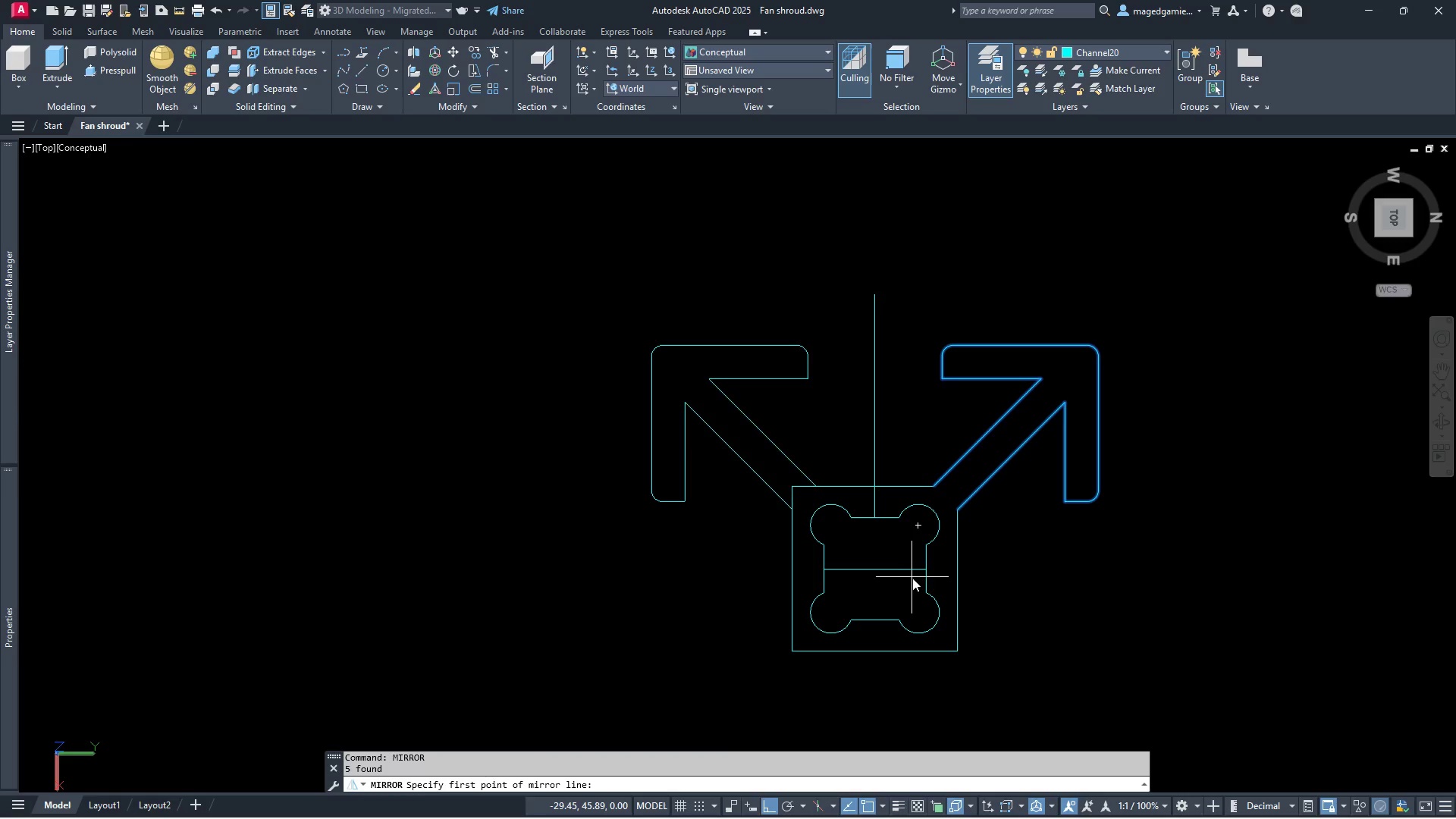 
left_click([924, 575])
 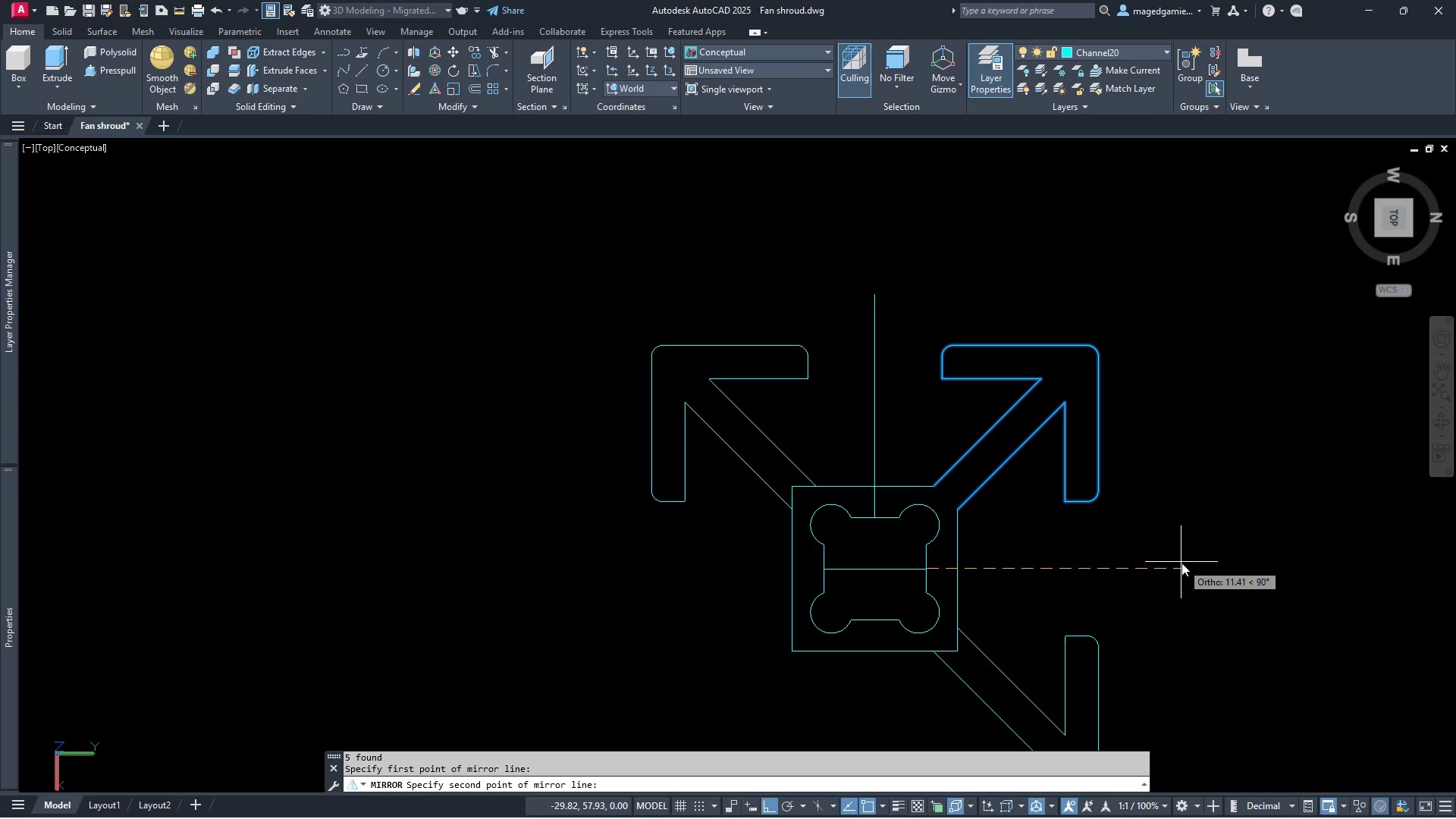 
left_click([1181, 563])
 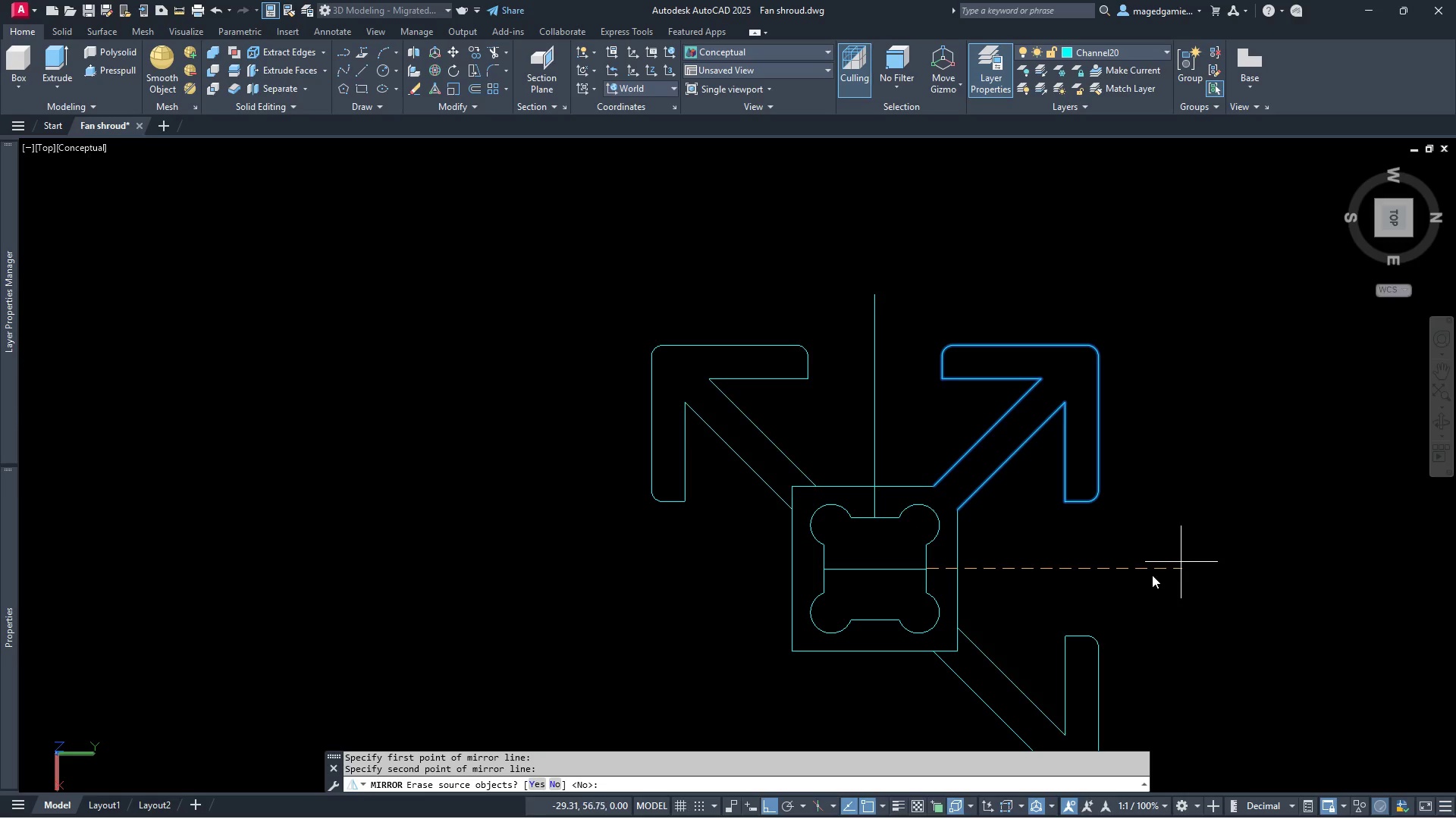 
right_click([1165, 541])
 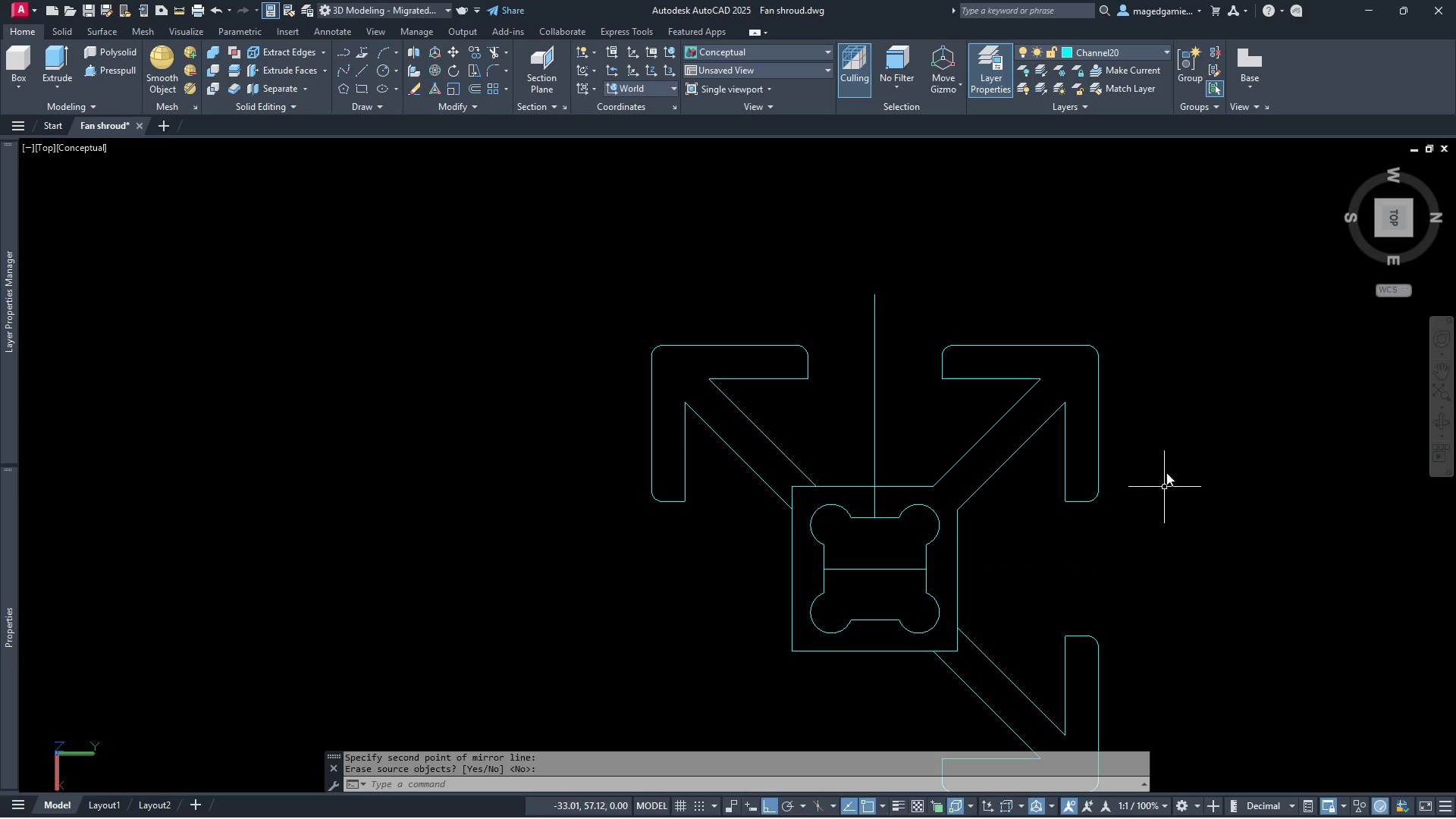 
scroll: coordinate [1175, 445], scroll_direction: down, amount: 3.0
 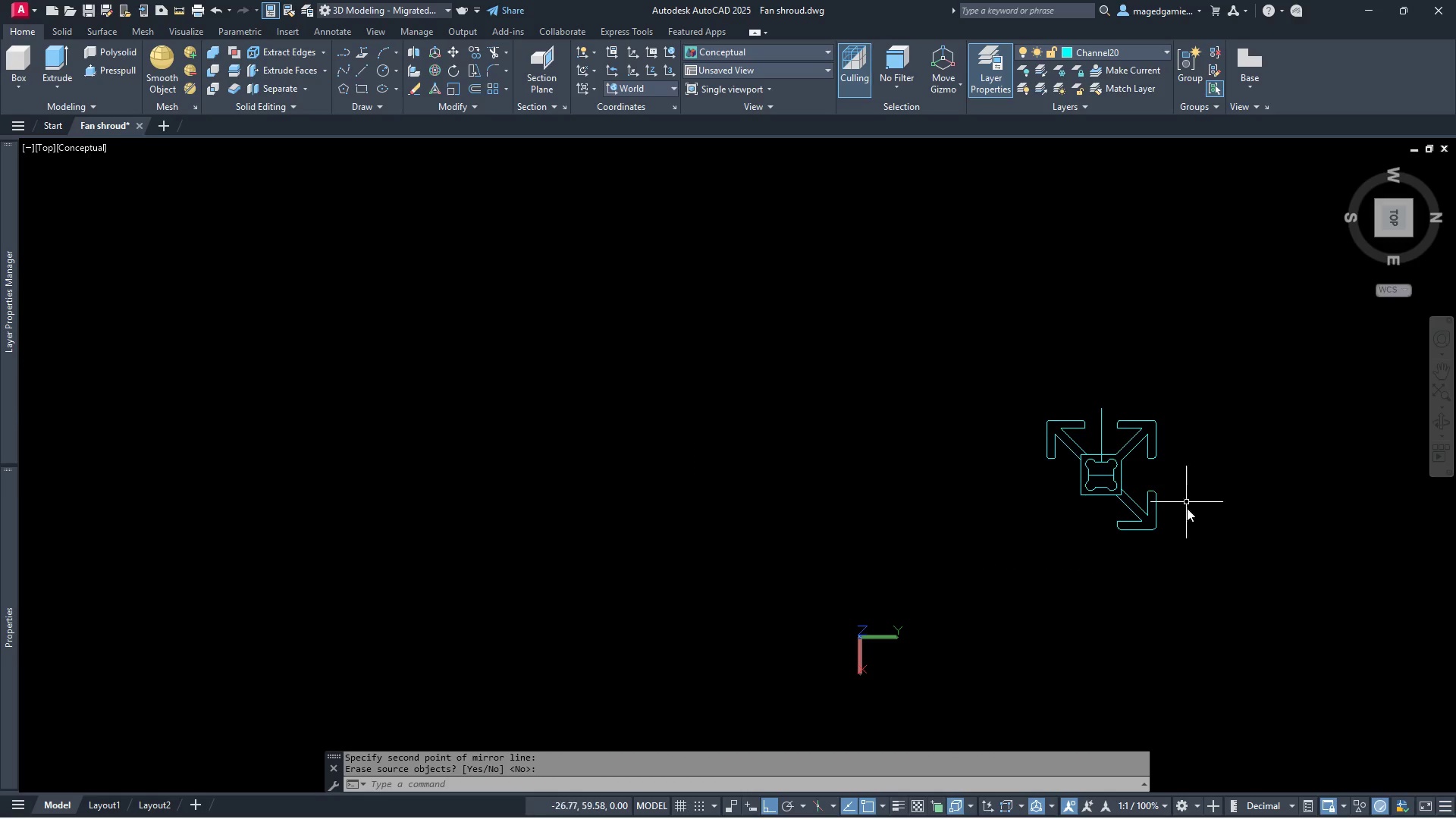 
scroll: coordinate [993, 360], scroll_direction: up, amount: 4.0
 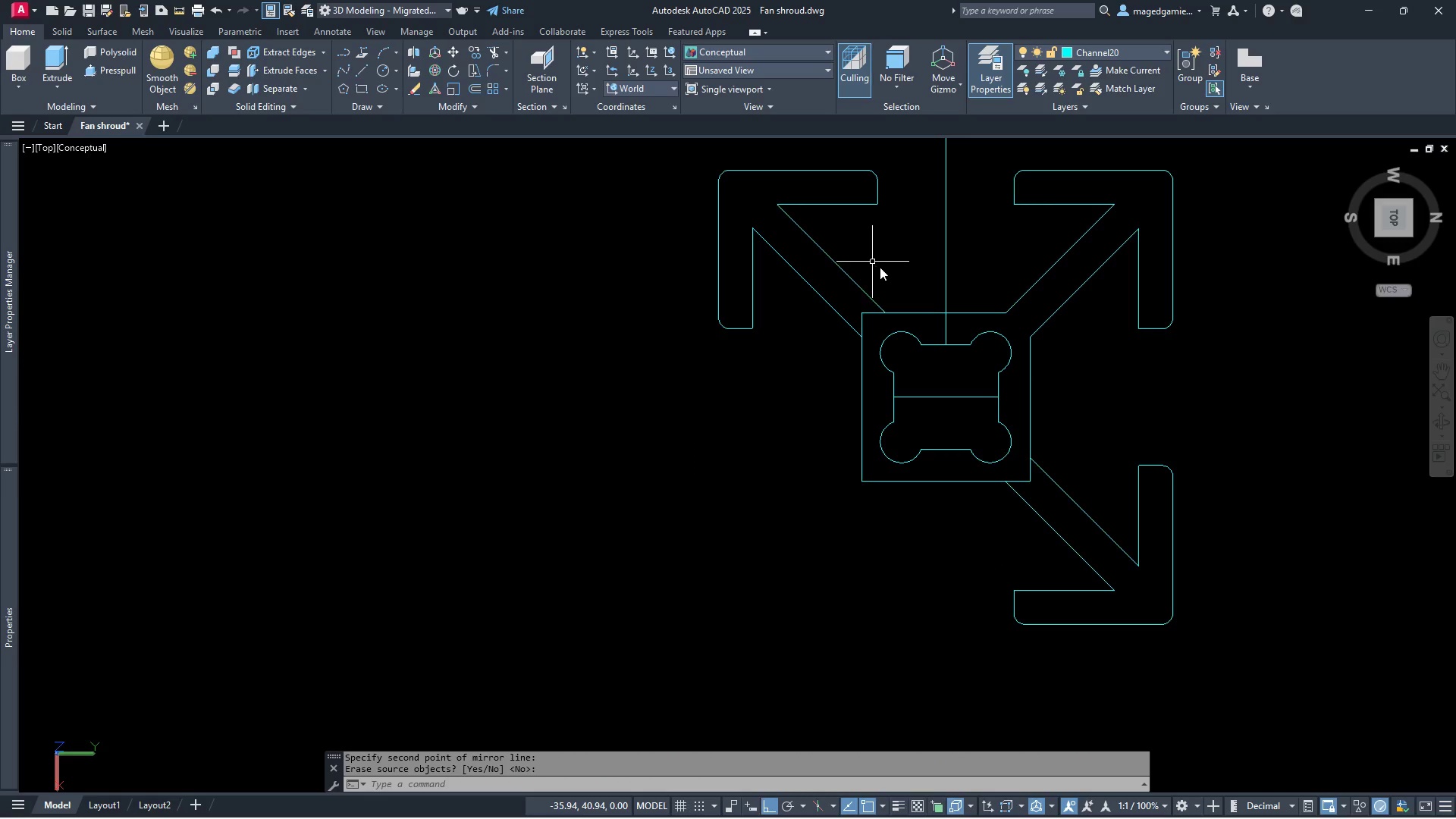 
left_click_drag(start_coordinate=[881, 271], to_coordinate=[868, 265])
 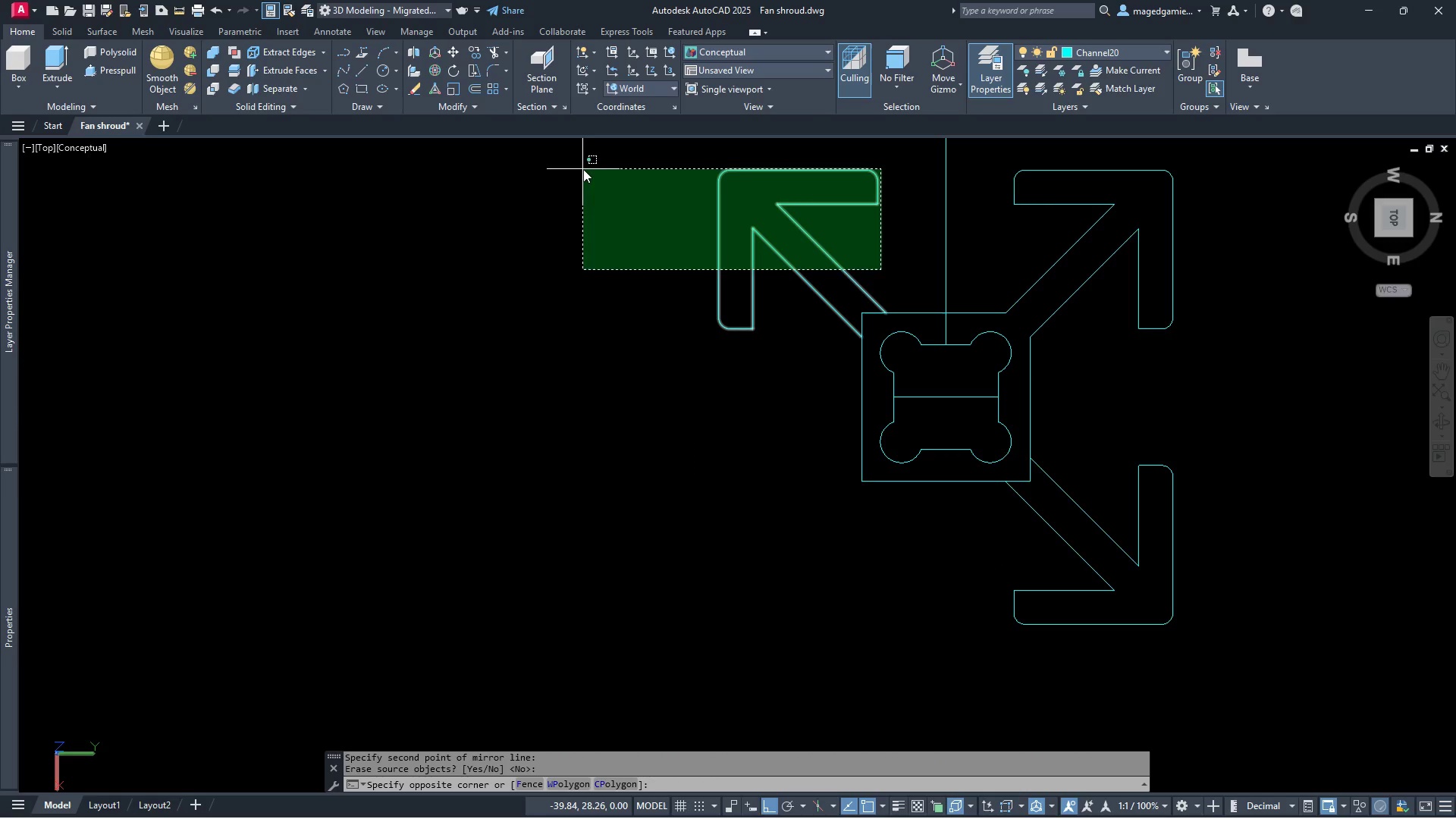 
left_click([583, 164])
 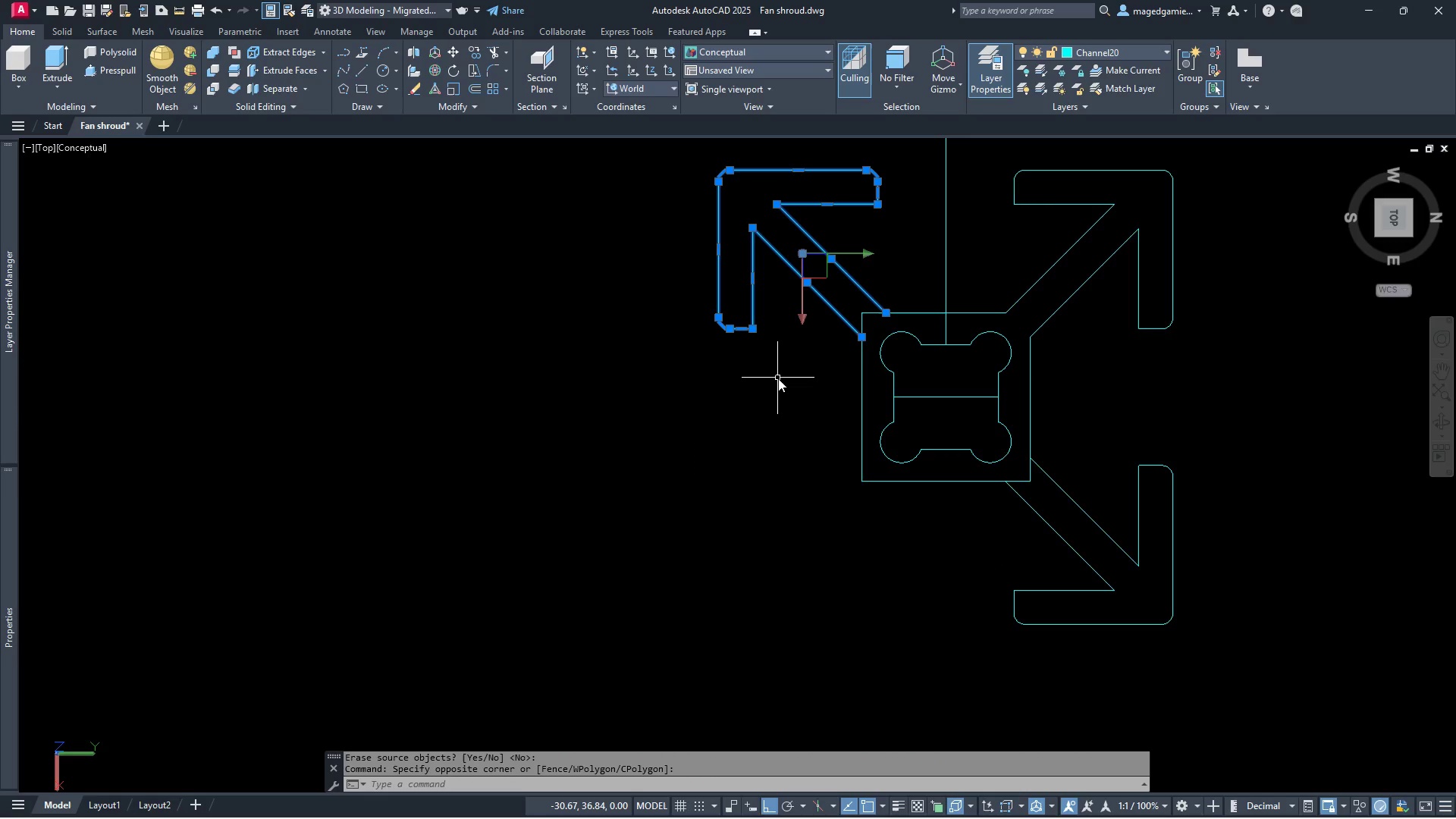 
right_click([778, 378])
 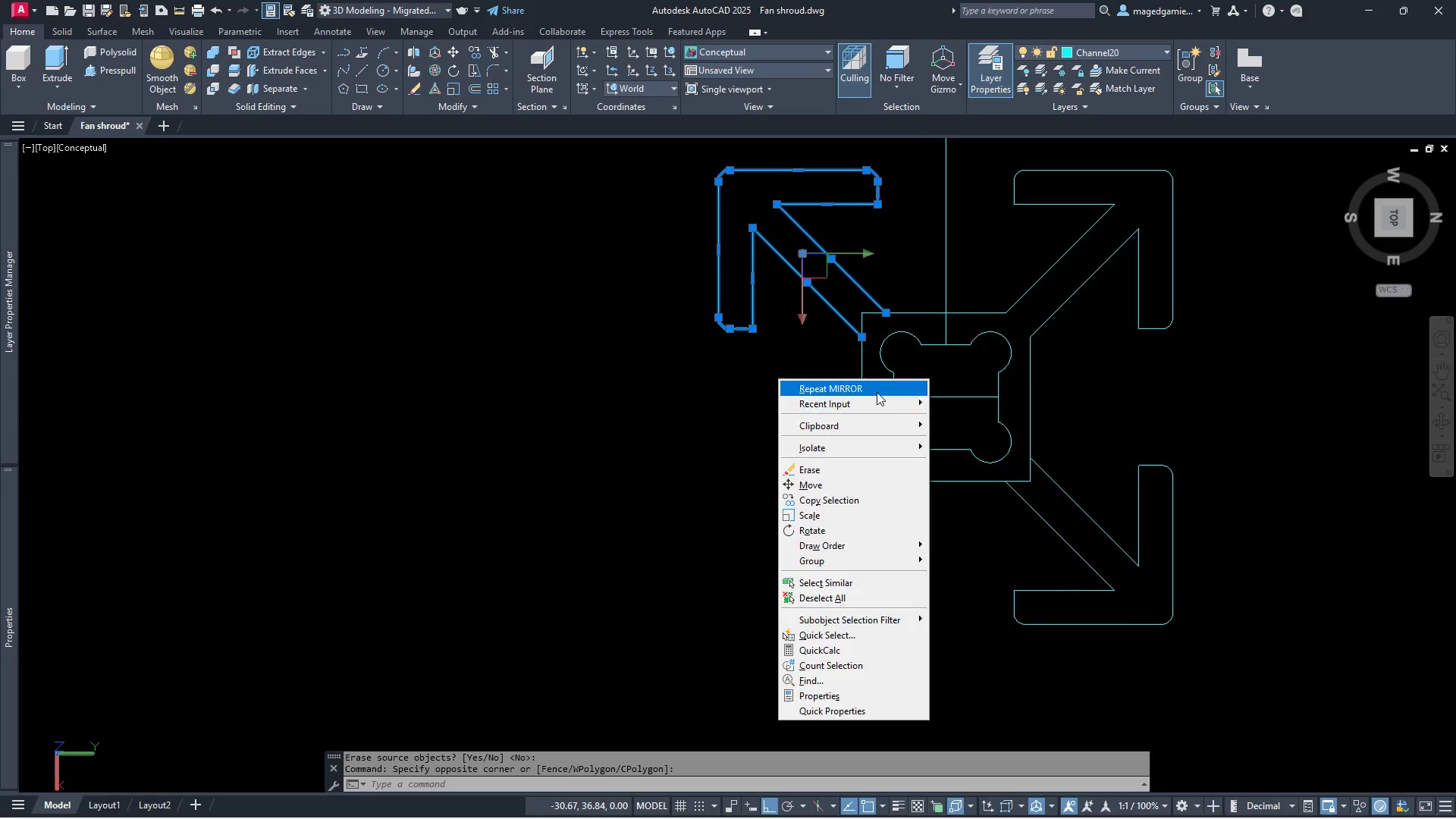 
left_click([874, 389])
 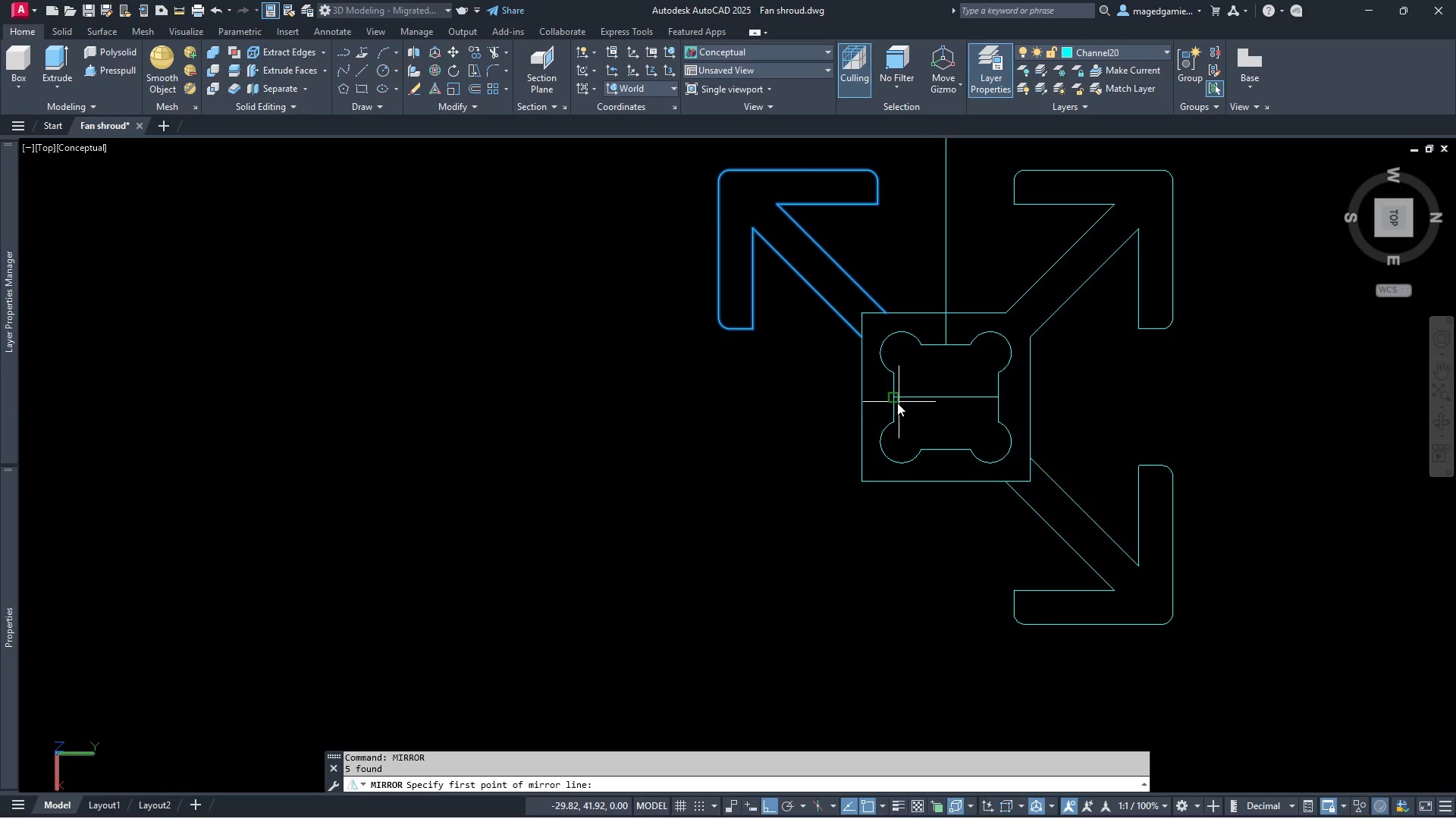 
left_click([896, 401])
 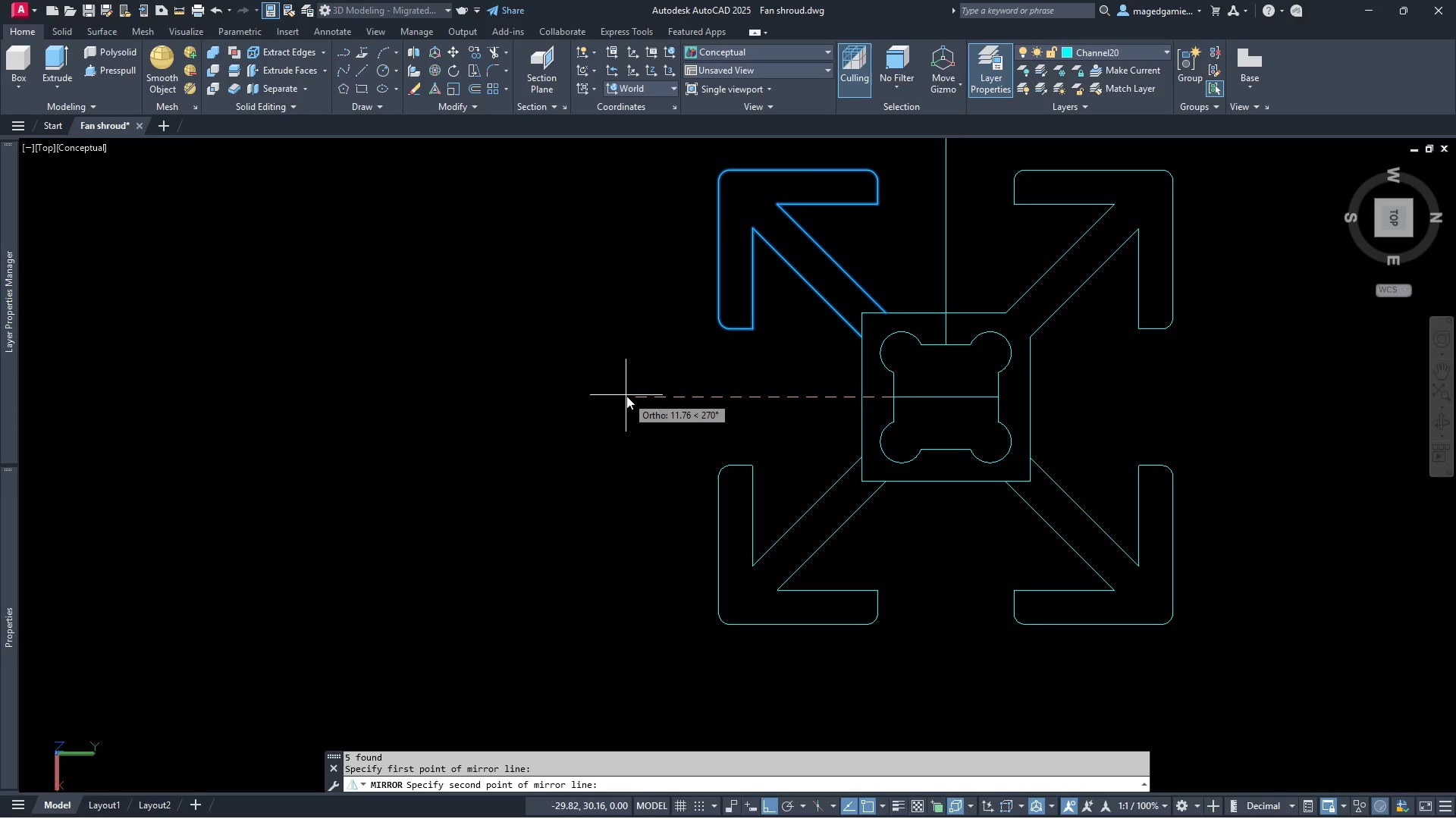 
left_click([626, 396])
 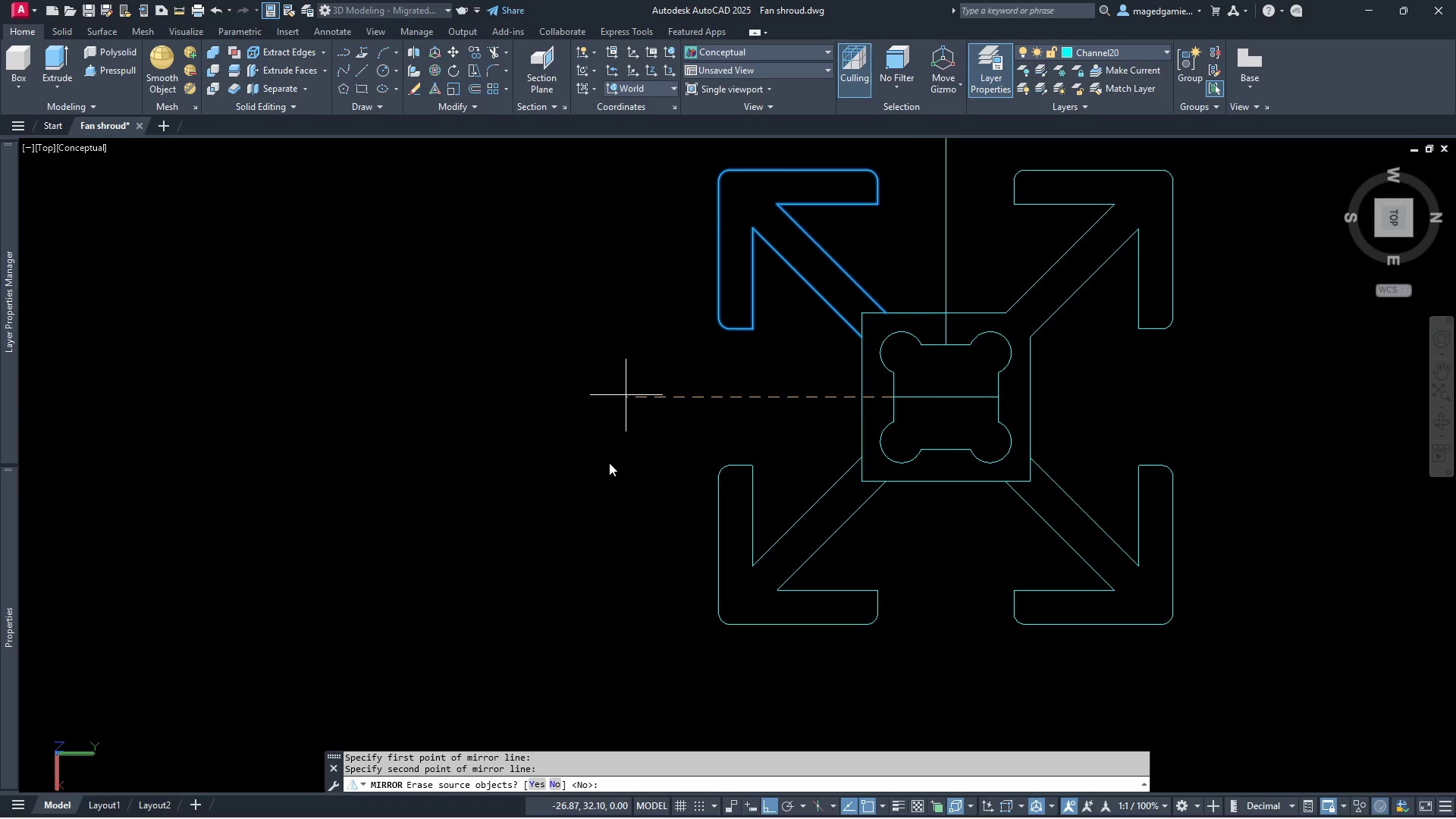 
right_click([594, 457])
 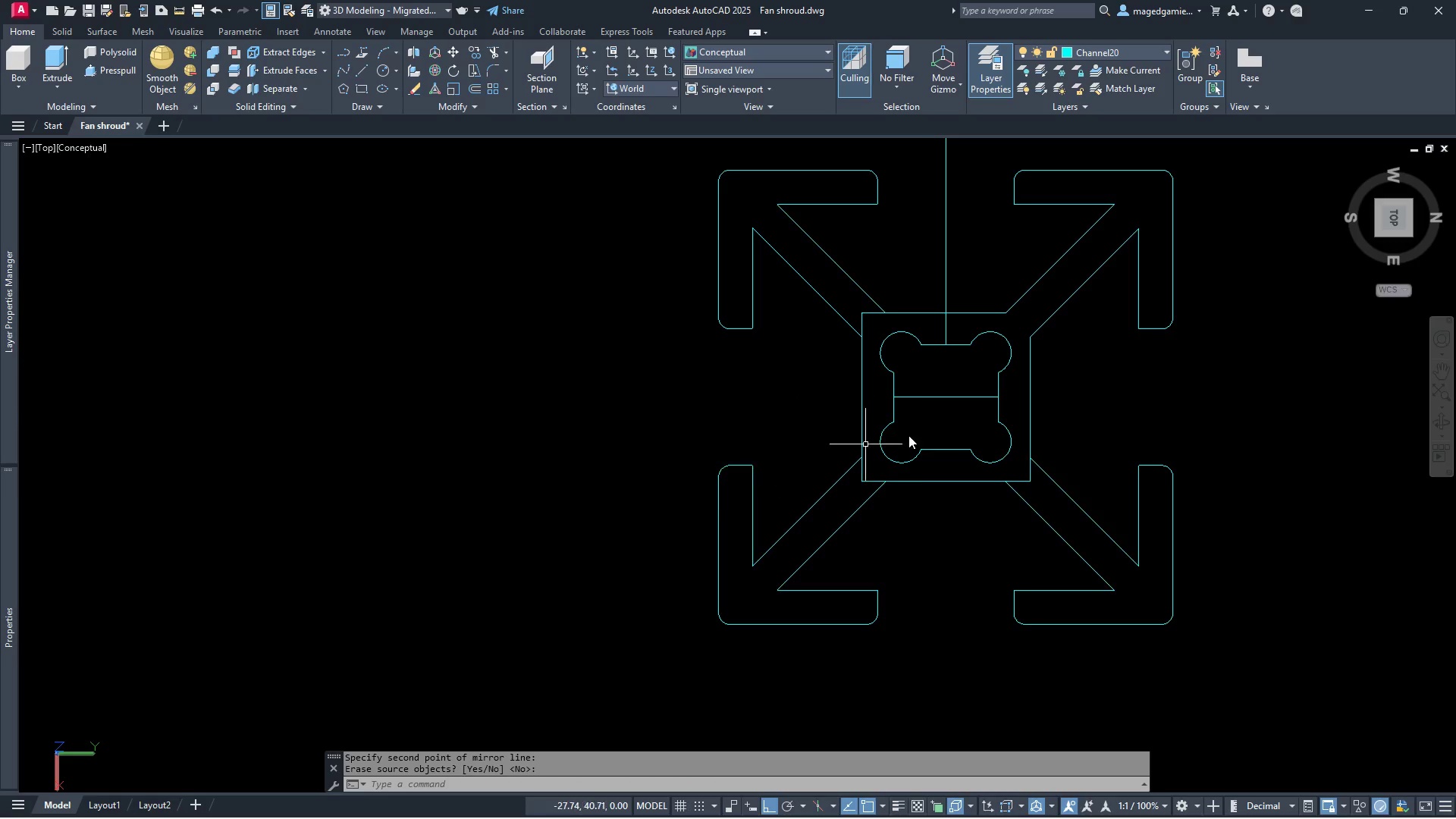 
scroll: coordinate [953, 360], scroll_direction: up, amount: 3.0
 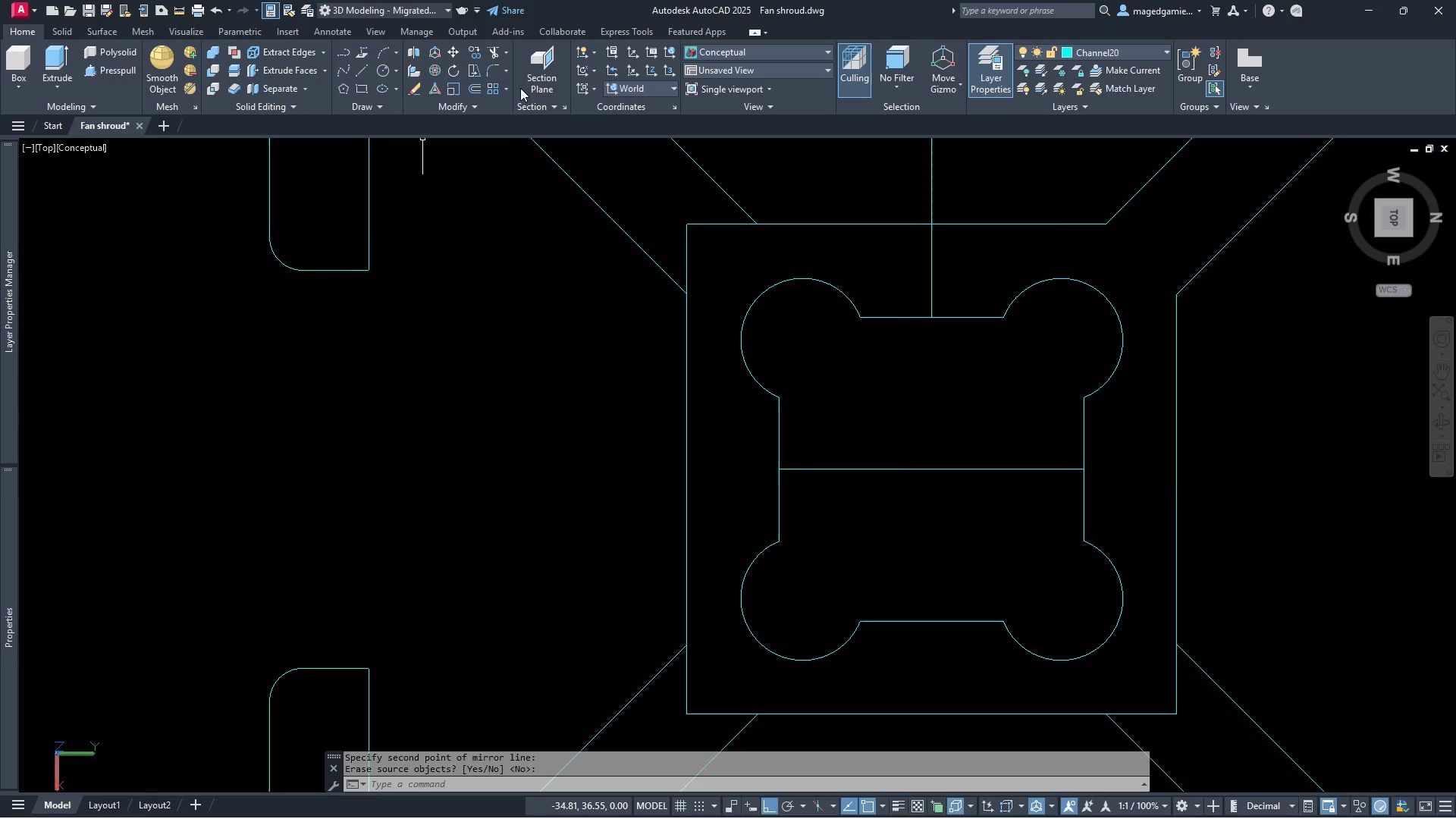 
scroll: coordinate [567, 228], scroll_direction: down, amount: 5.0
 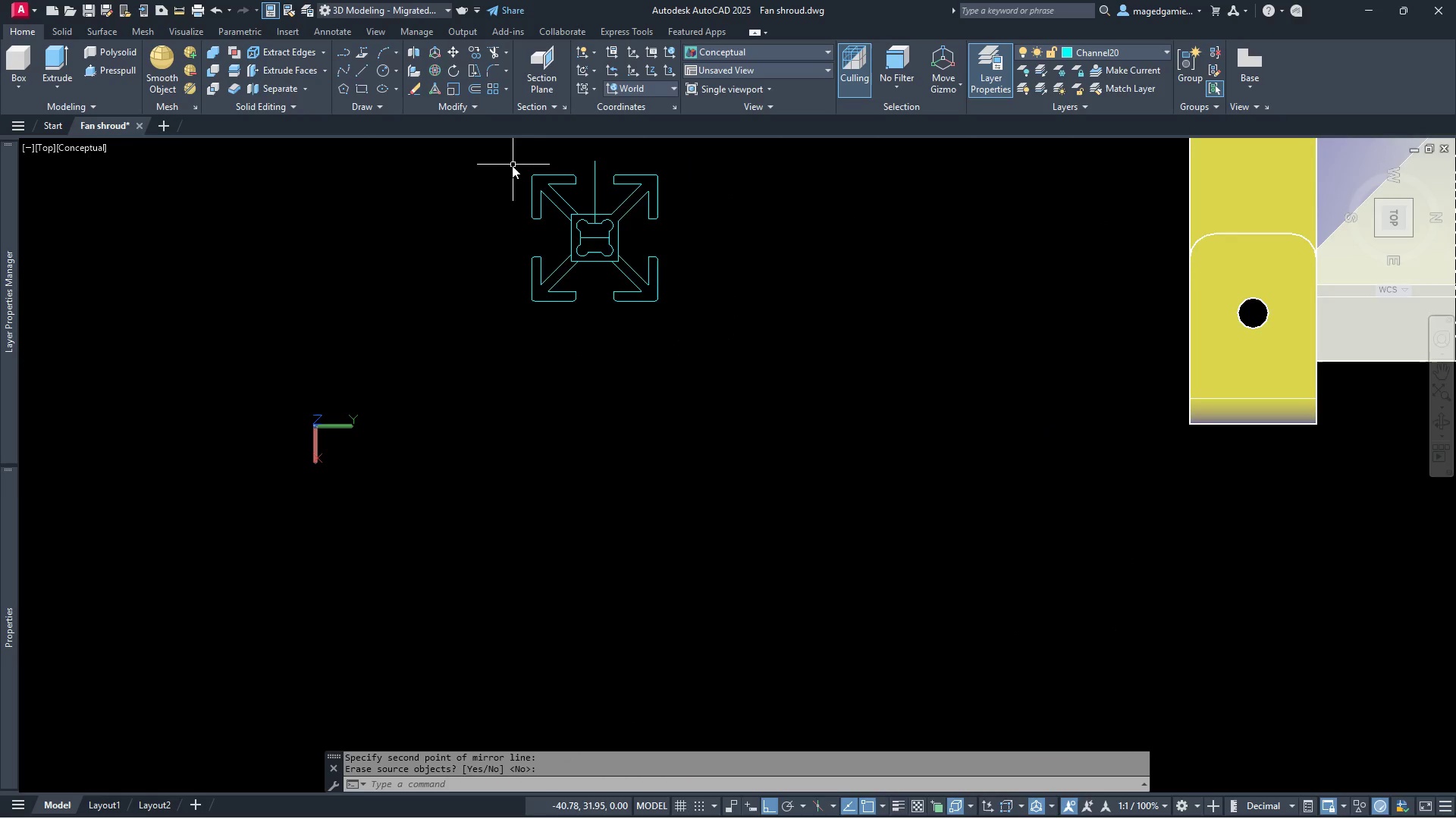 
scroll: coordinate [519, 178], scroll_direction: up, amount: 4.0
 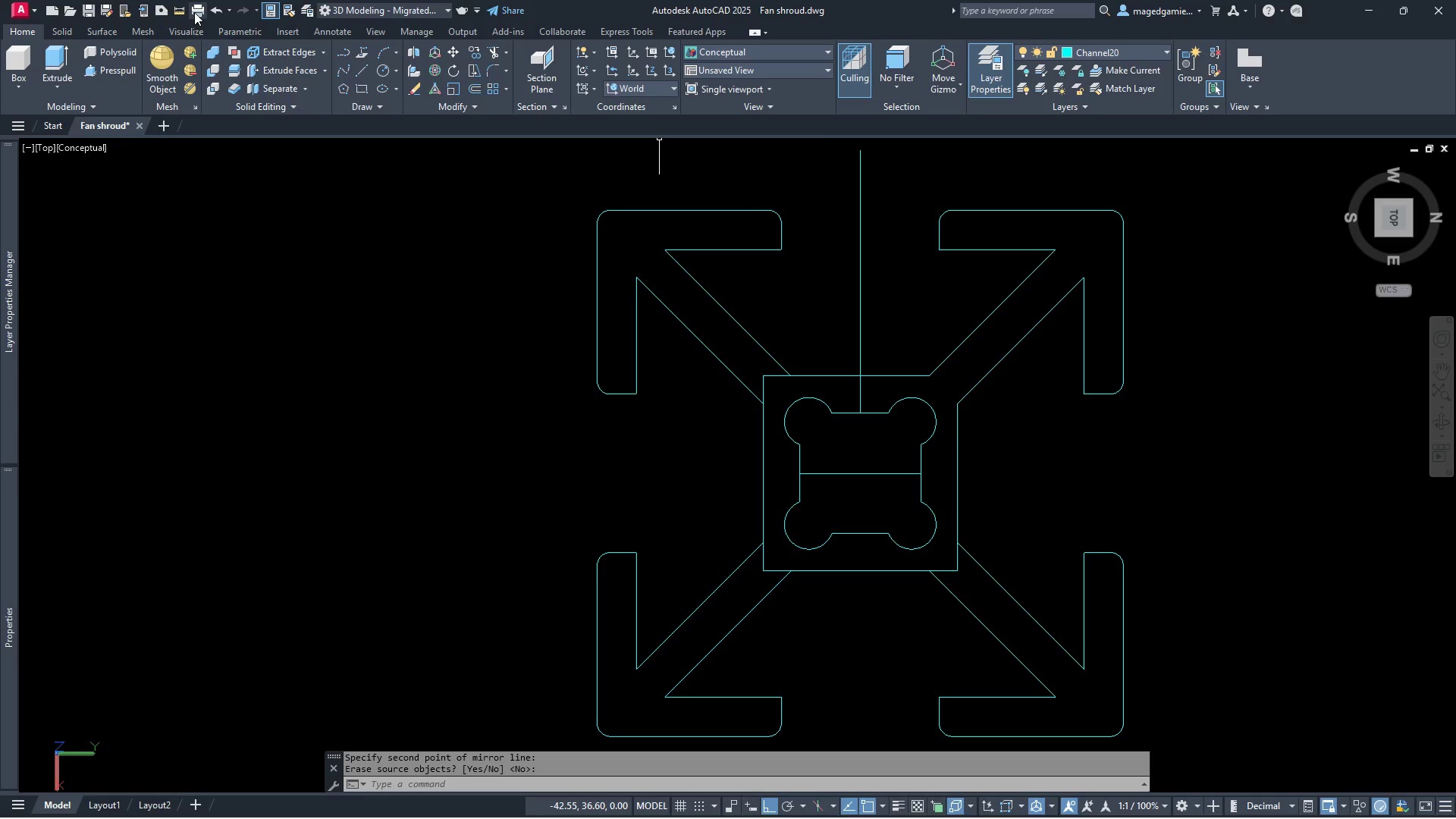 
left_click([180, 13])
 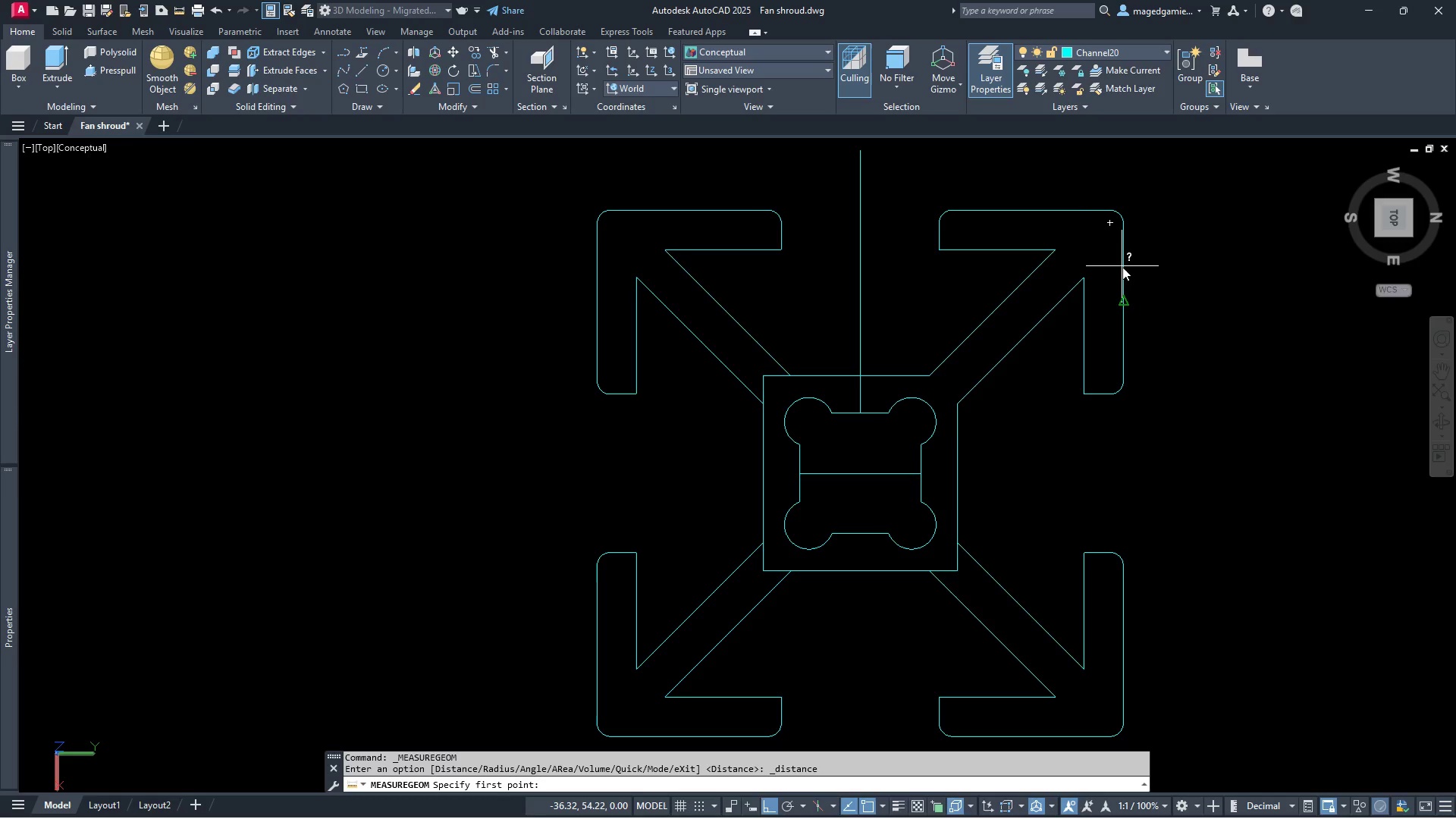 
left_click([1122, 267])
 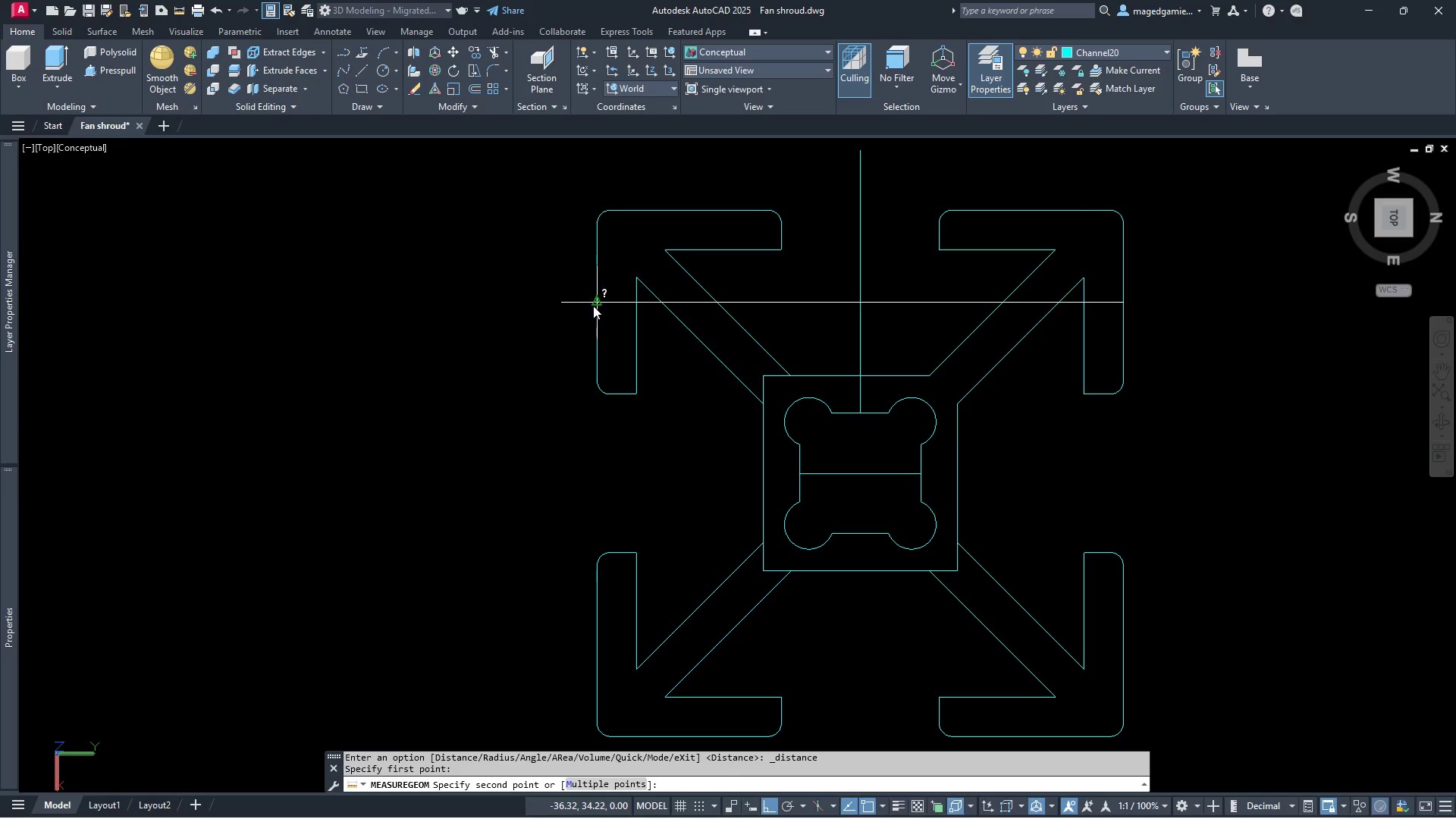 
left_click([595, 306])
 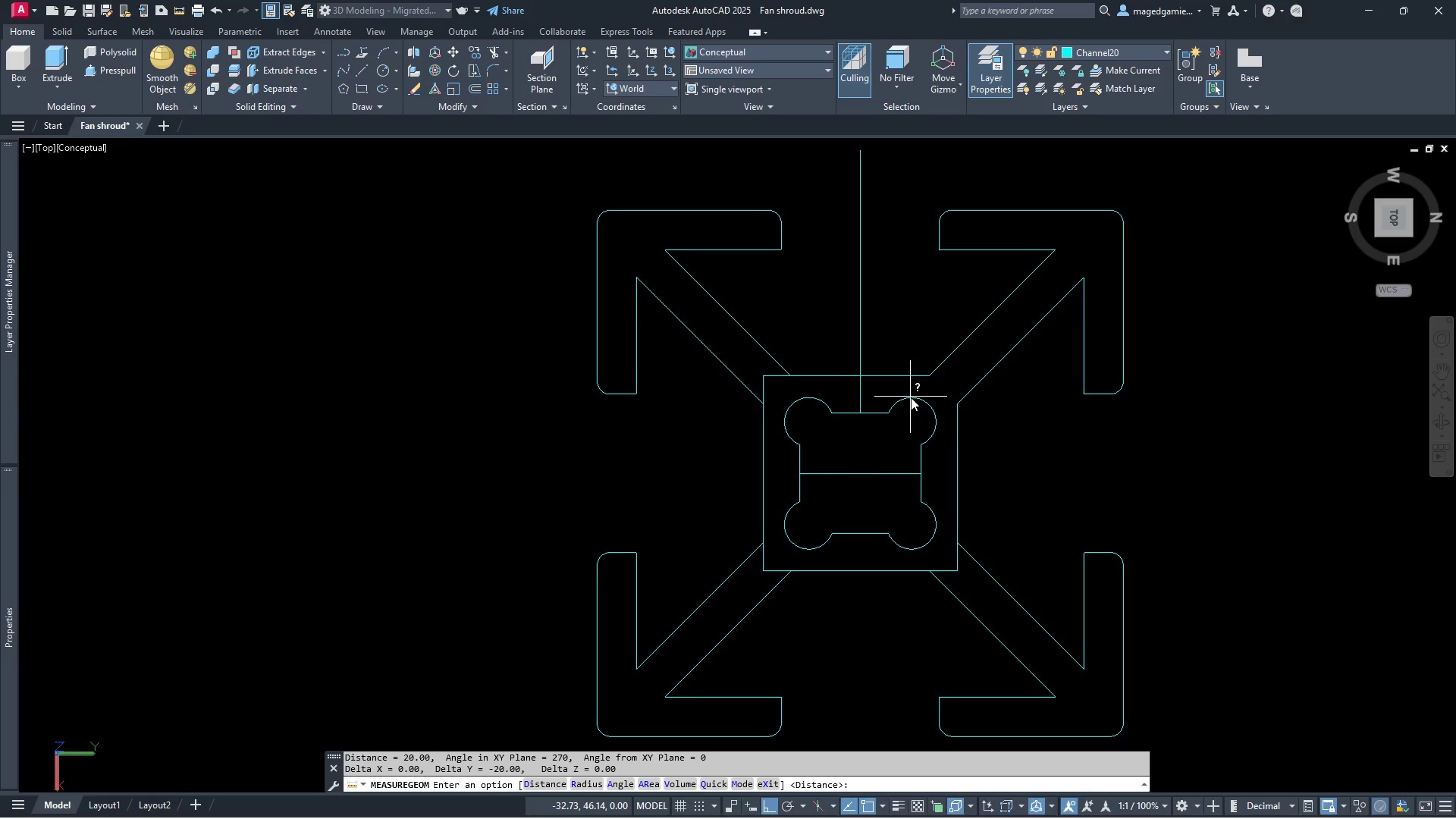 
key(Escape)
 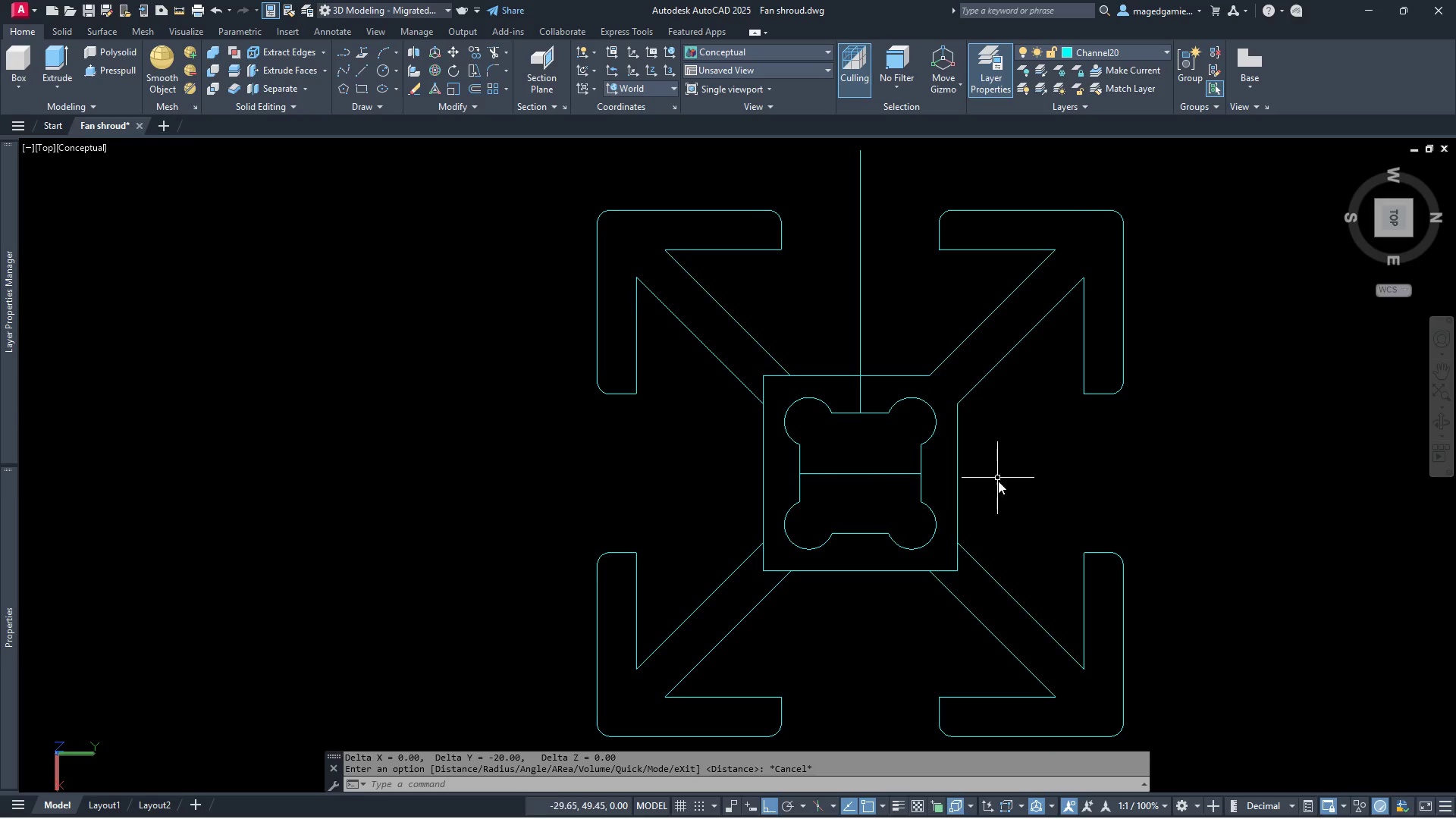 
right_click([998, 481])
 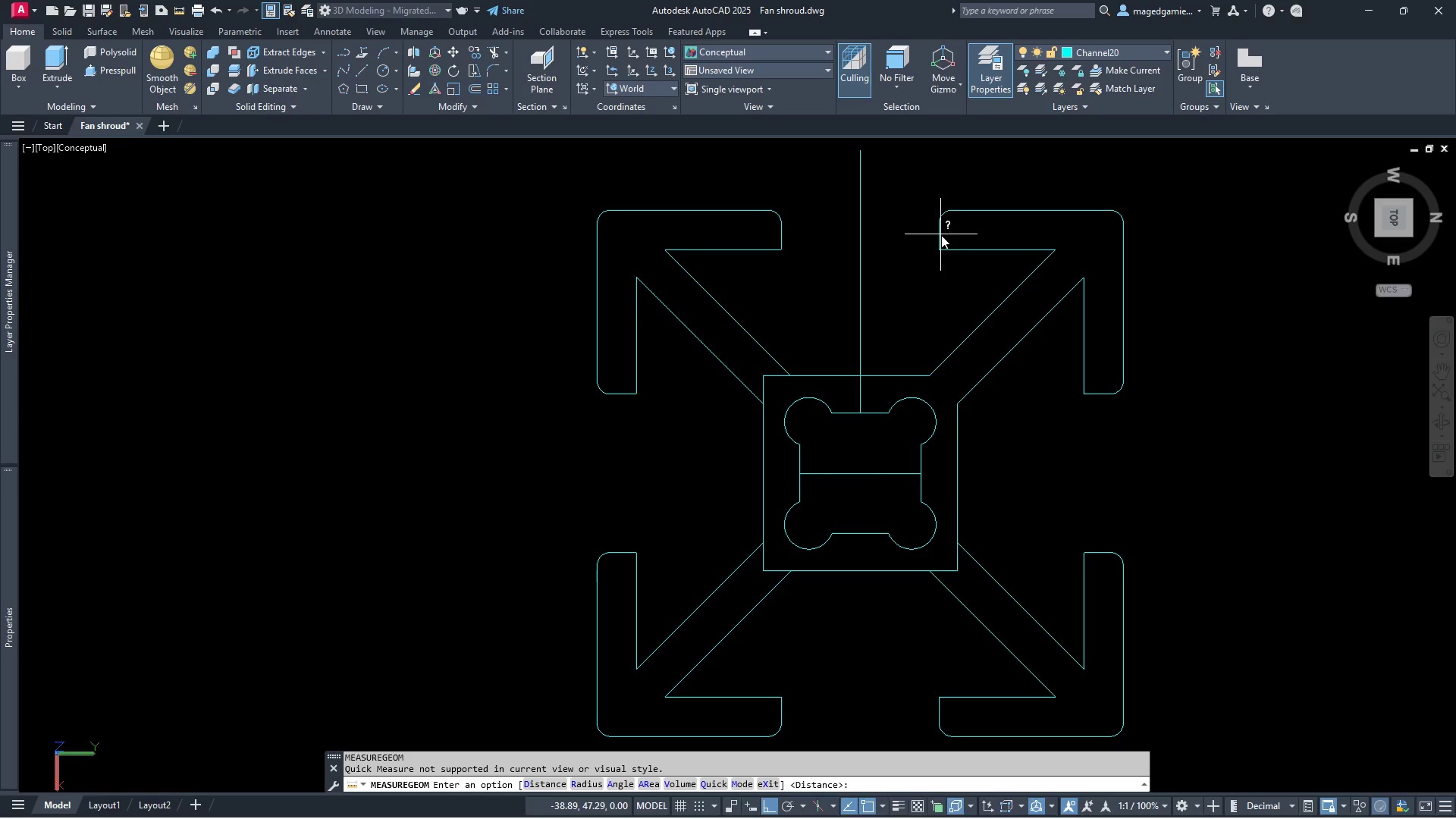 
right_click([935, 234])
 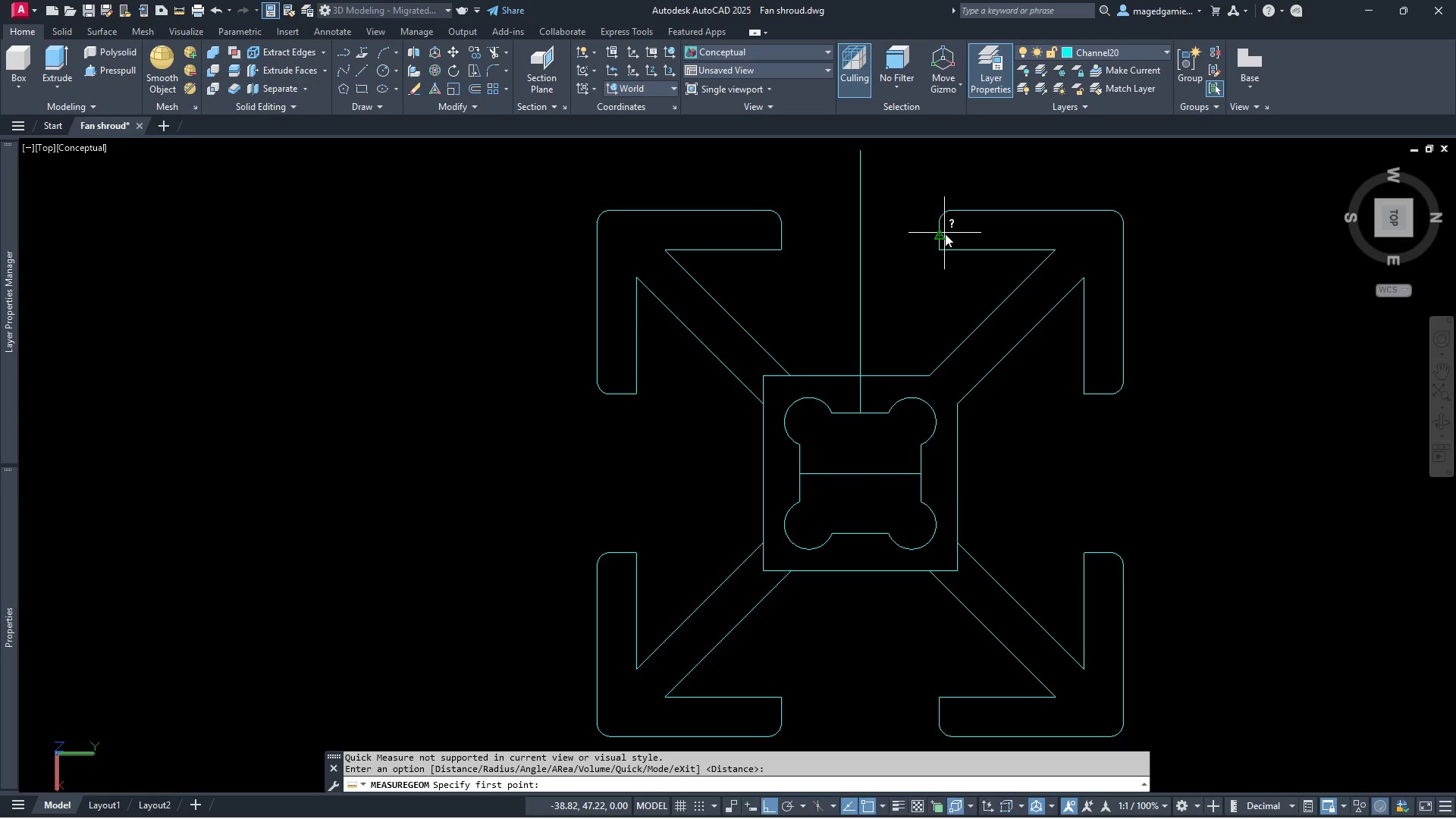 
left_click([945, 234])
 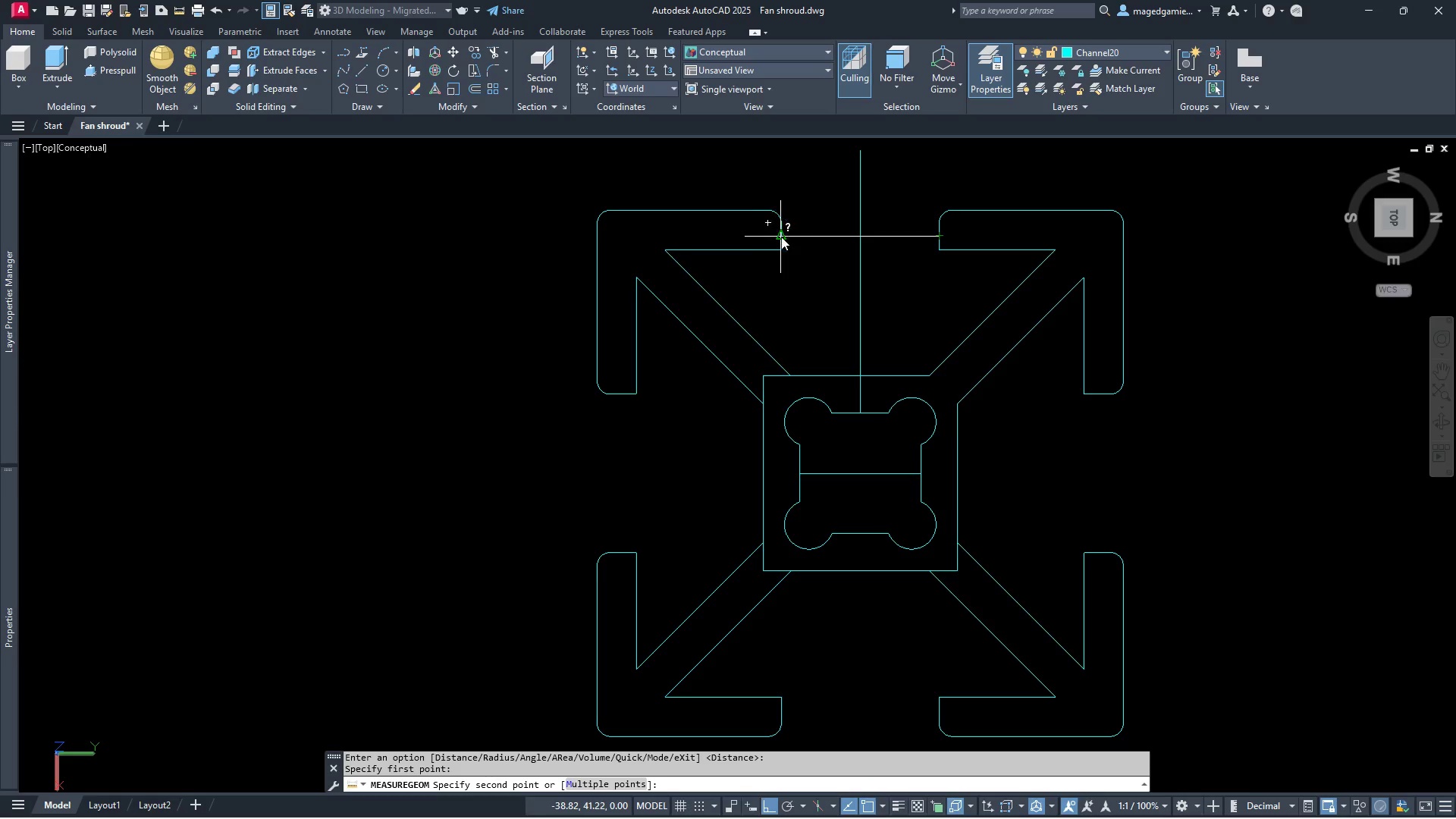 
left_click([781, 237])
 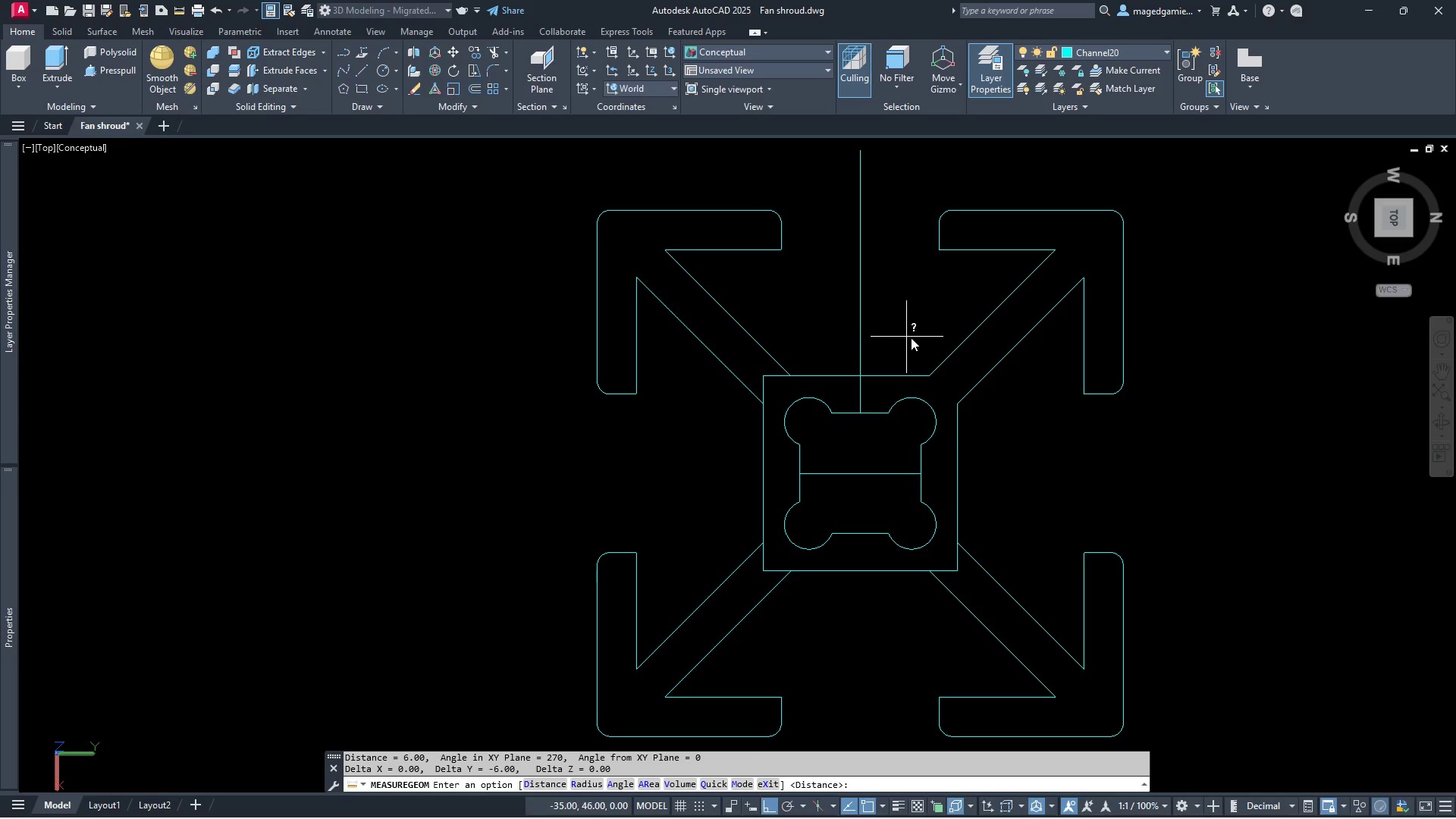 
key(Escape)
 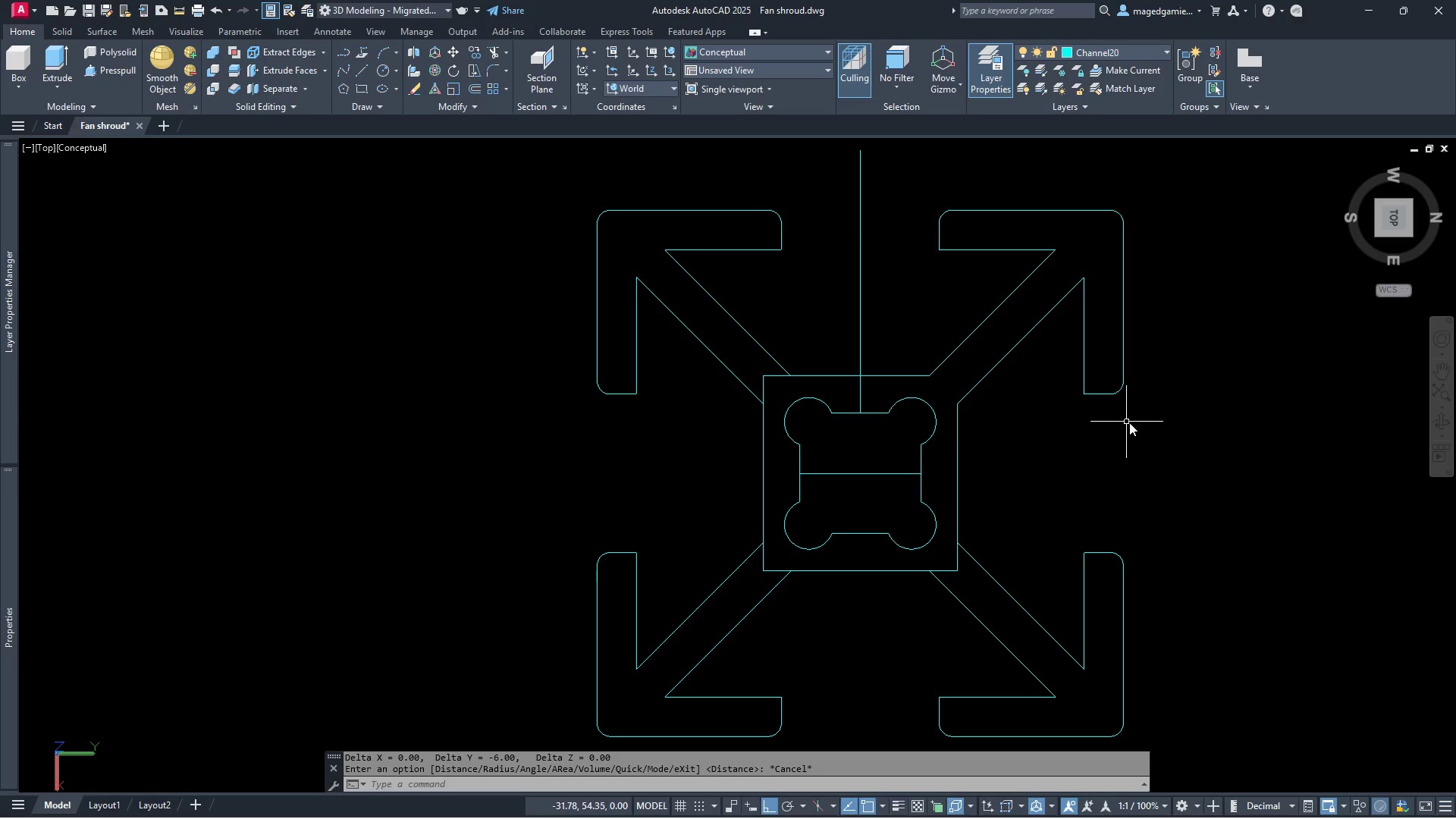 
right_click([1129, 422])
 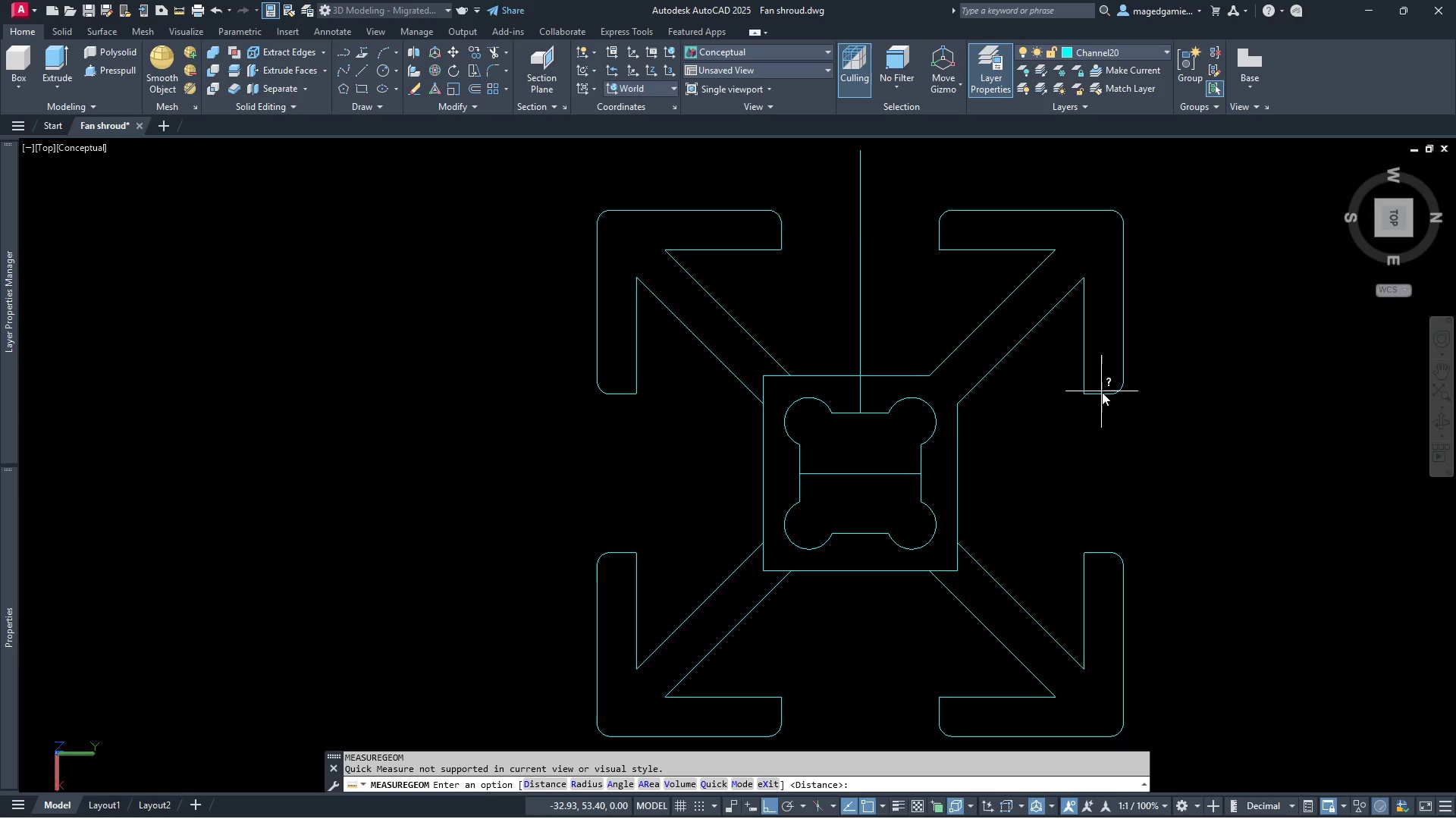 
right_click([1102, 399])
 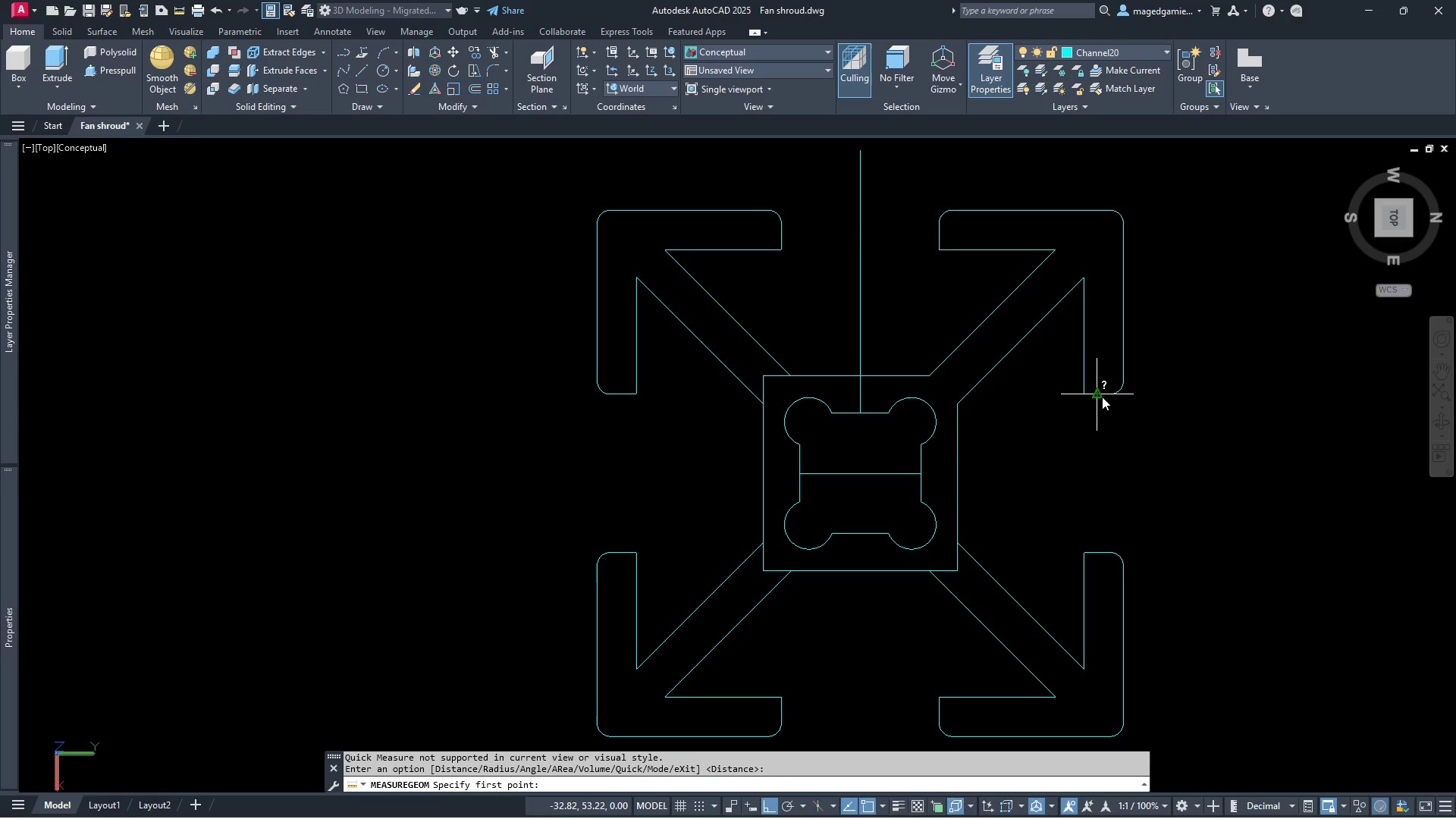 
left_click([1102, 397])
 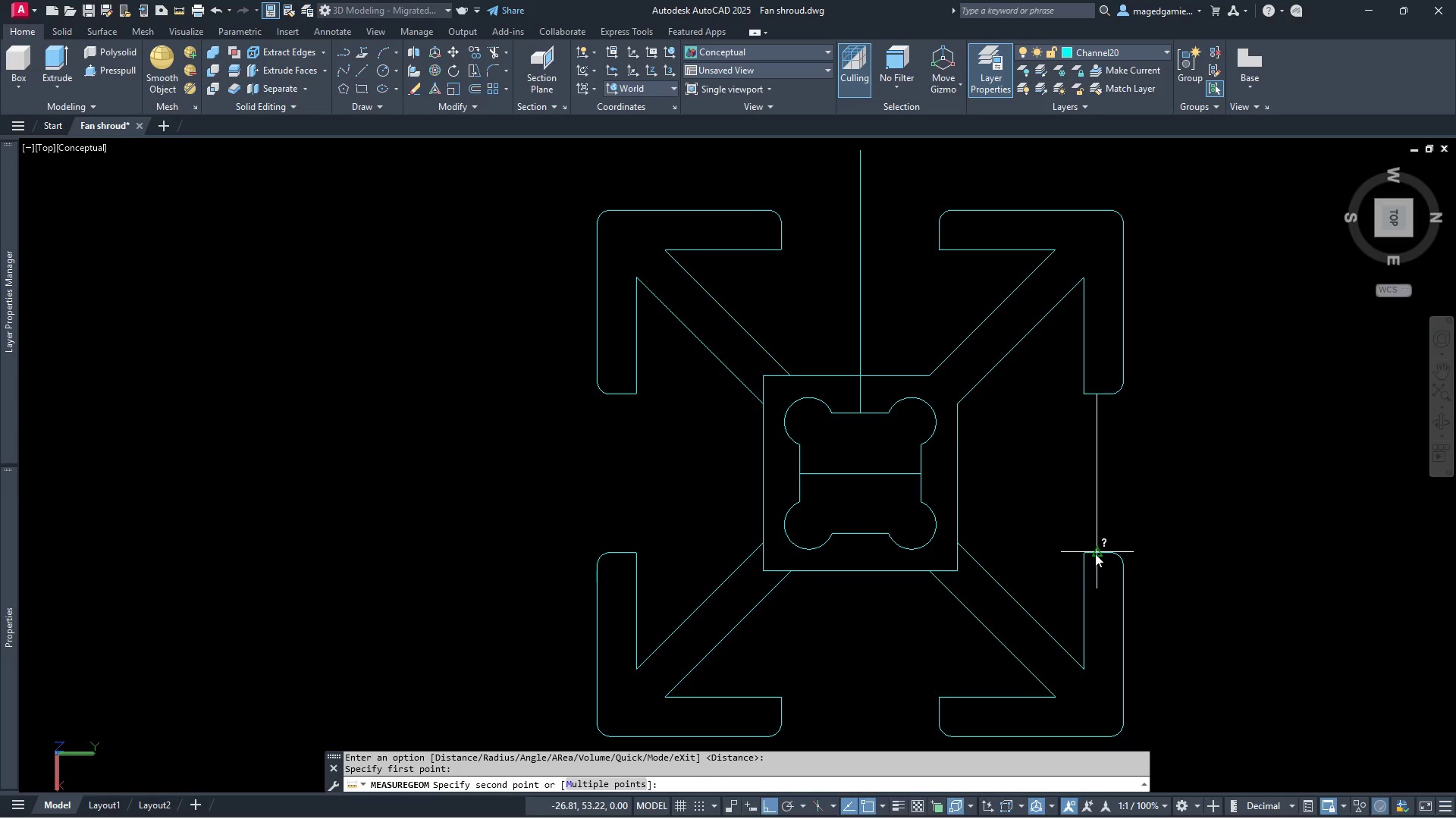 
left_click([1095, 554])
 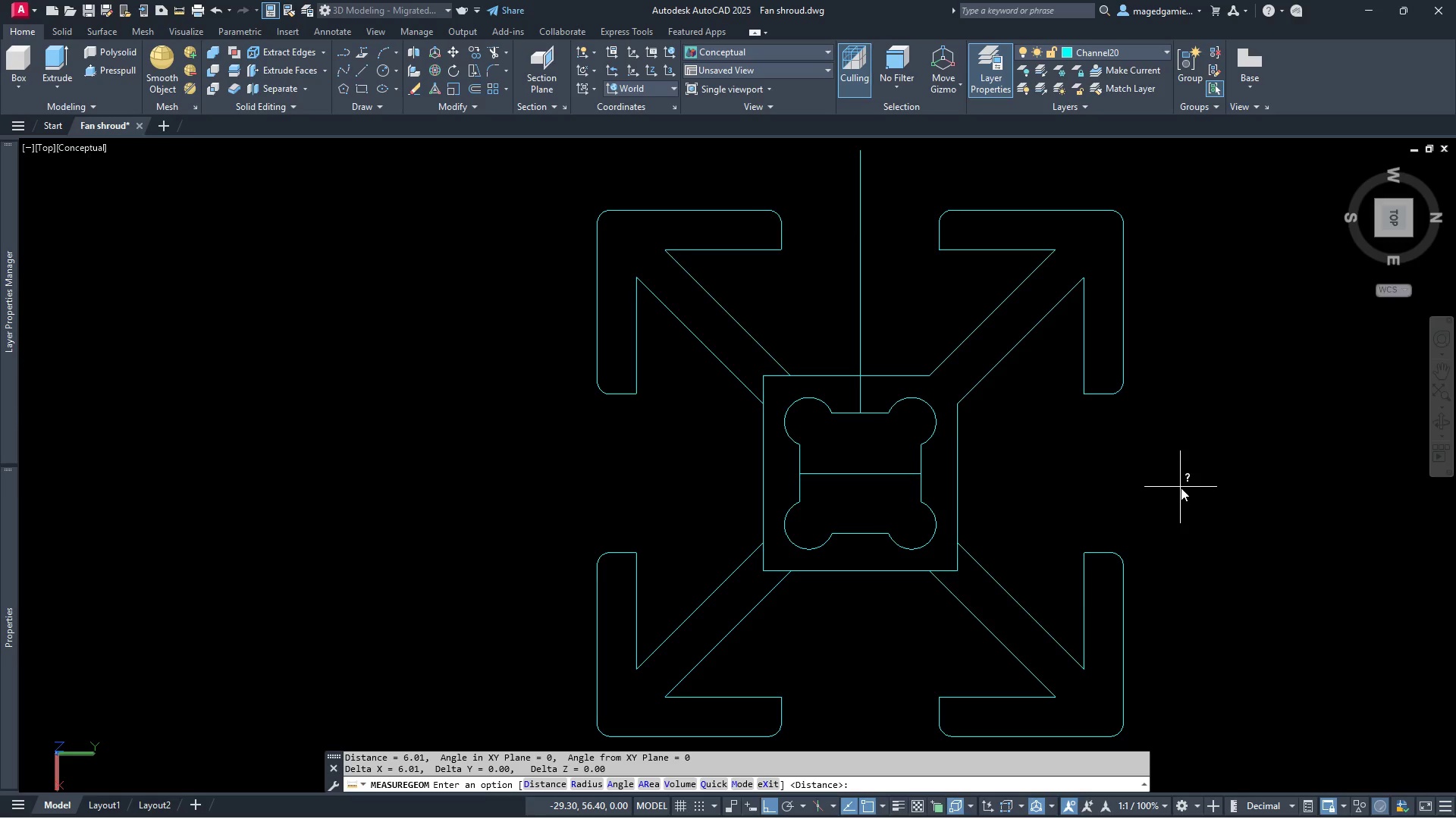 
scroll: coordinate [1181, 488], scroll_direction: down, amount: 1.0
 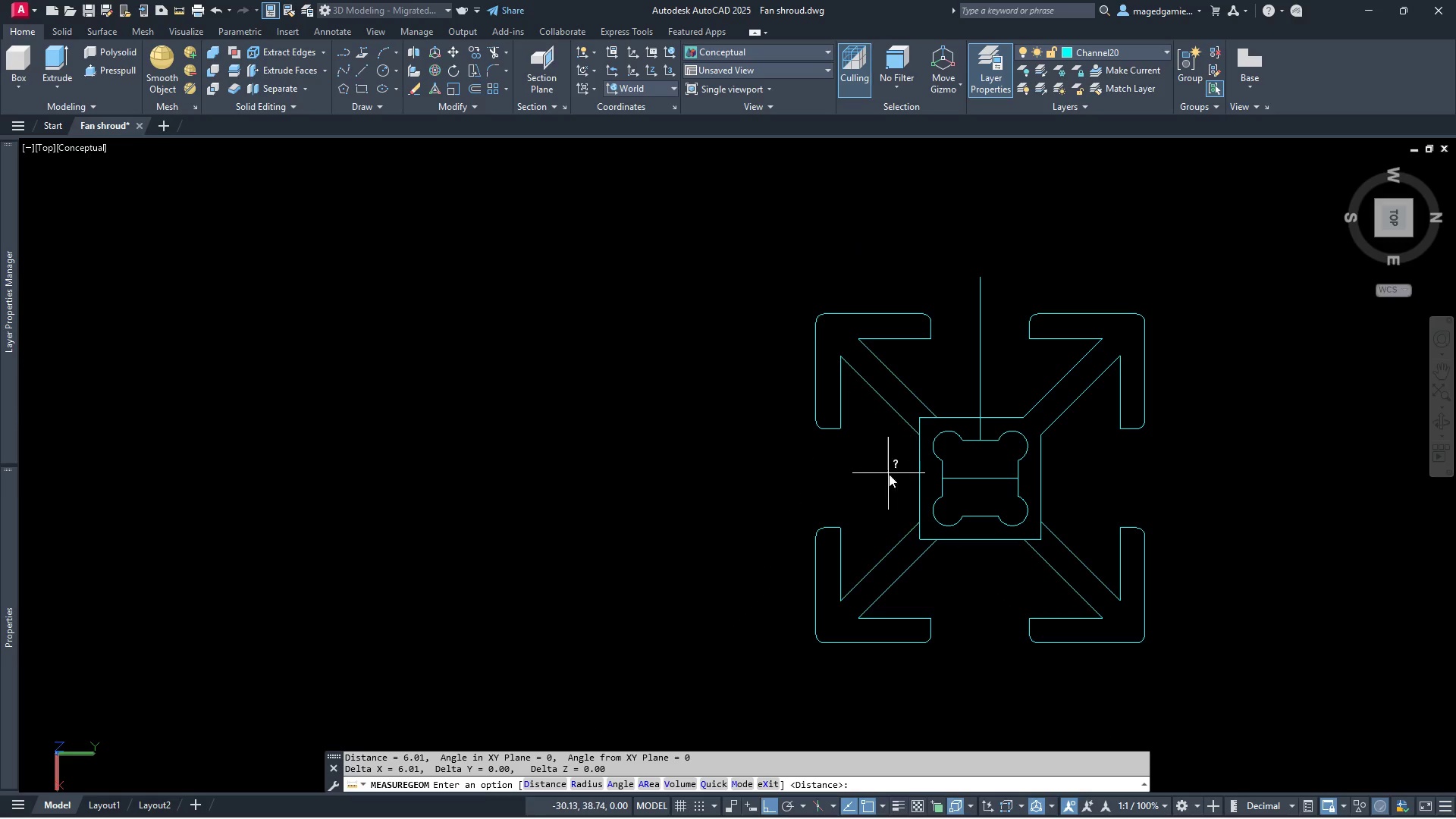 
right_click([887, 474])
 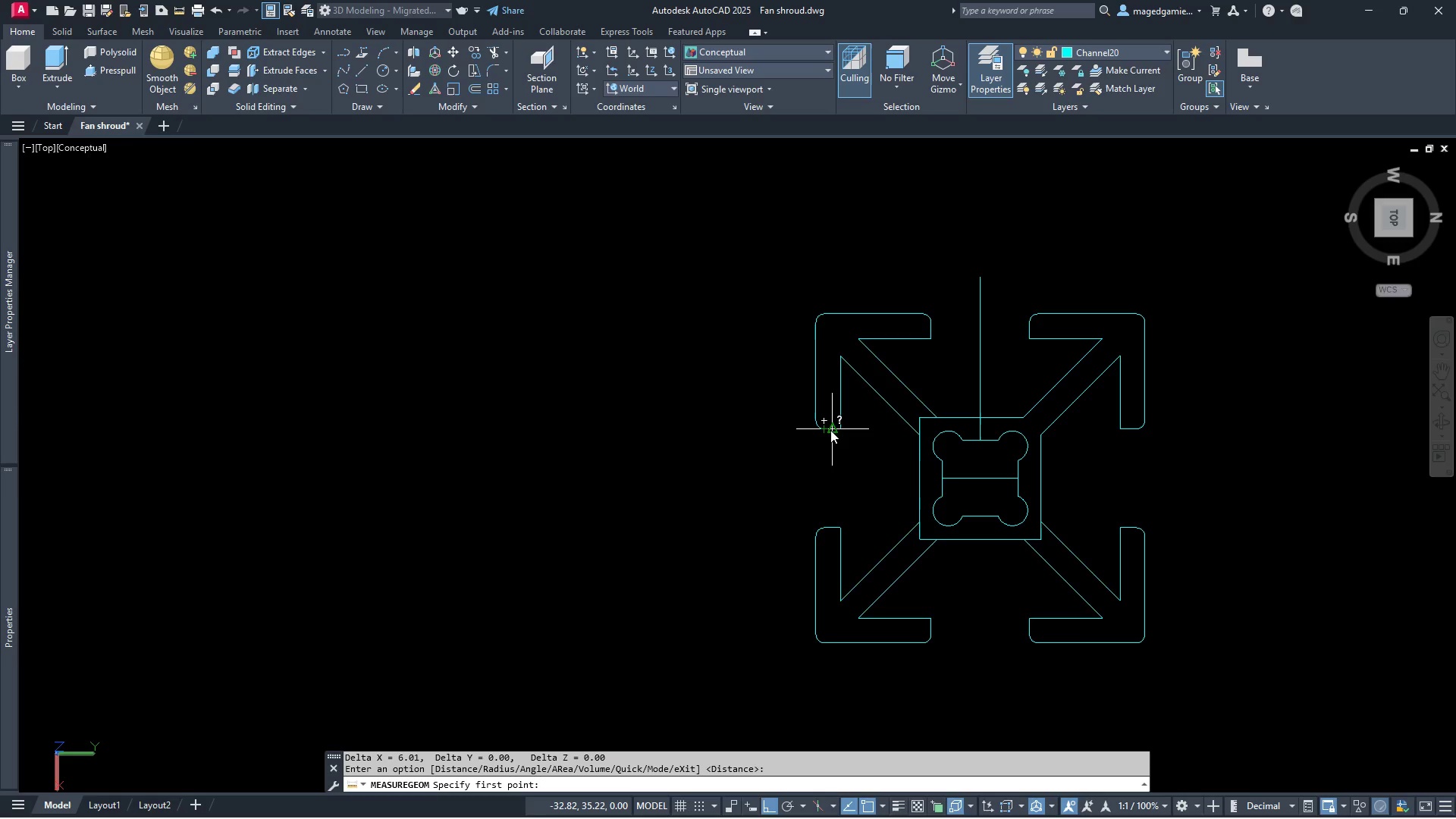 
left_click([830, 430])
 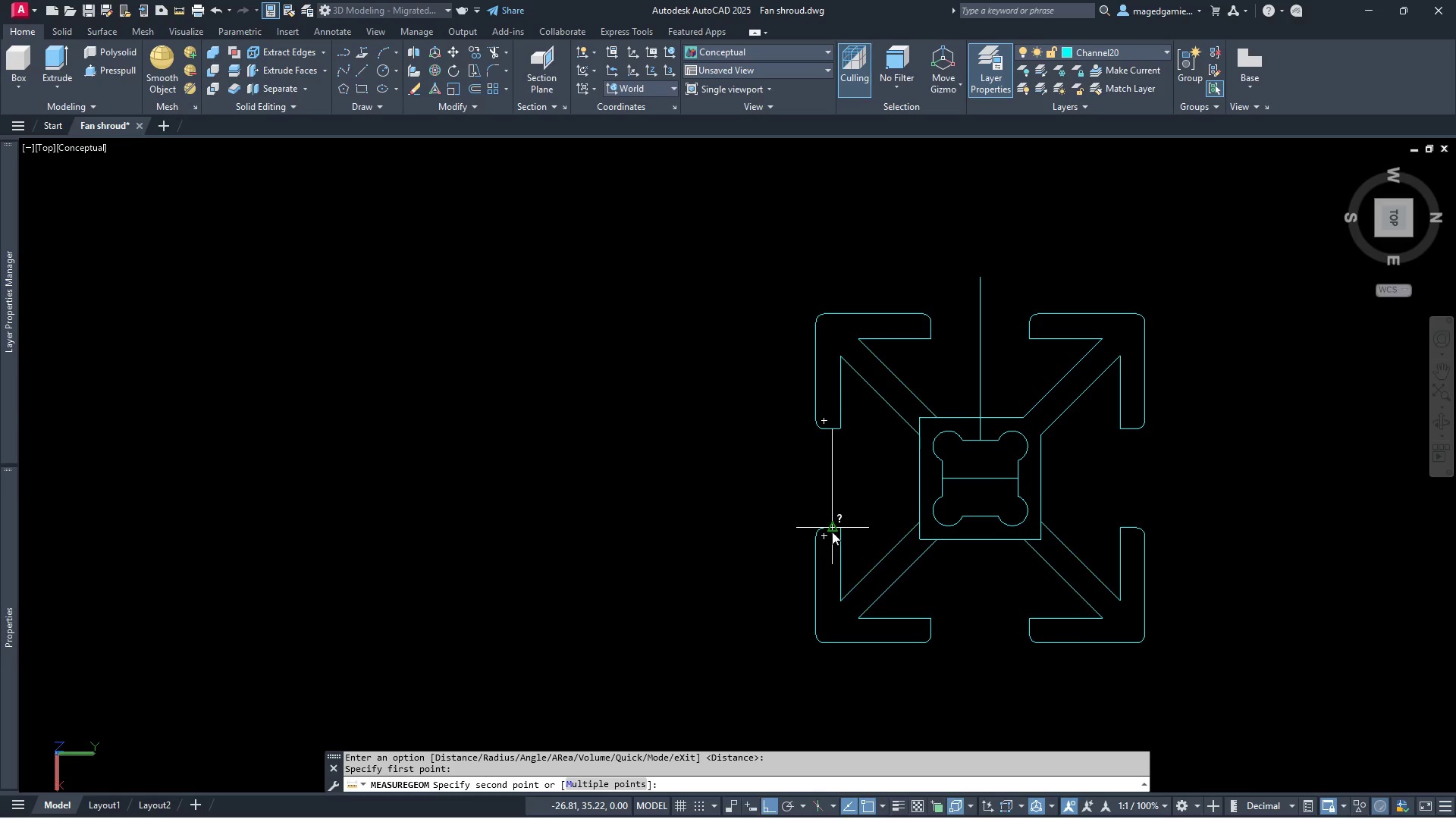 
left_click([833, 531])
 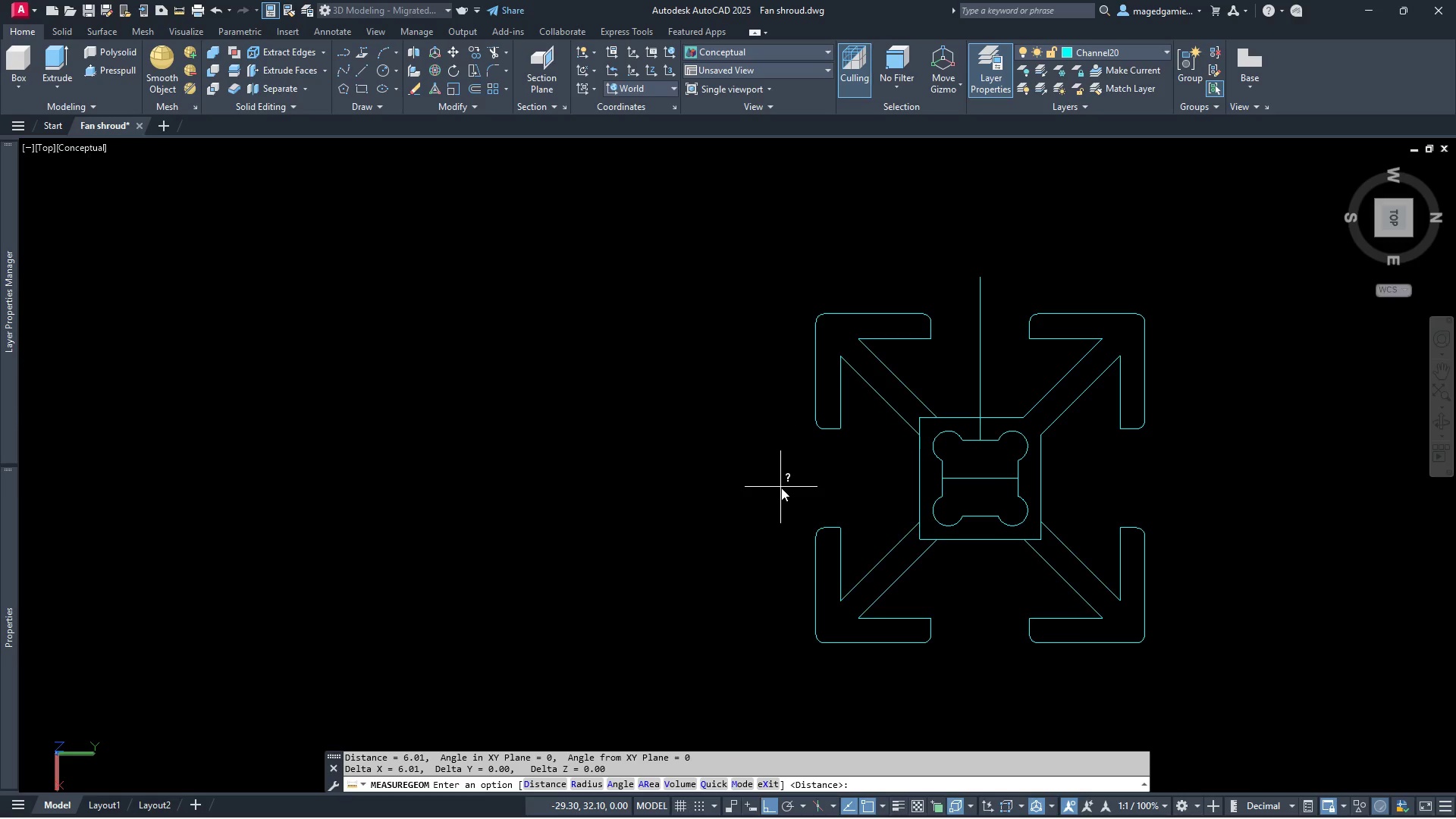 
key(Escape)
 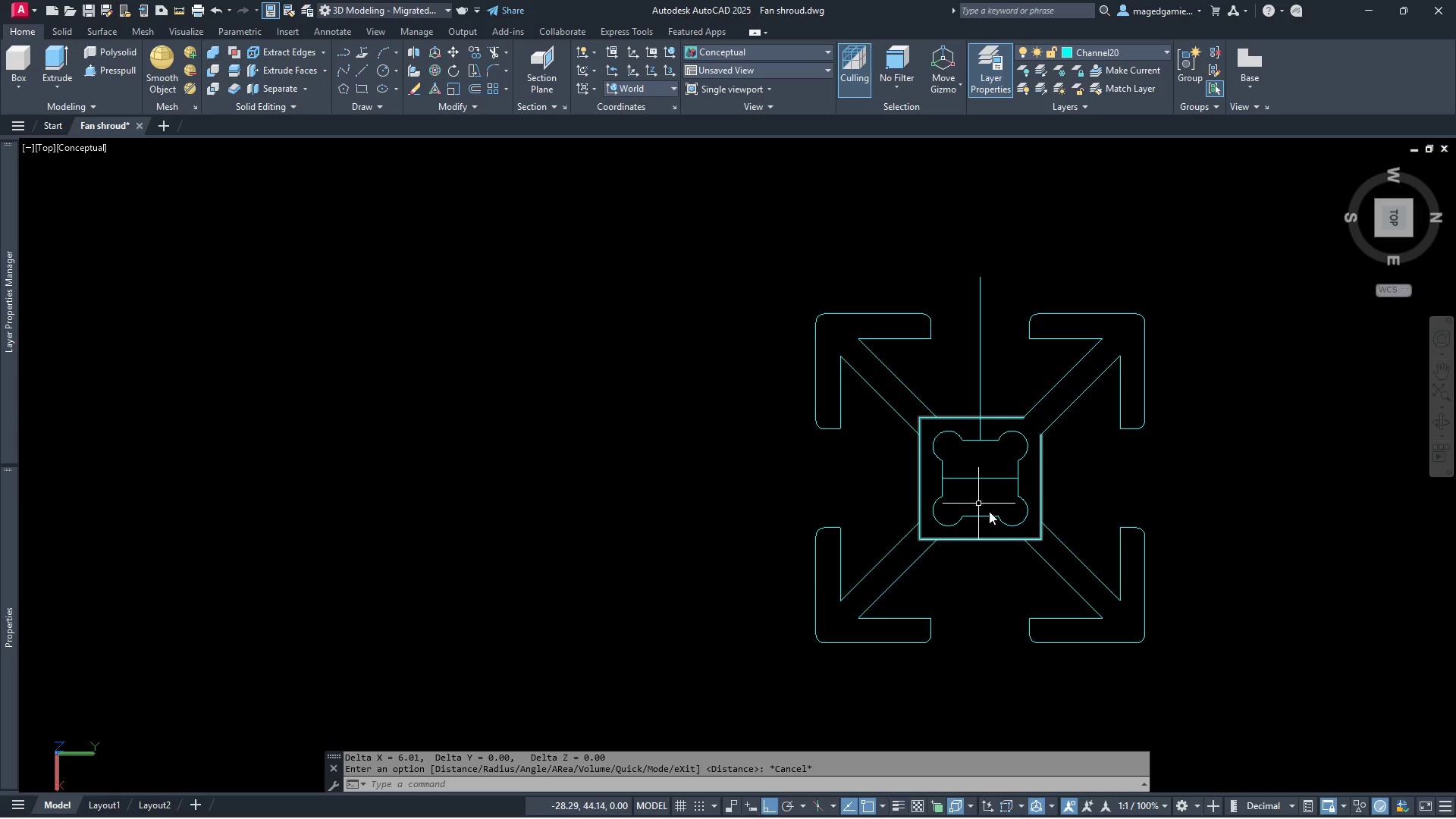 
scroll: coordinate [1013, 519], scroll_direction: up, amount: 6.0
 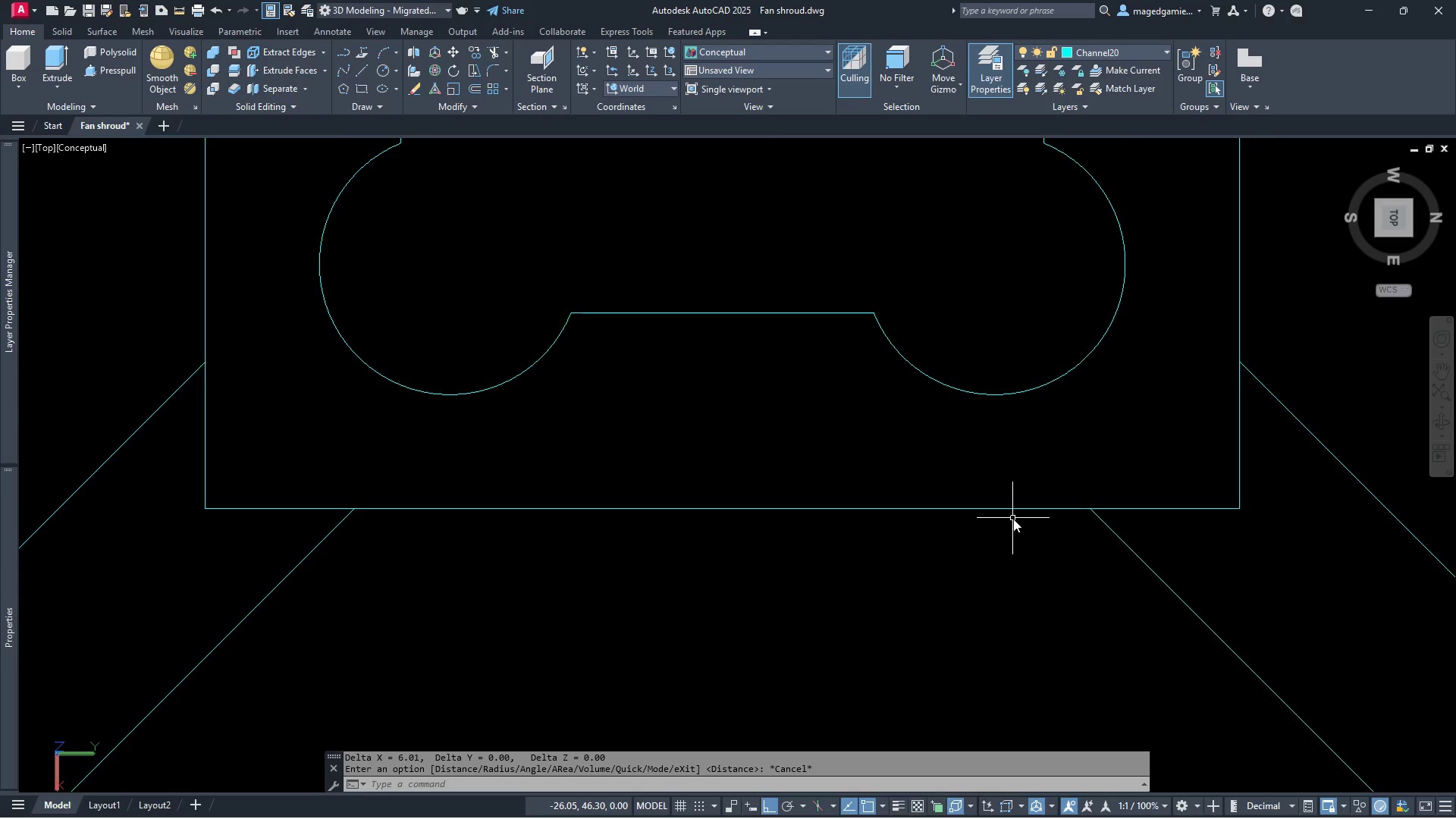 
scroll: coordinate [1013, 519], scroll_direction: down, amount: 3.0
 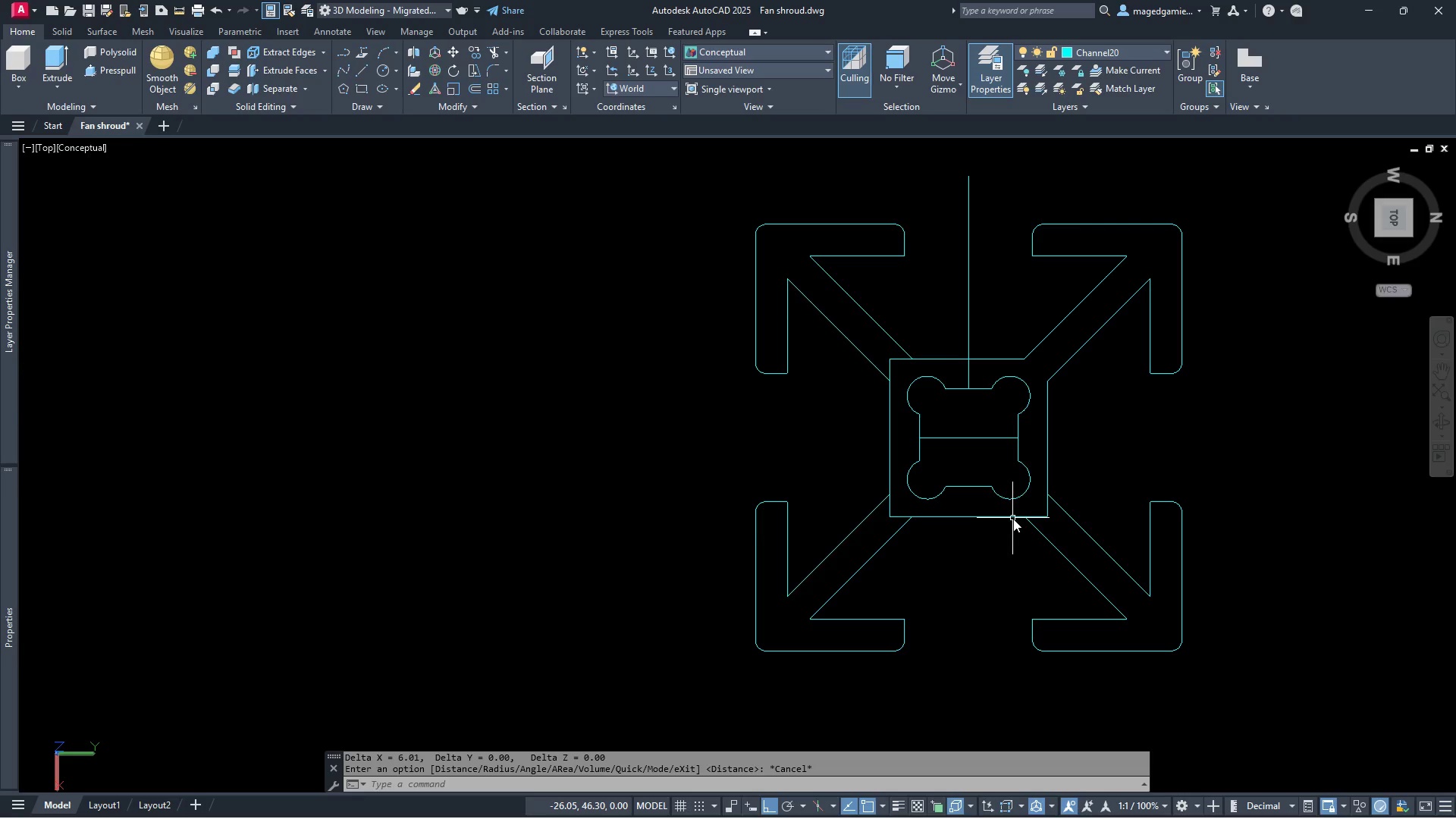 
scroll: coordinate [1020, 435], scroll_direction: up, amount: 1.0
 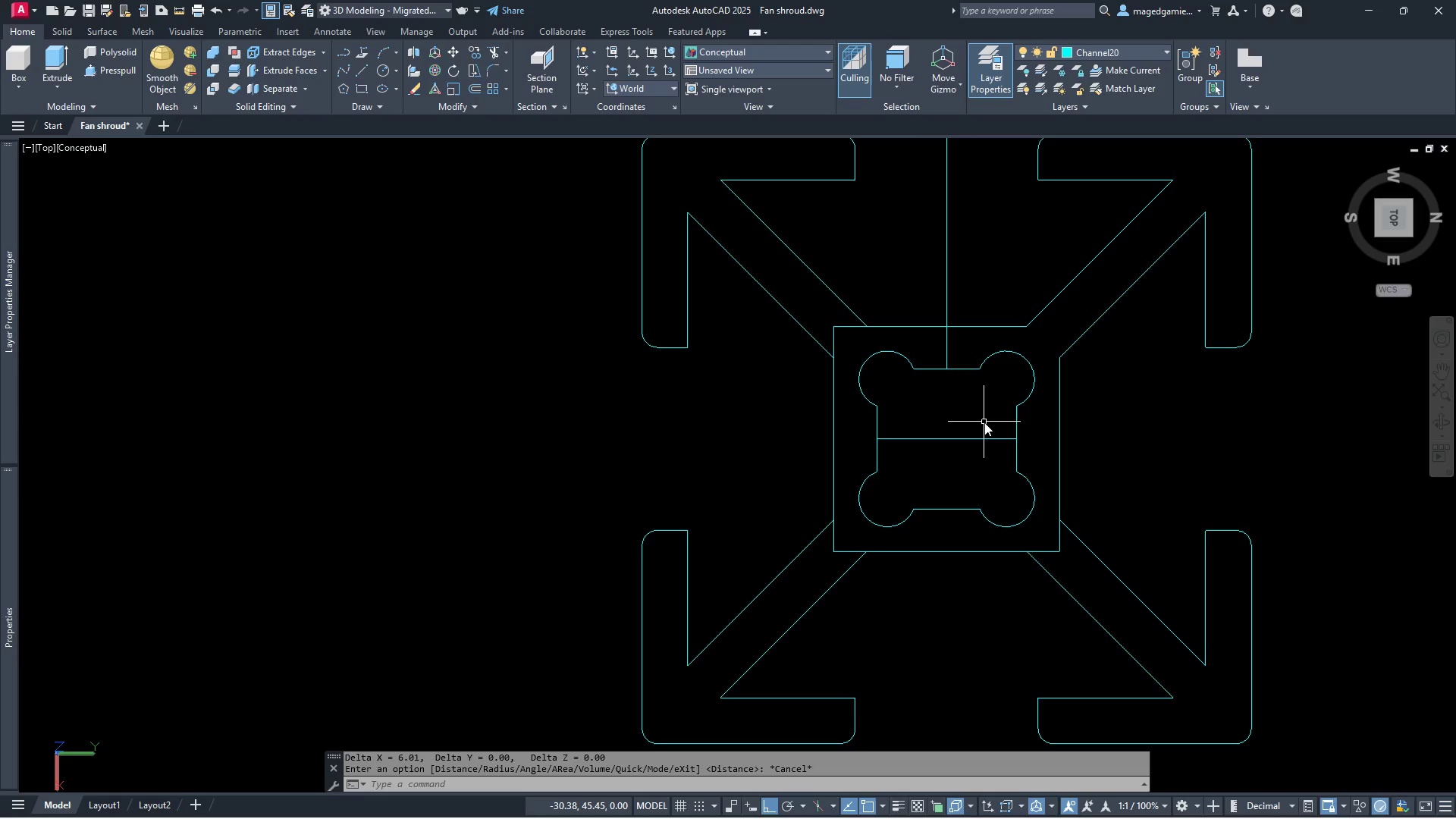 
right_click([886, 400])
 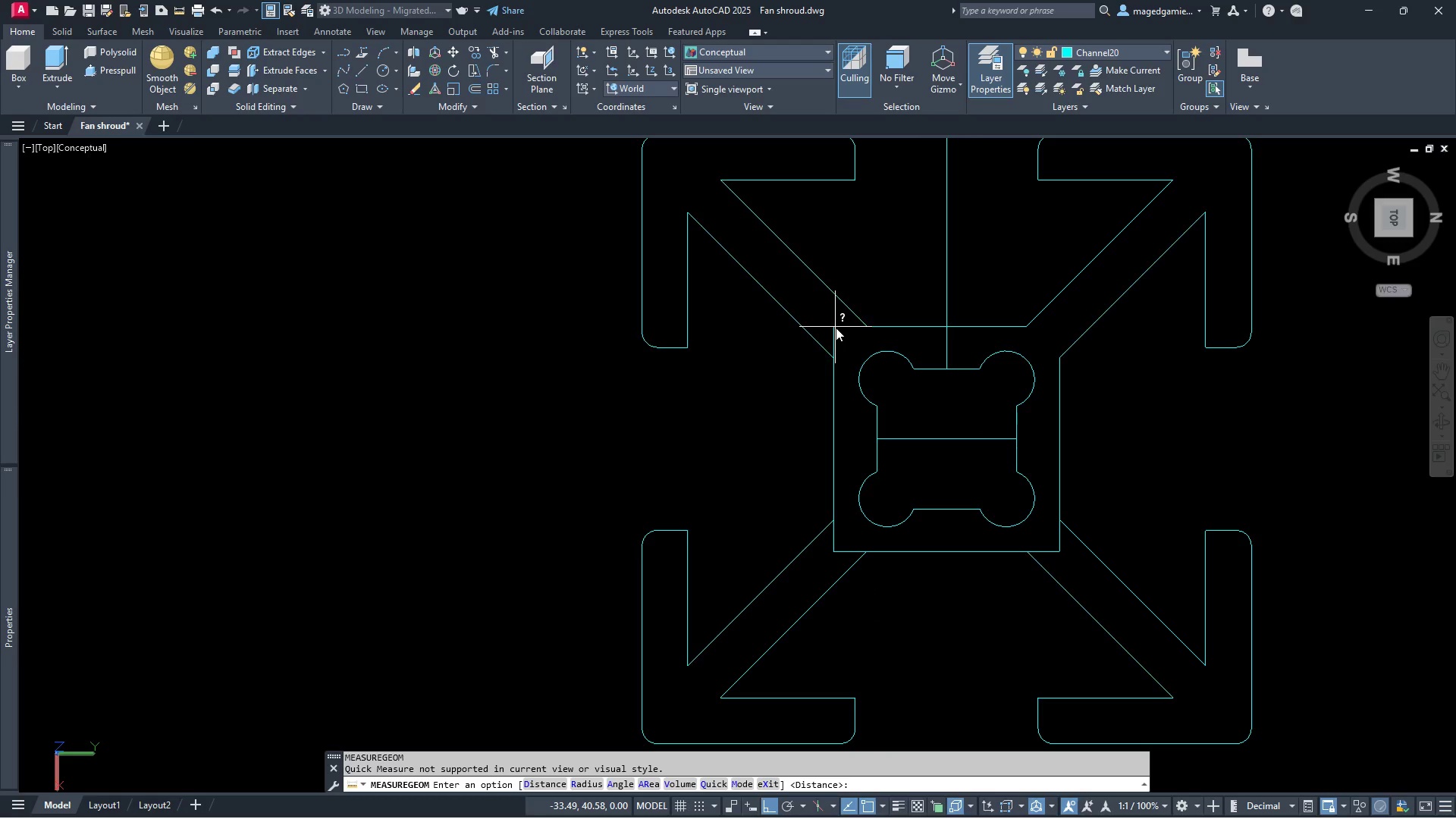 
right_click([836, 324])
 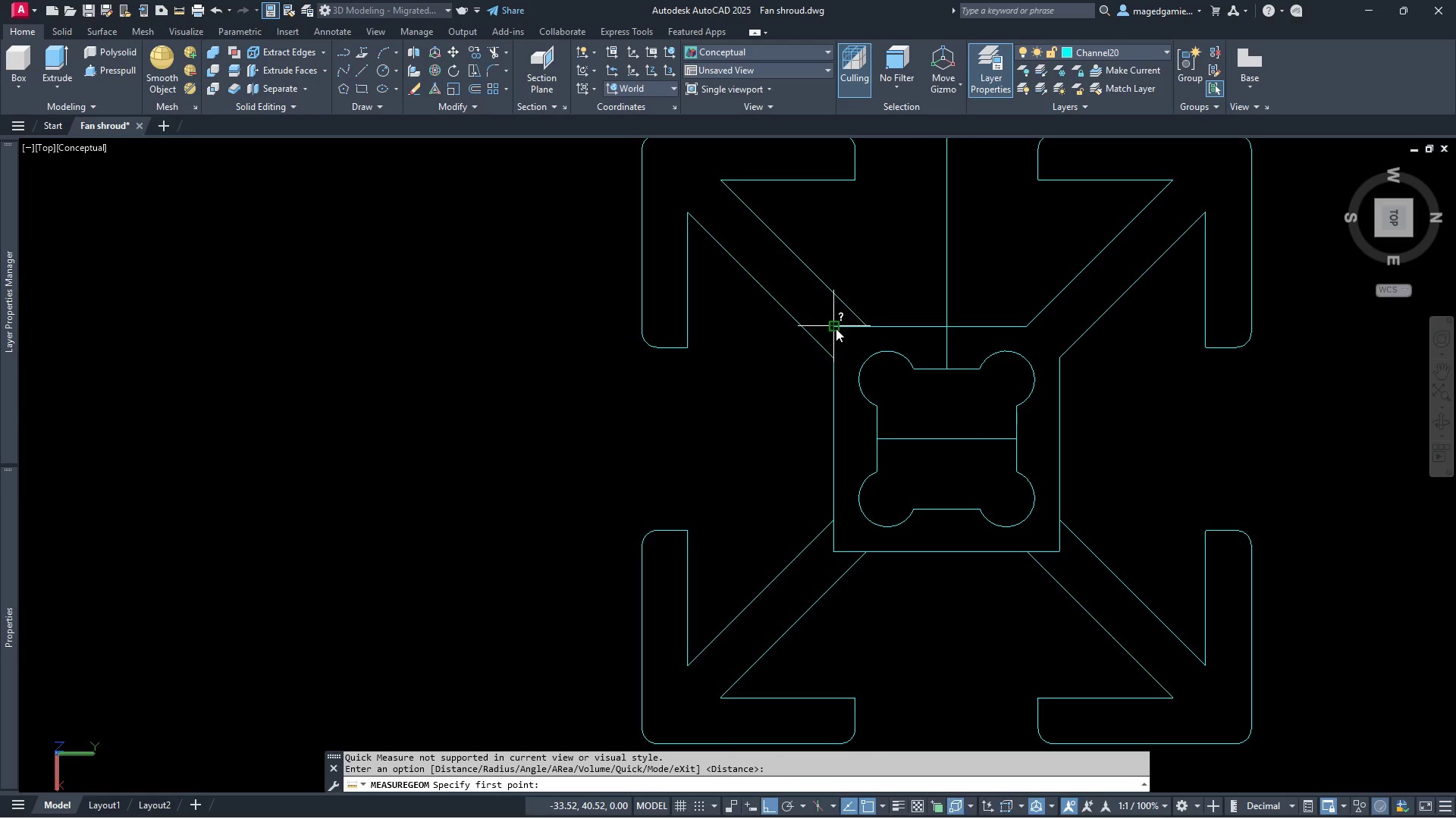 
left_click([836, 328])
 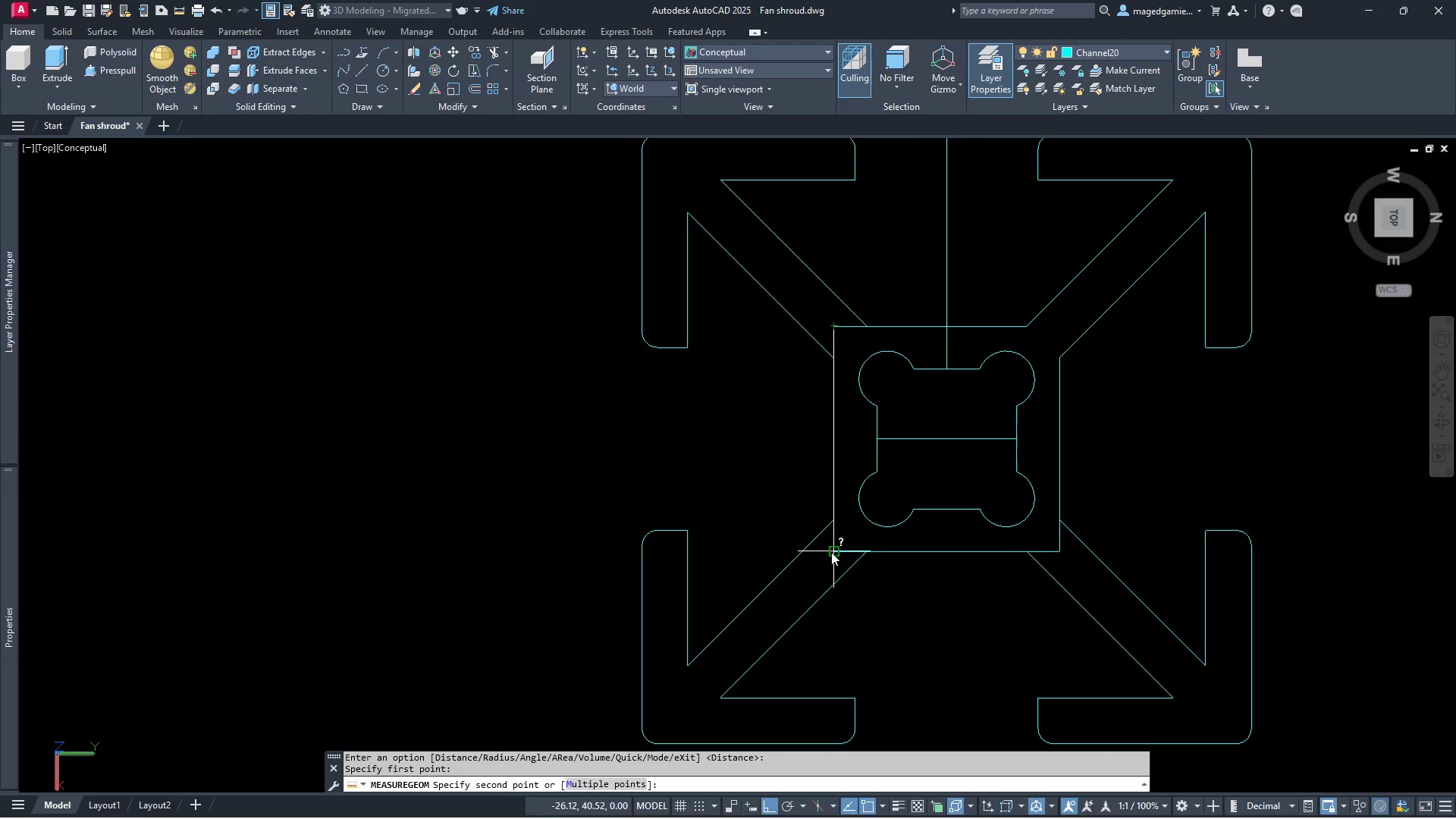 
left_click([831, 552])
 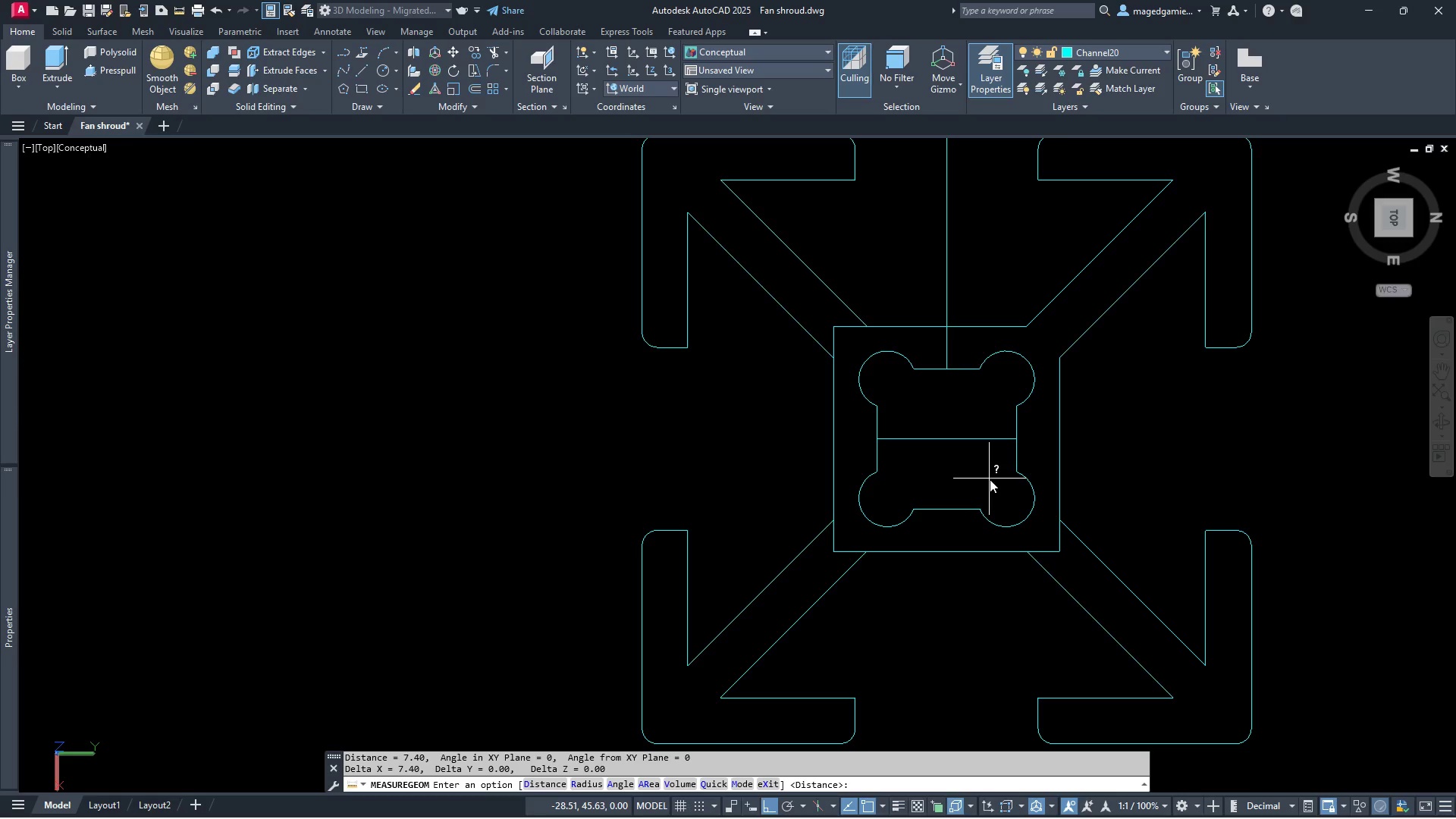 
wait(9.91)
 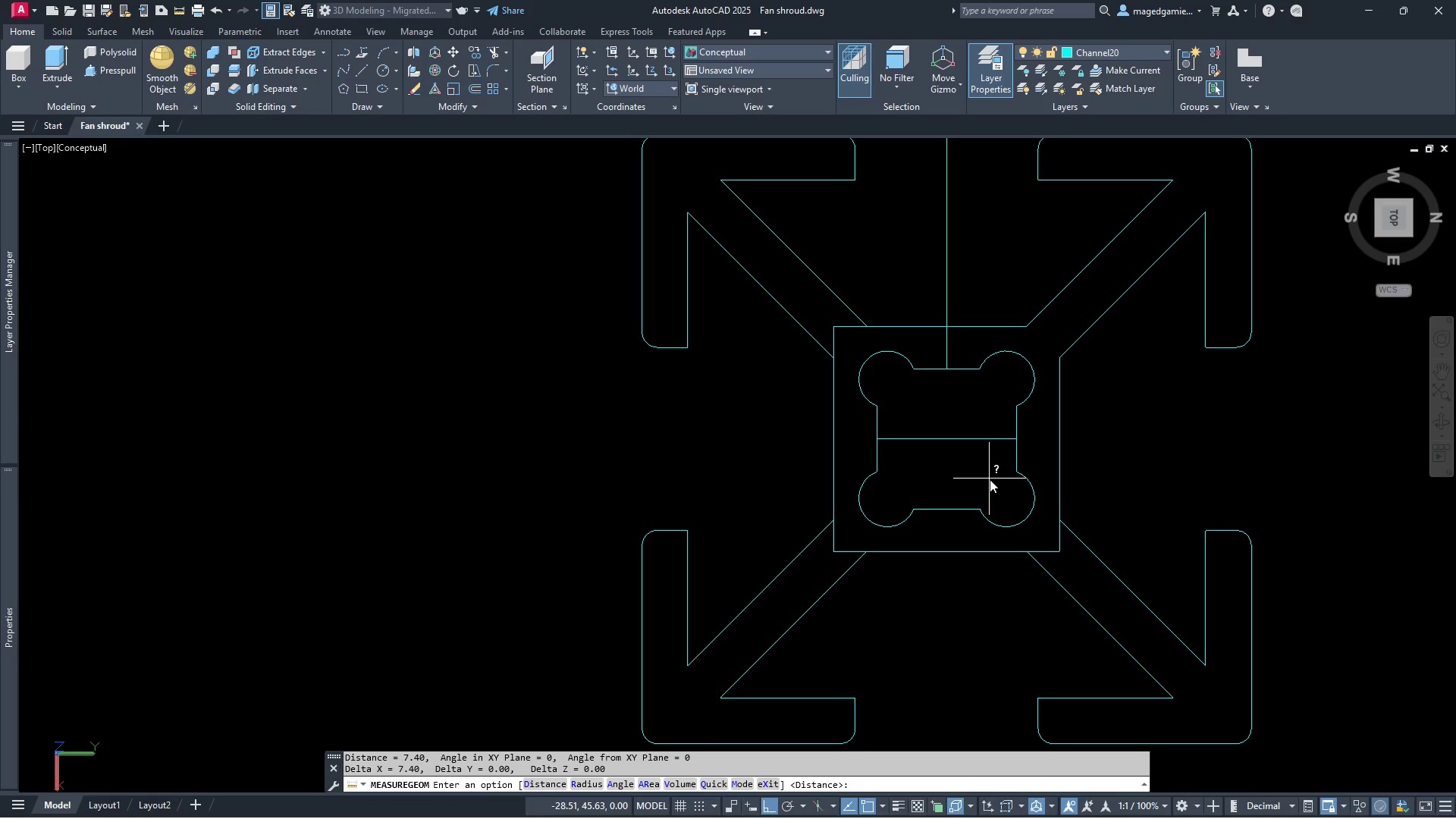 
right_click([1076, 453])
 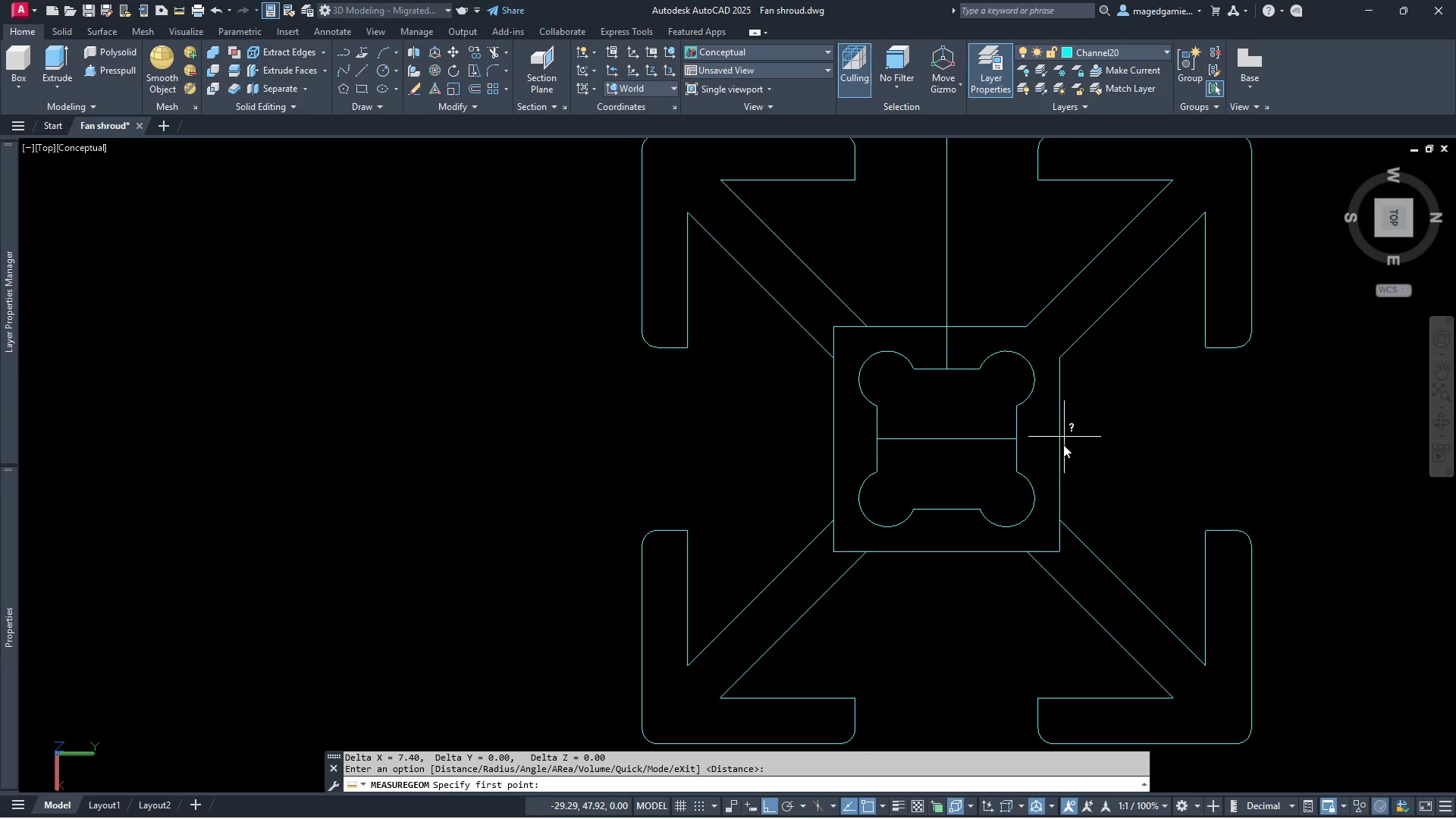 
left_click([1059, 457])
 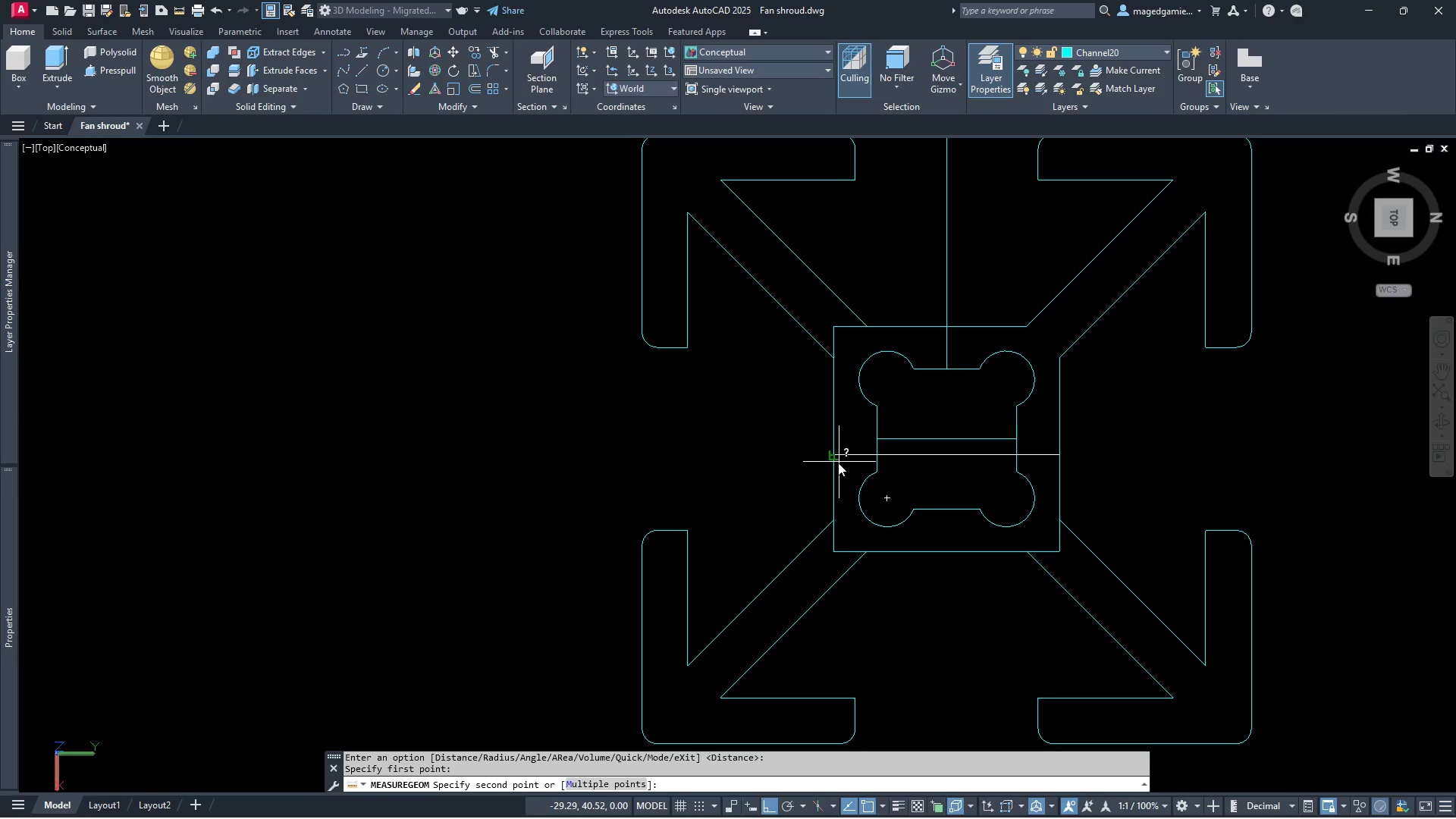 
left_click([836, 463])
 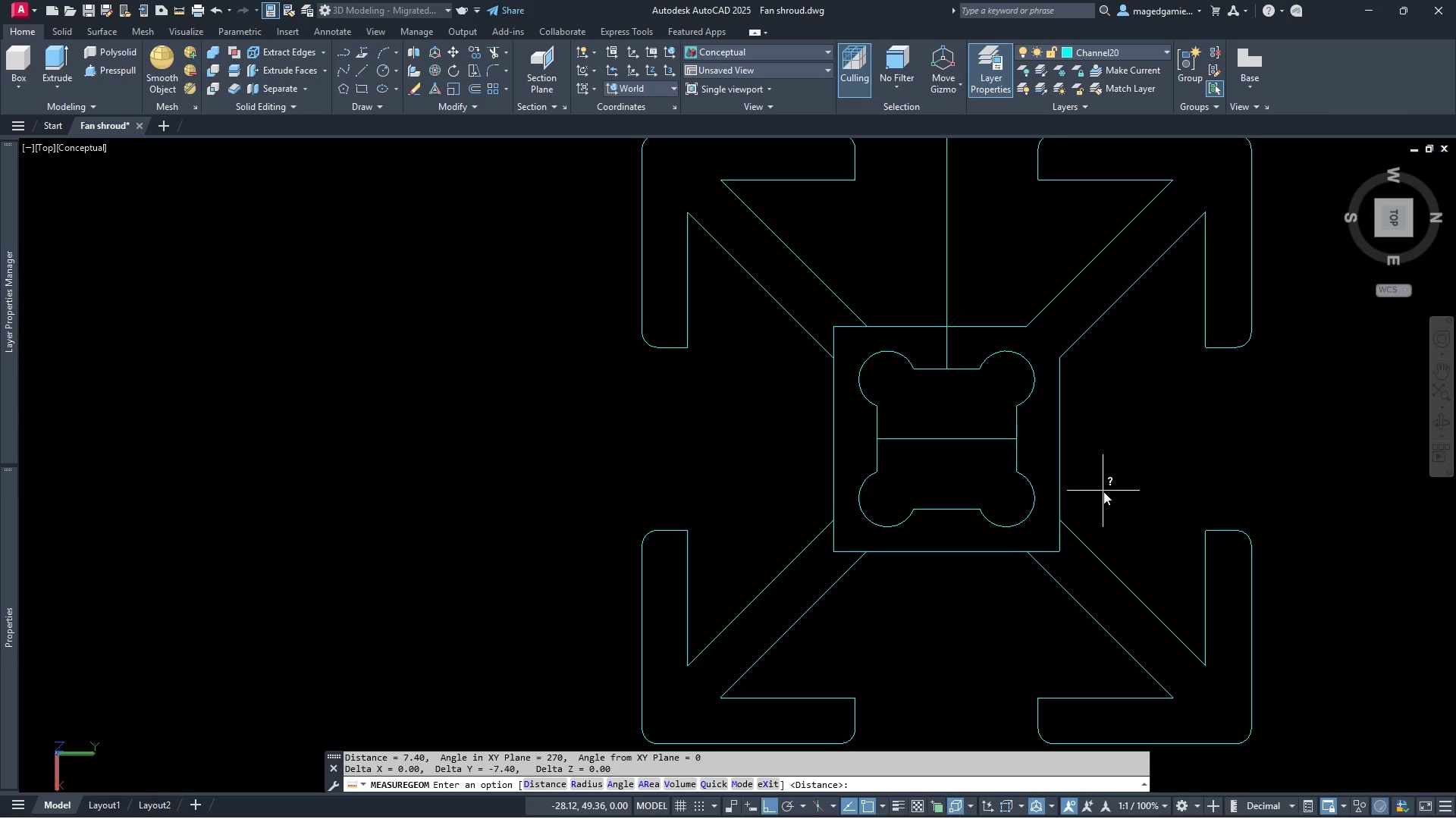 
key(Escape)
 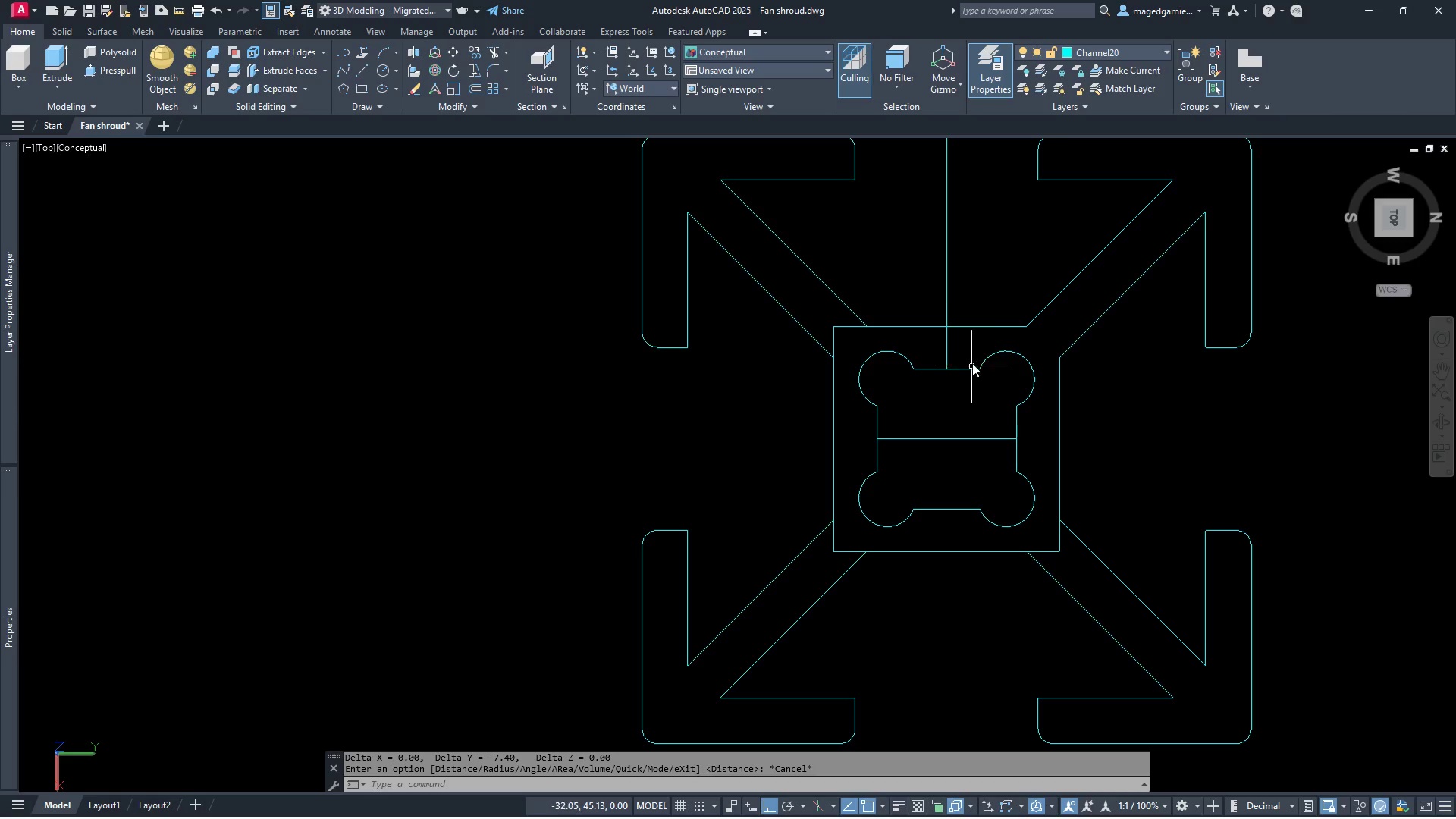 
right_click([972, 353])
 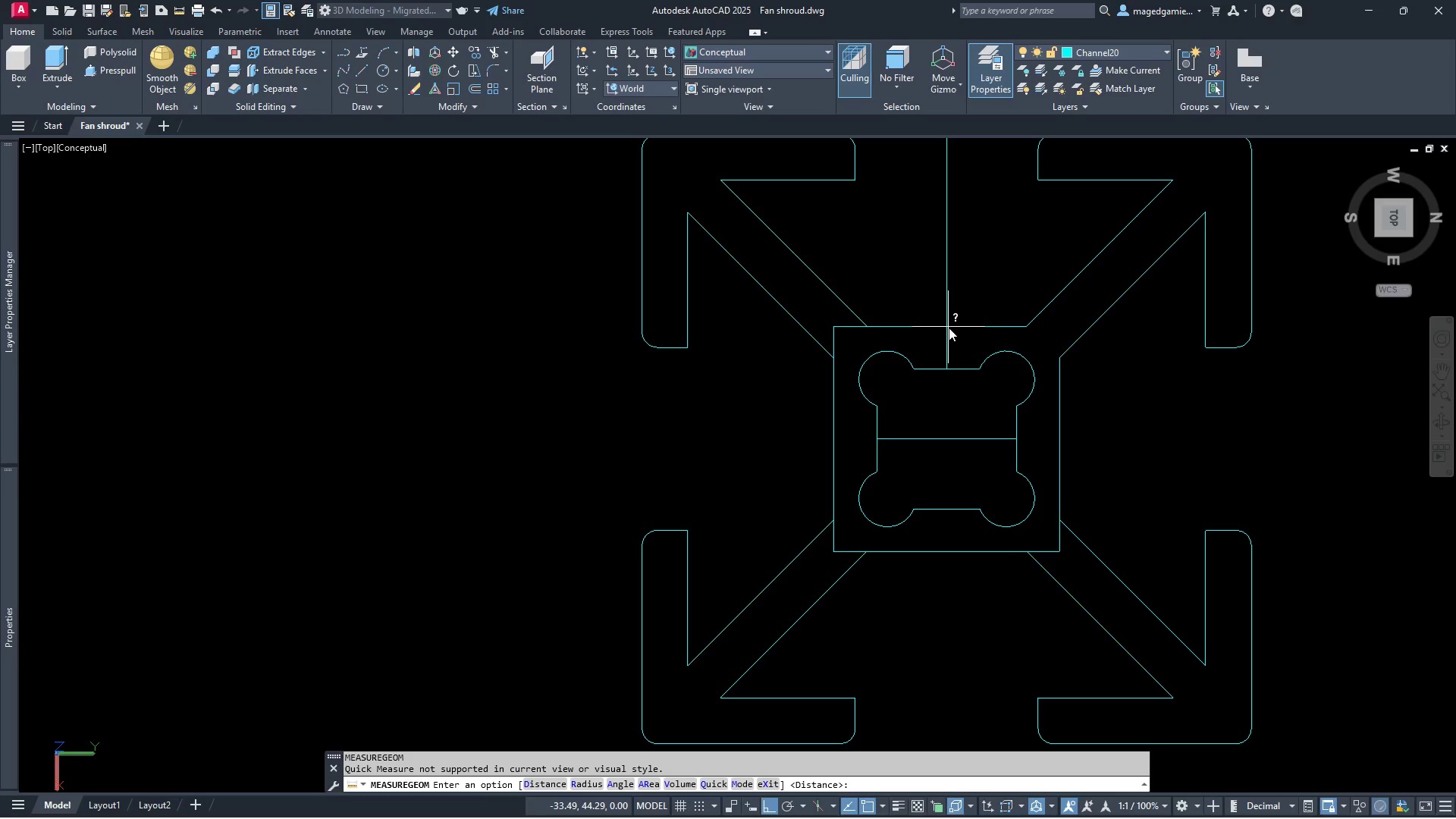 
right_click([947, 328])
 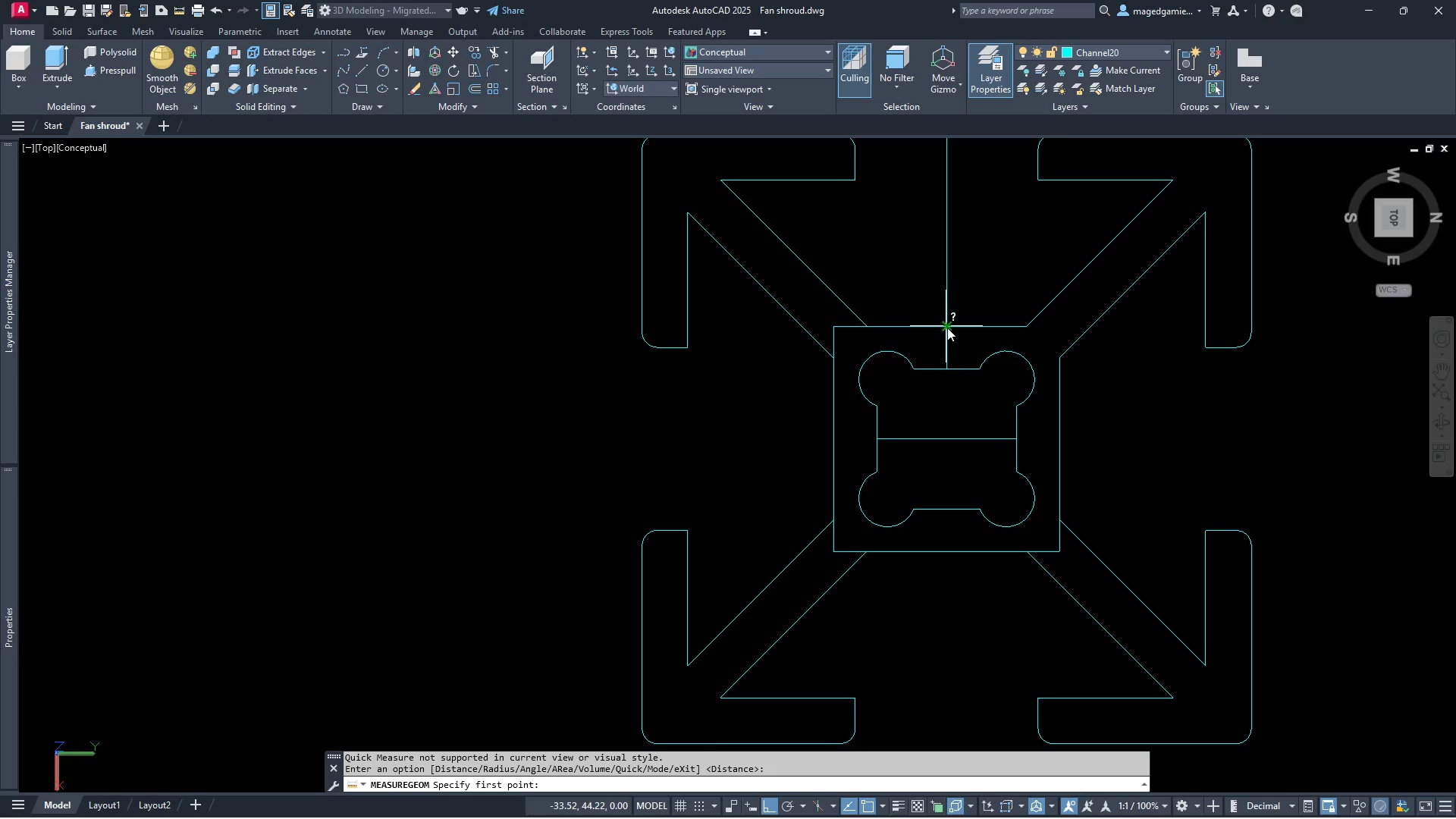 
left_click([947, 328])
 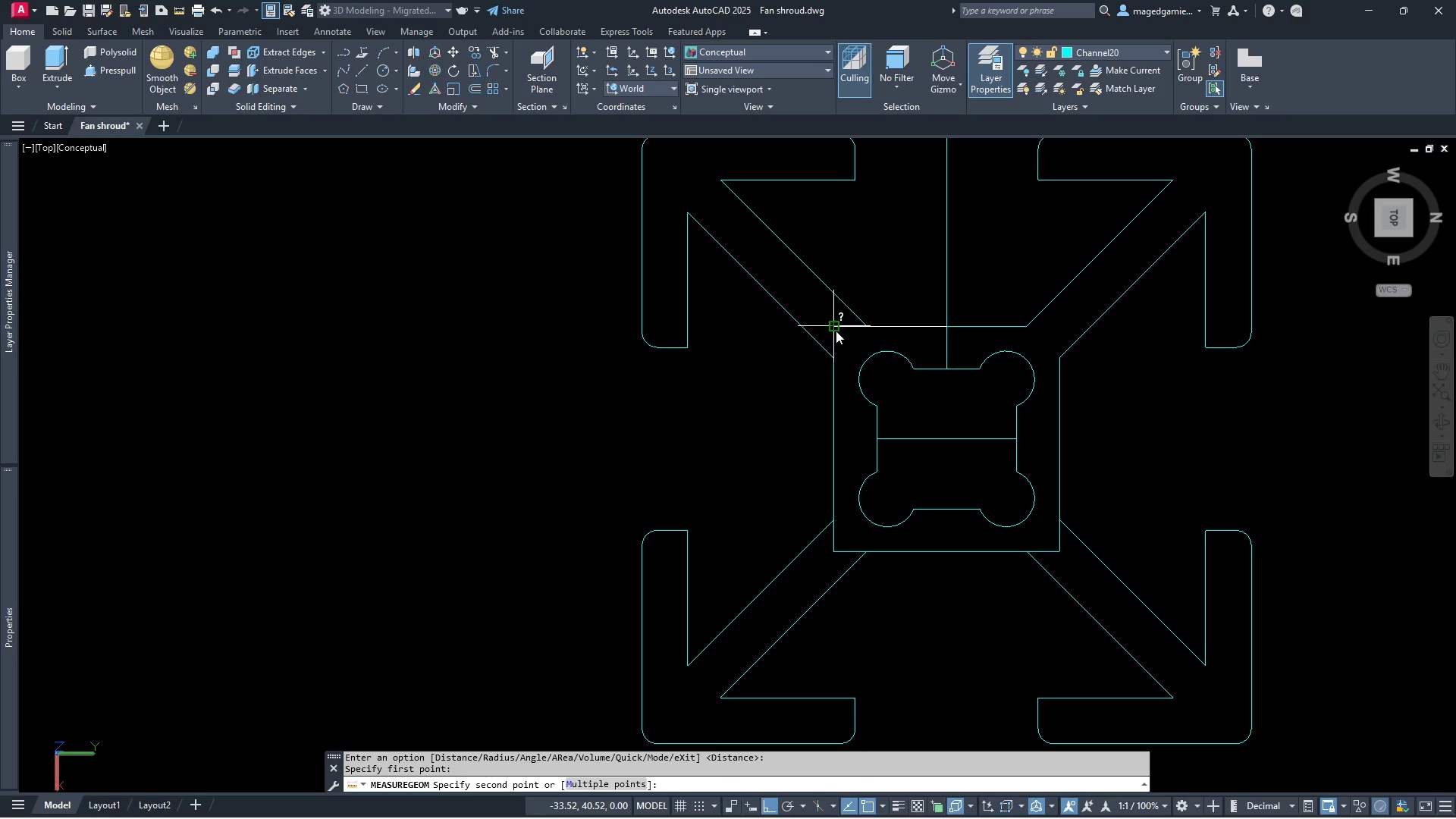 
left_click([836, 331])
 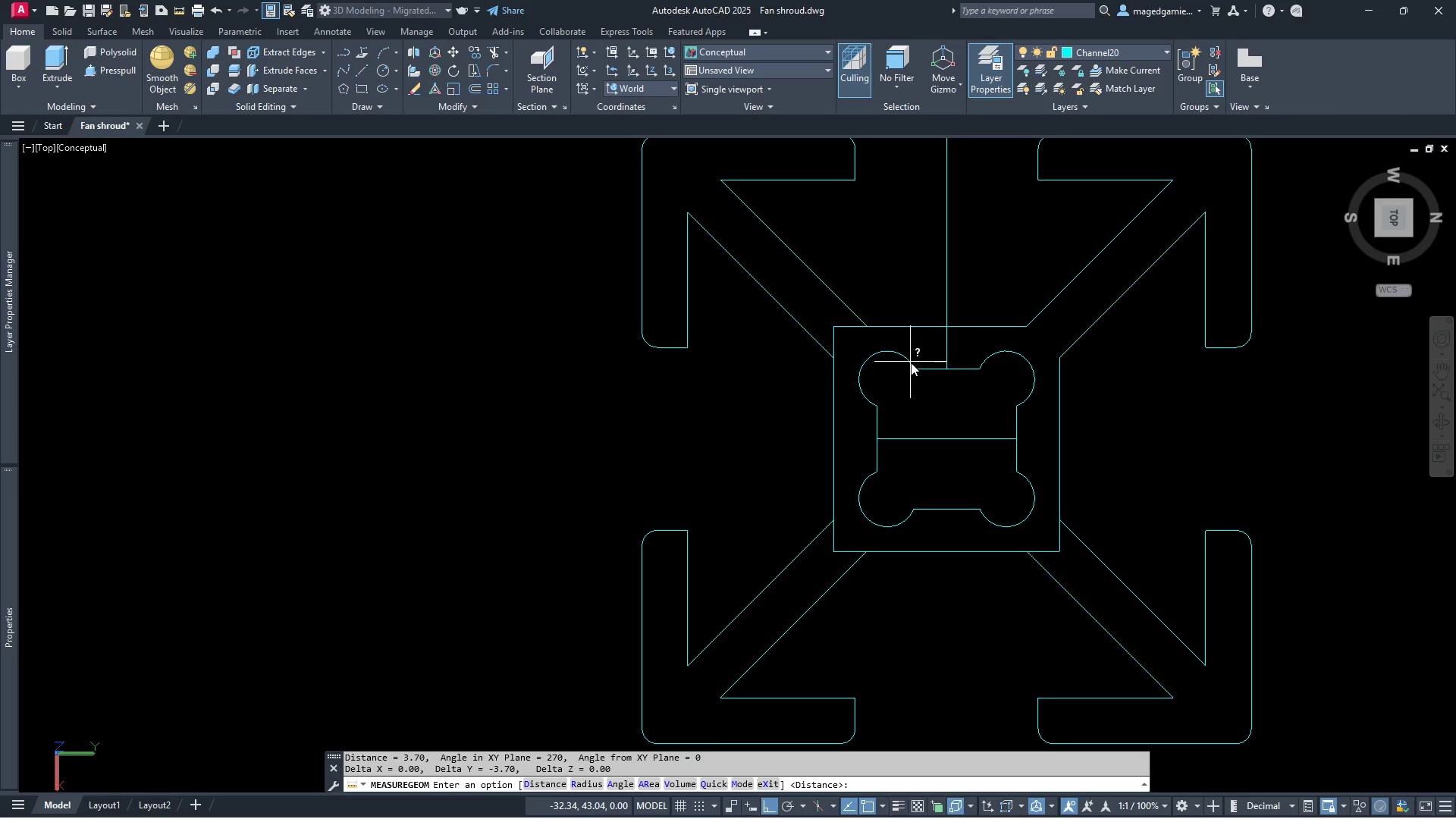 
right_click([979, 441])
 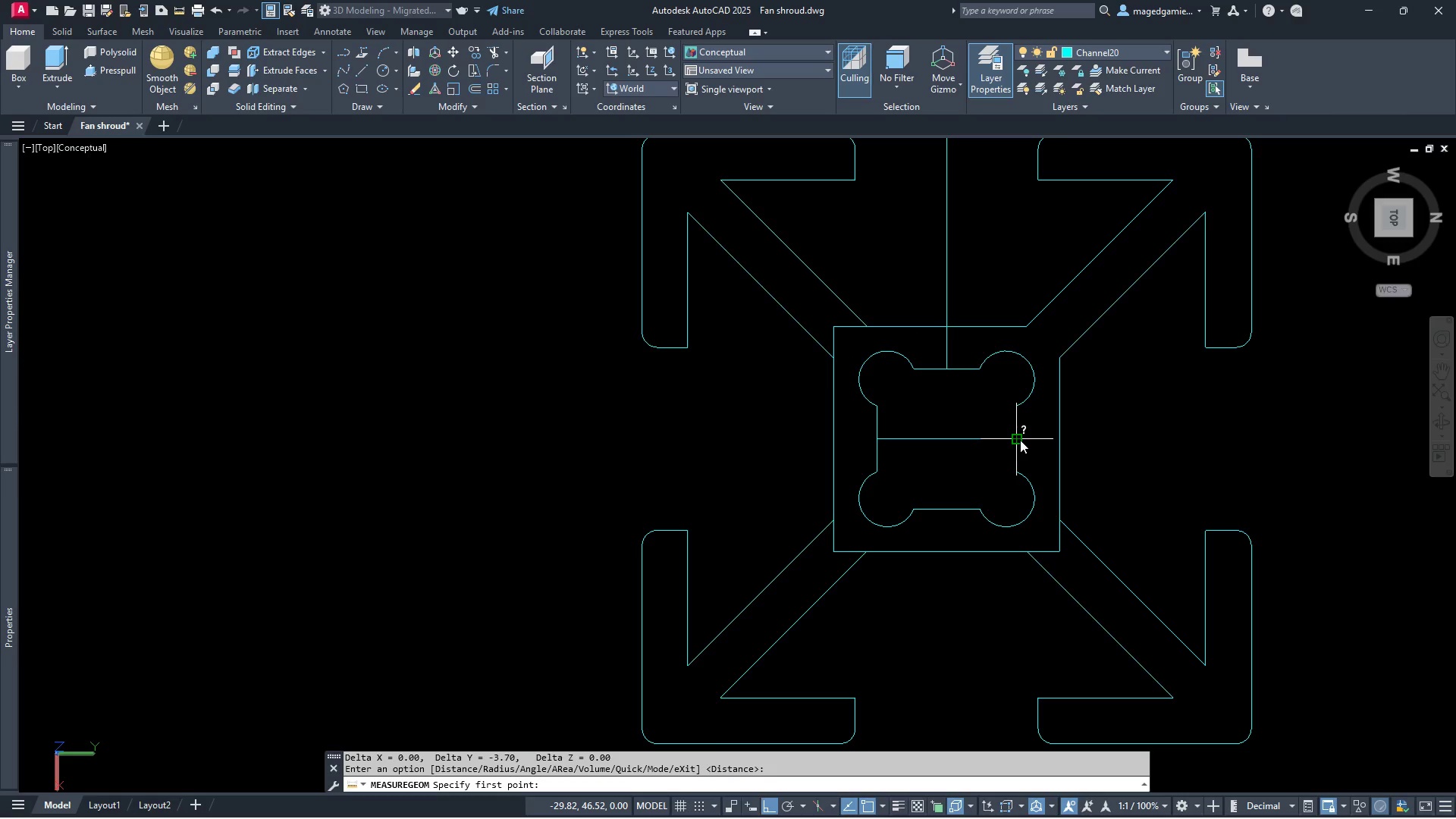 
left_click([1020, 440])
 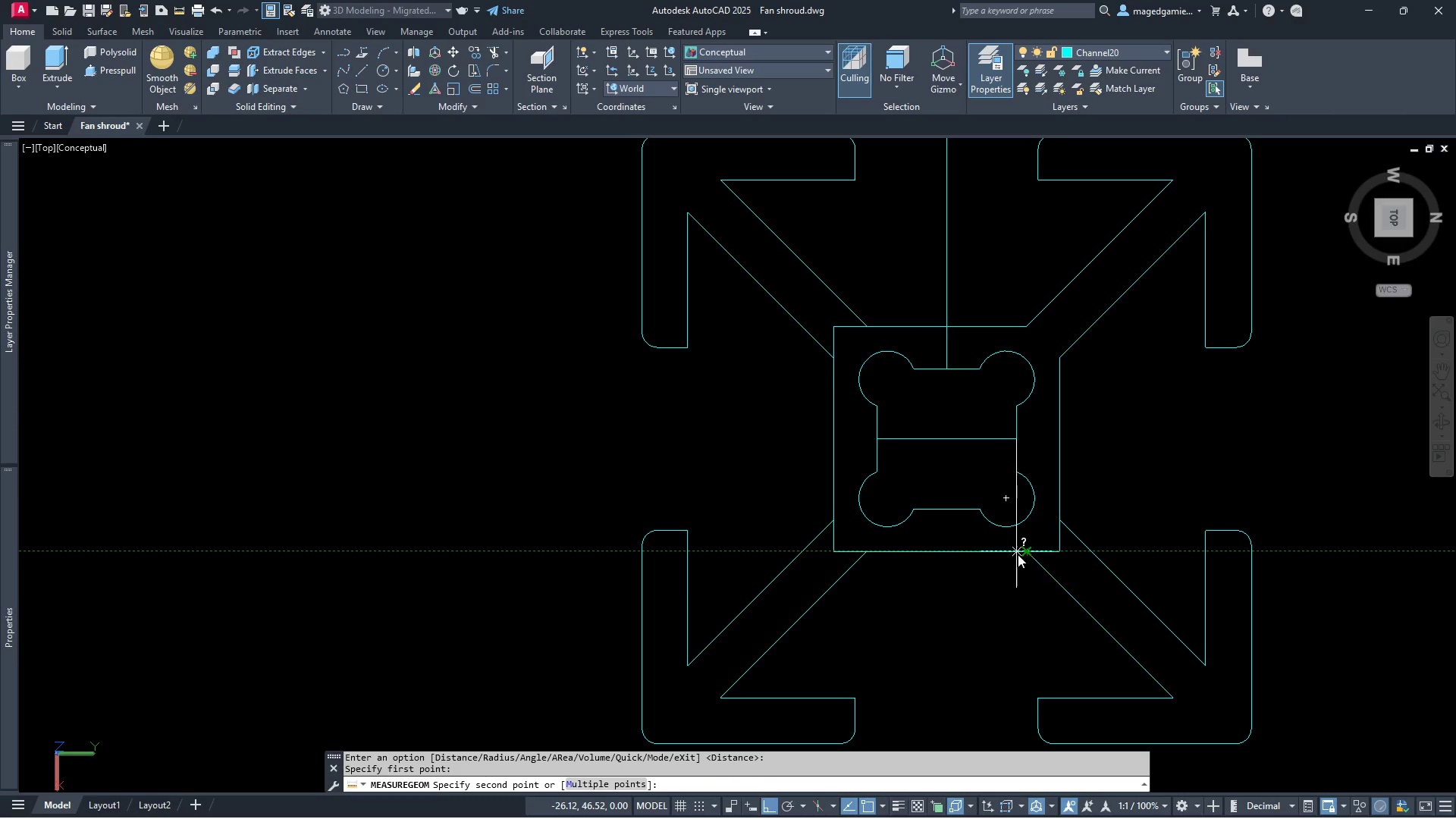 
left_click([1018, 554])
 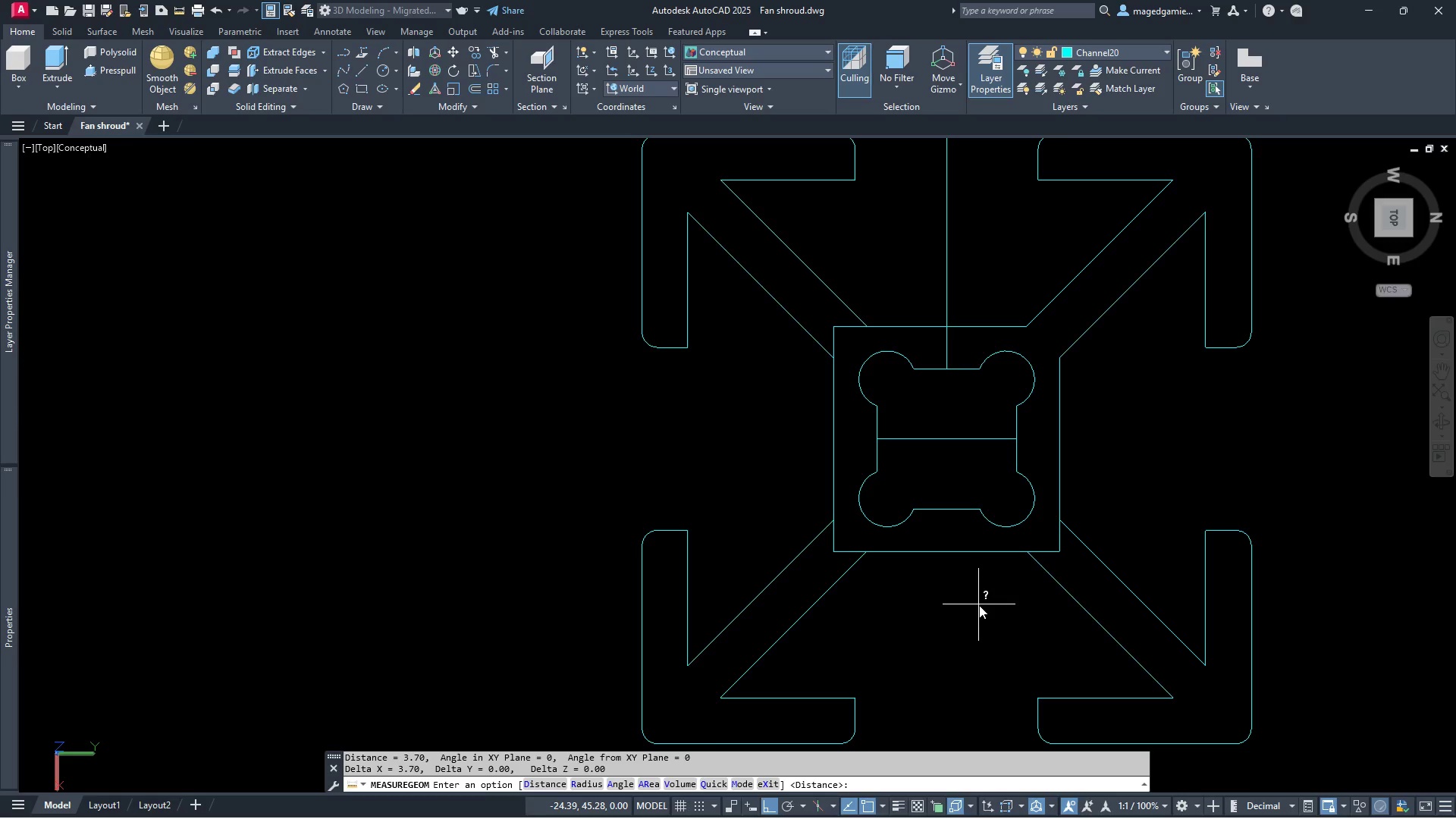 
key(Escape)
 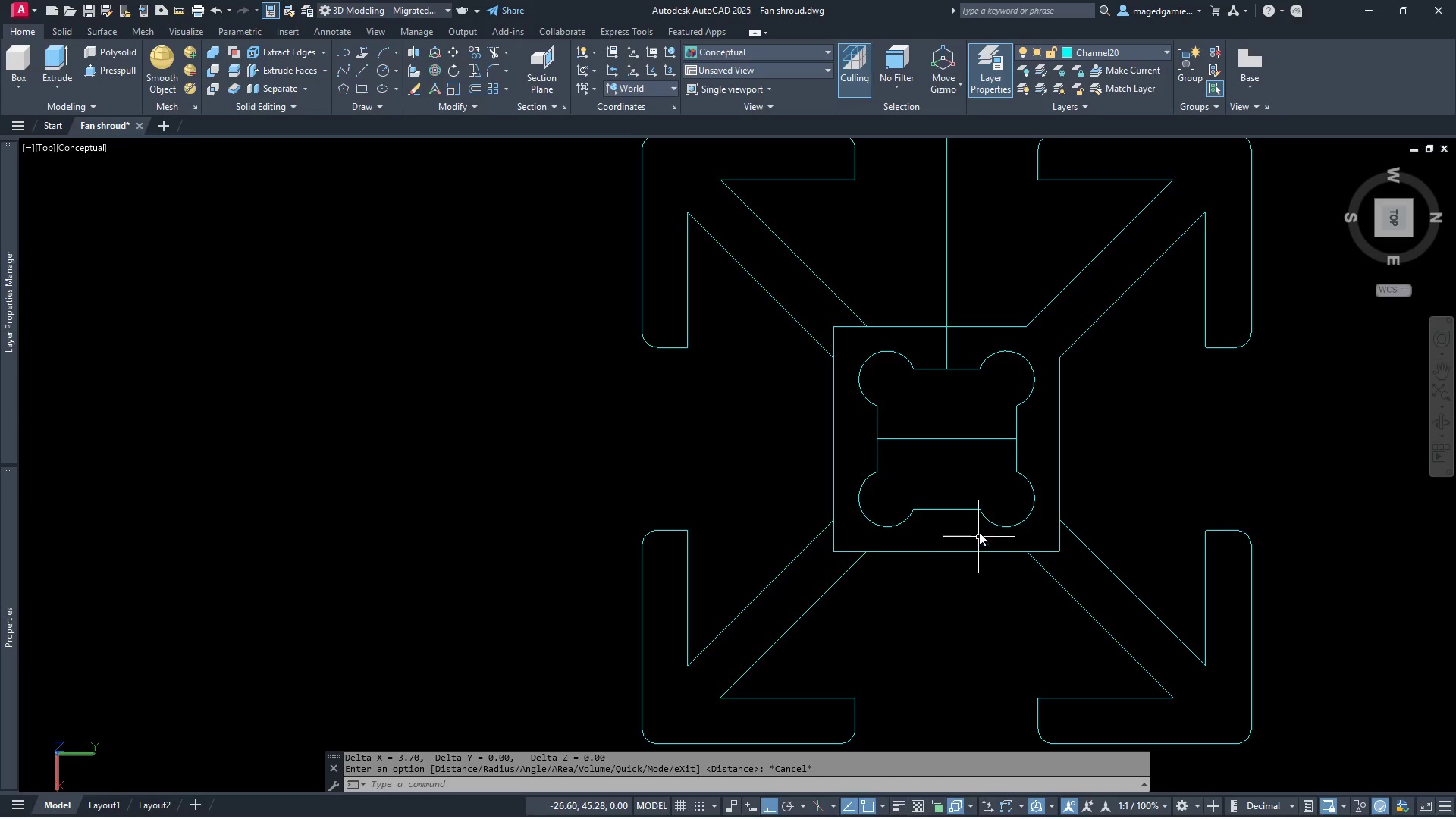 
scroll: coordinate [979, 531], scroll_direction: down, amount: 1.0
 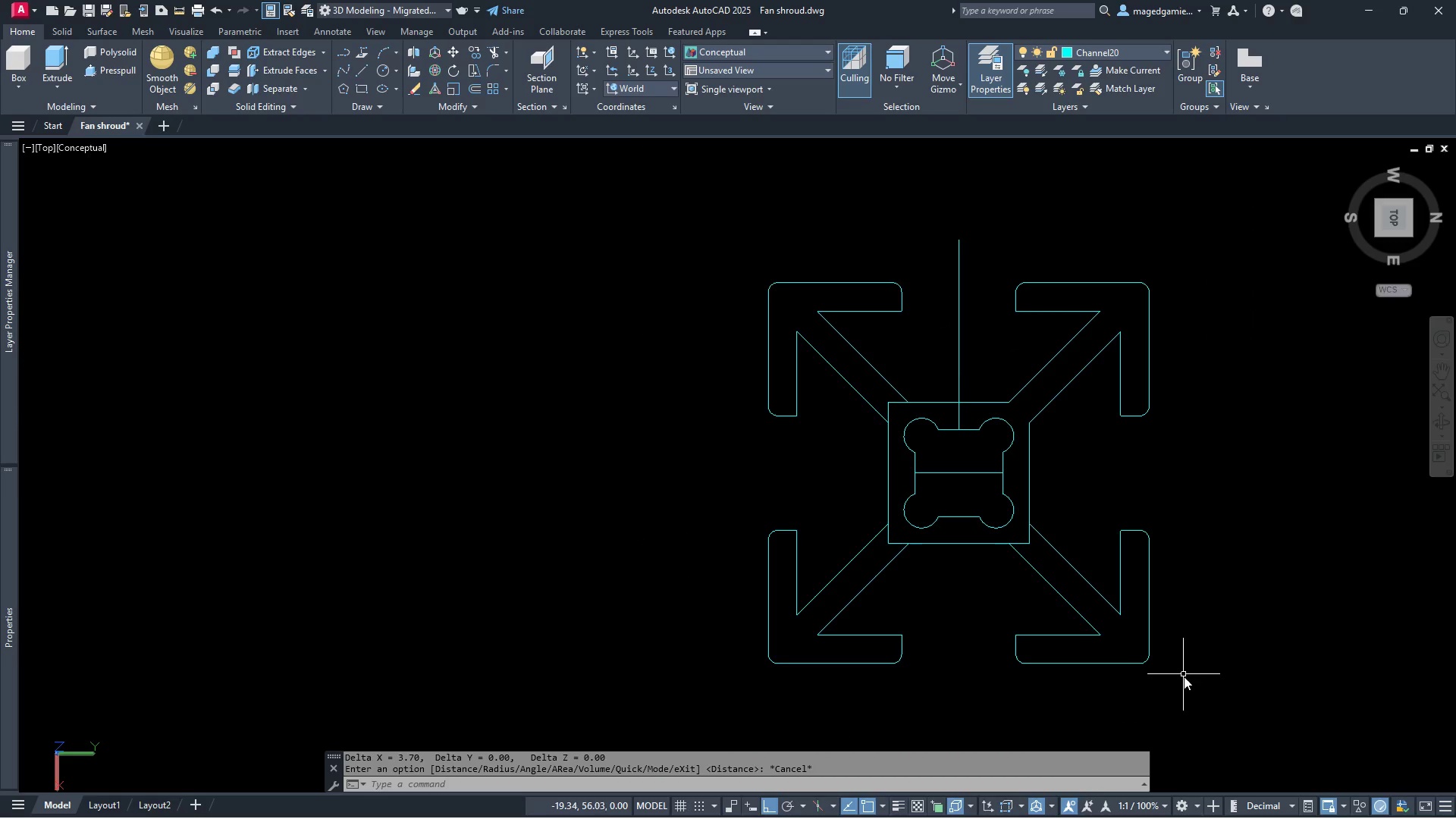 
left_click([1188, 686])
 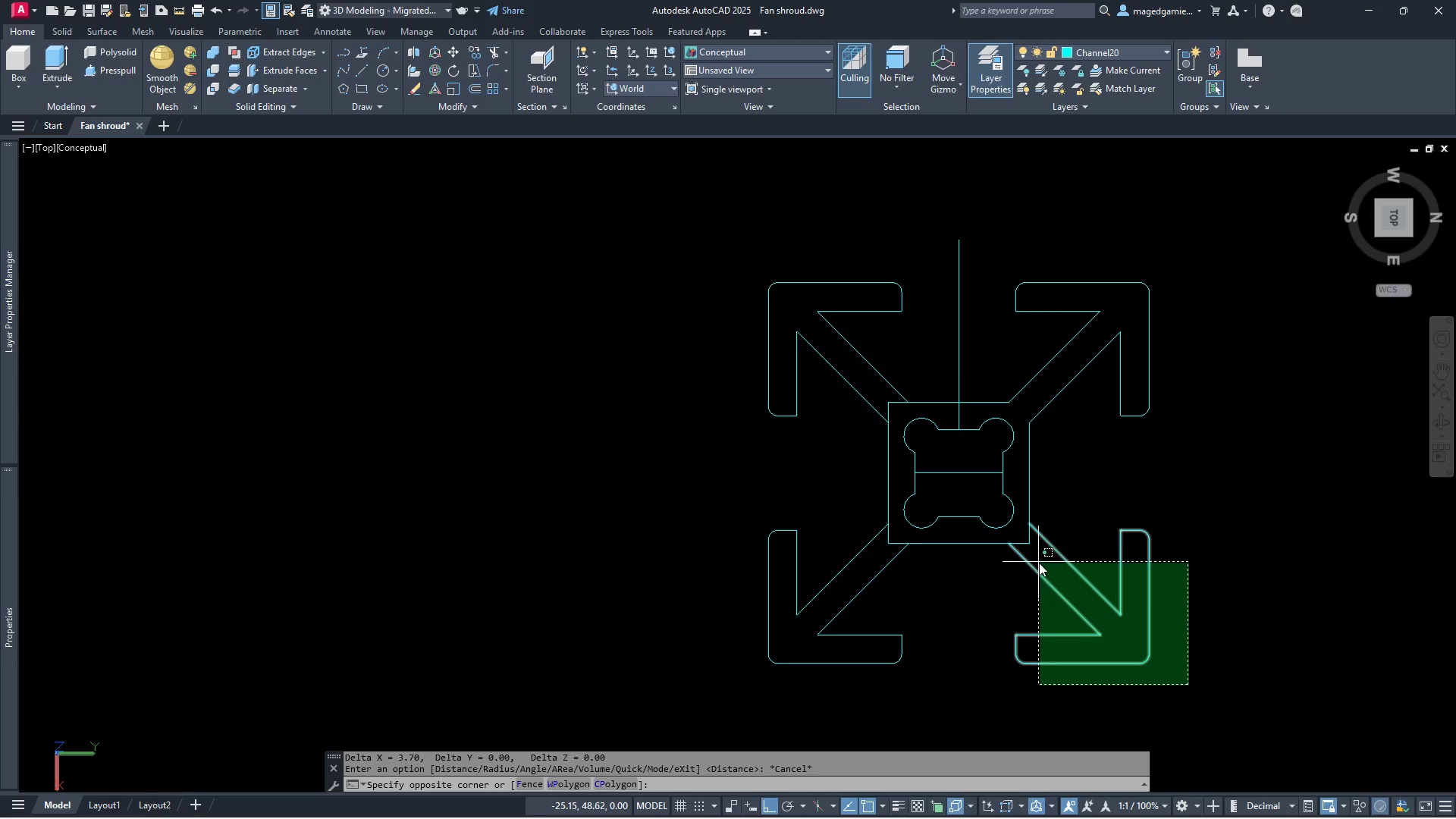 
left_click([1039, 563])
 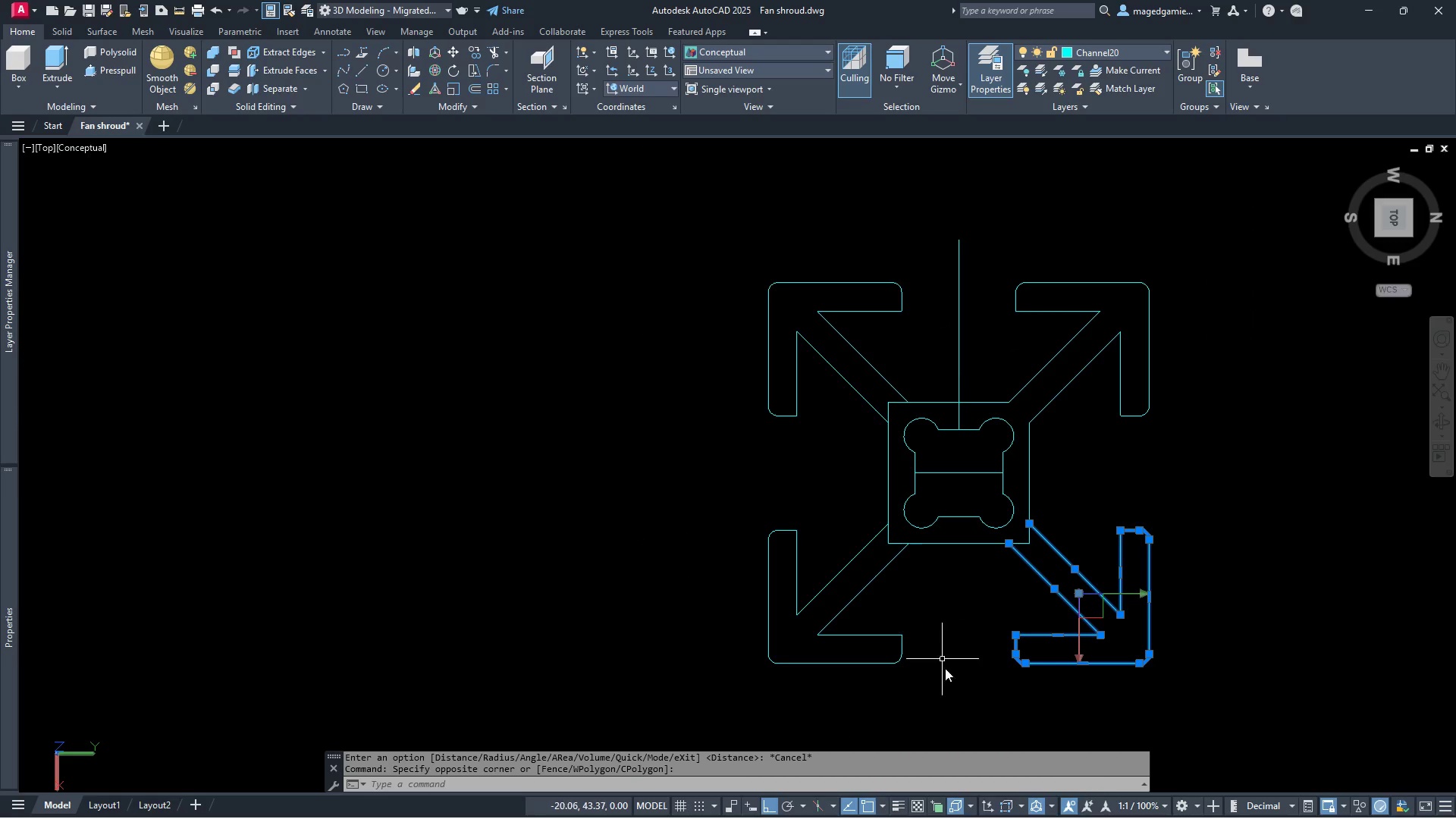 
left_click_drag(start_coordinate=[940, 686], to_coordinate=[921, 670])
 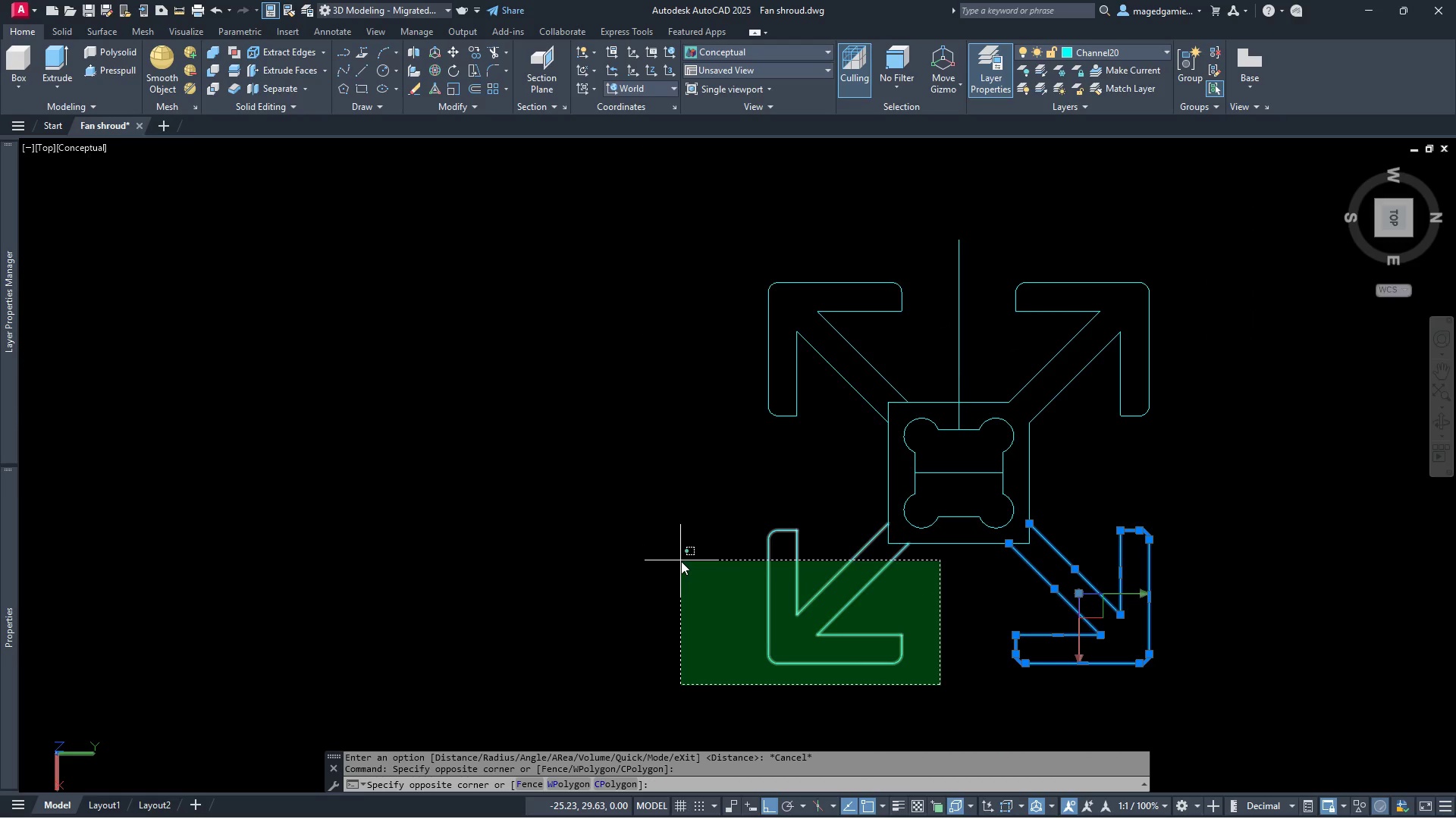 
left_click([681, 561])
 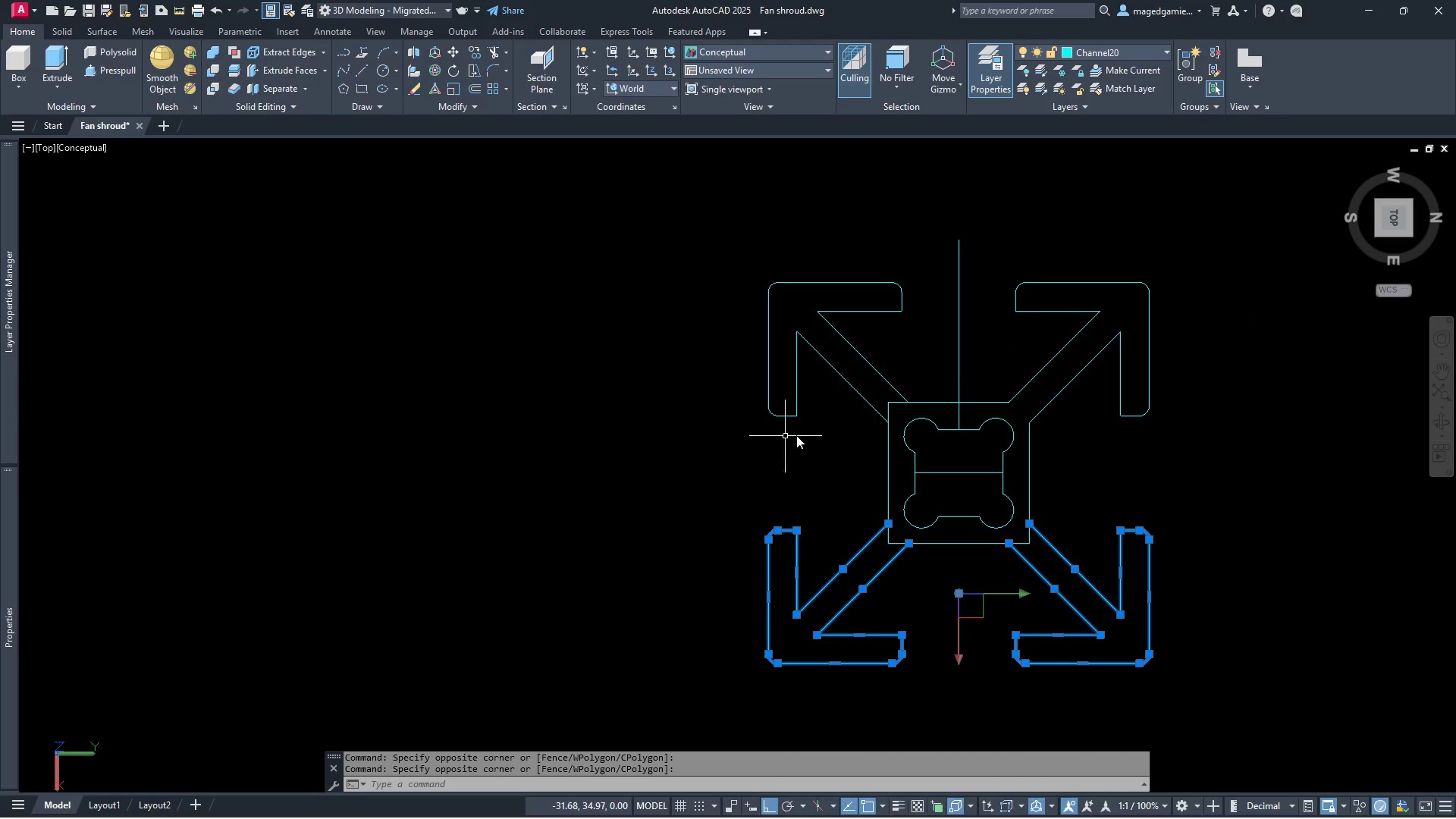 
left_click_drag(start_coordinate=[827, 430], to_coordinate=[827, 389])
 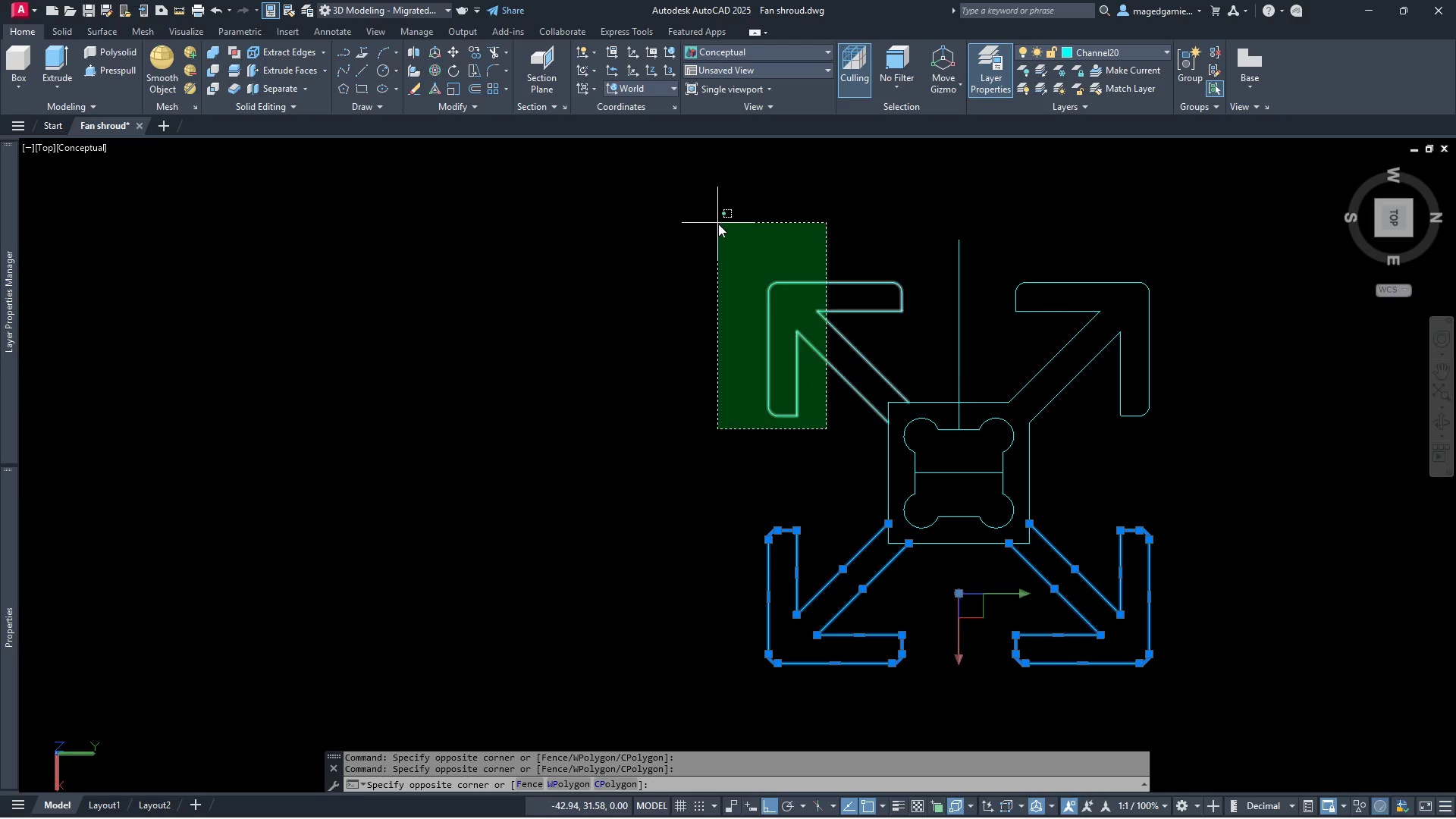 
left_click([718, 224])
 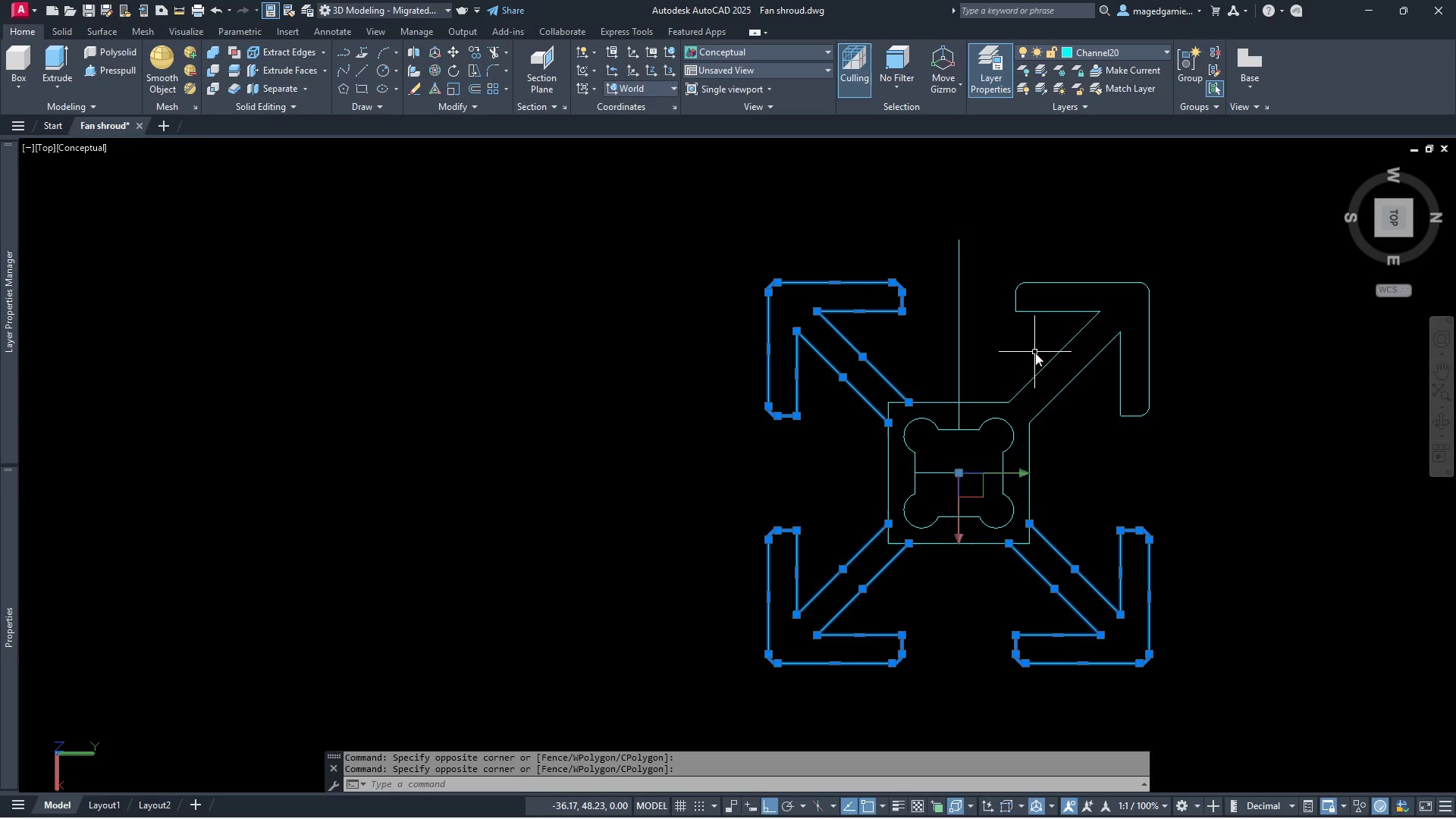 
key(Escape)
 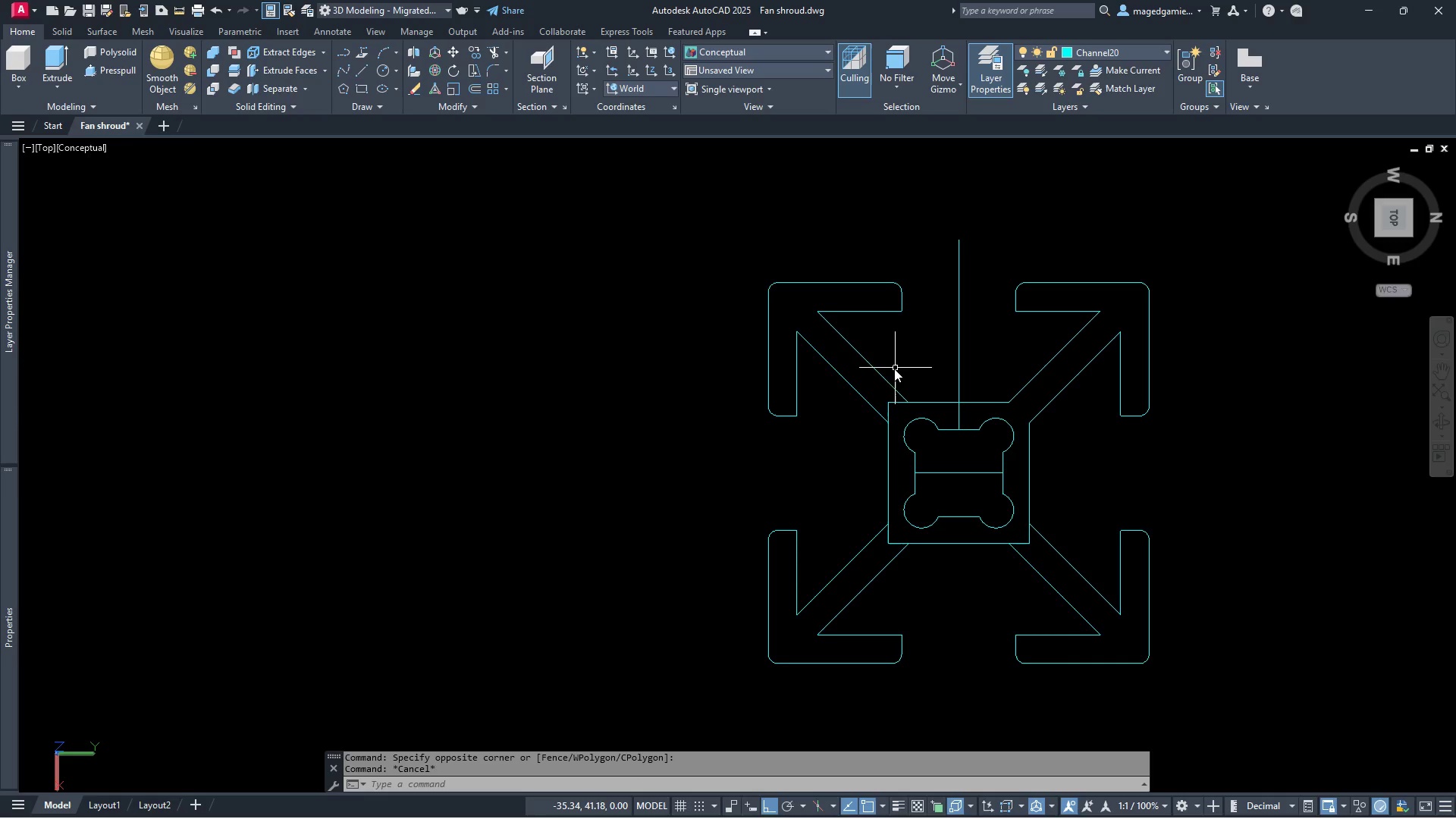 
left_click([897, 363])
 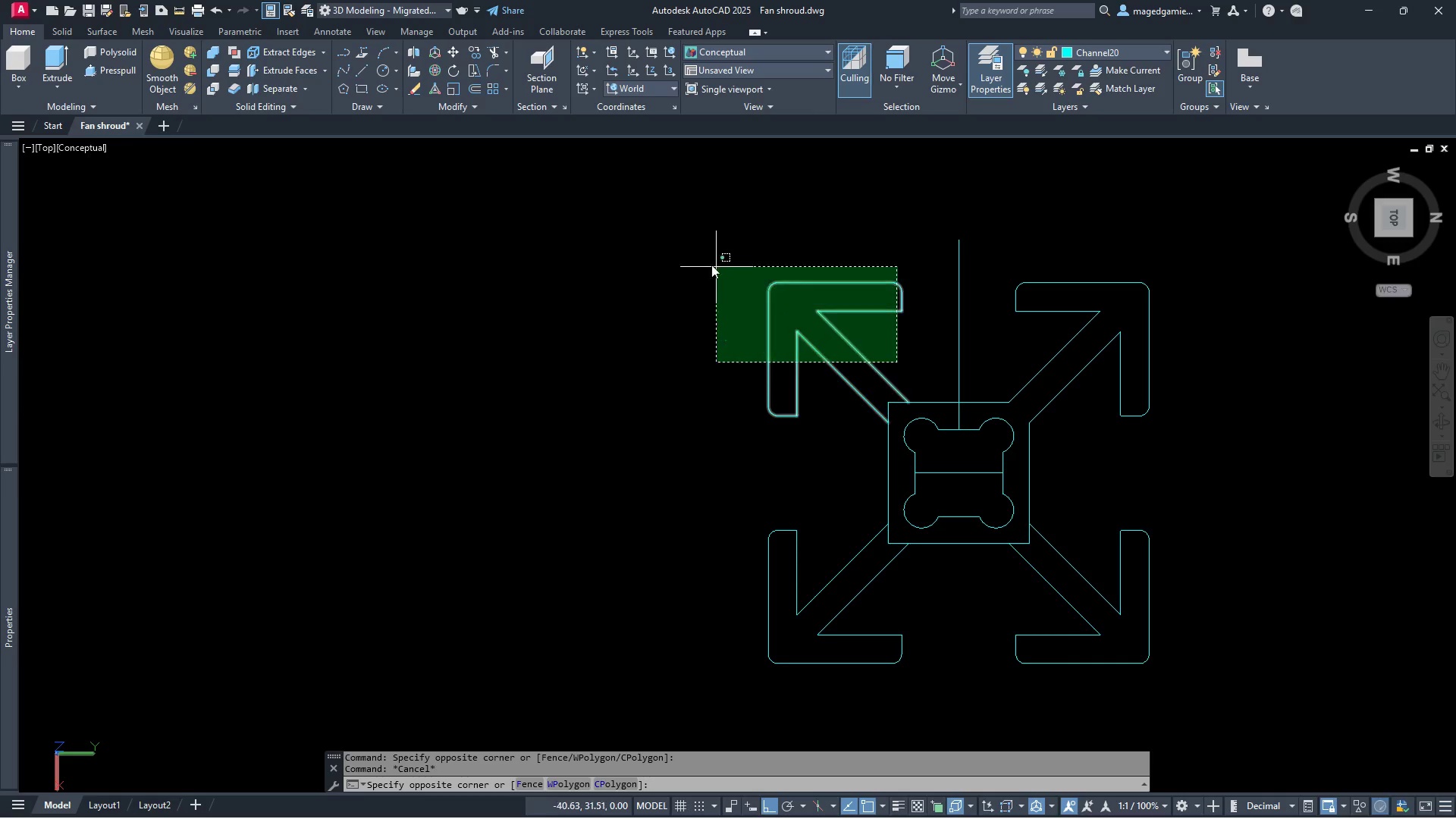 
left_click([706, 258])
 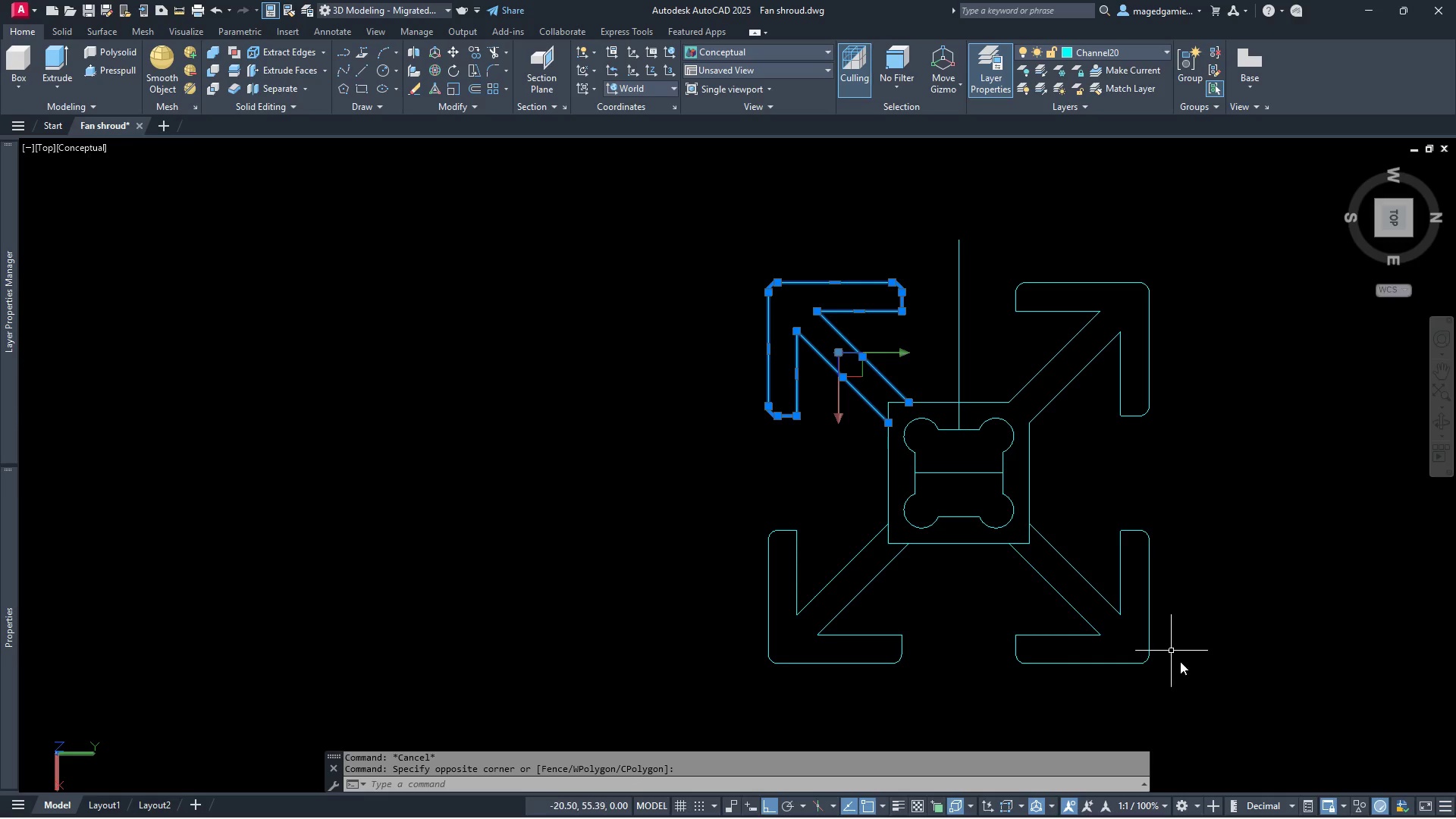 
left_click_drag(start_coordinate=[1197, 689], to_coordinate=[1182, 677])
 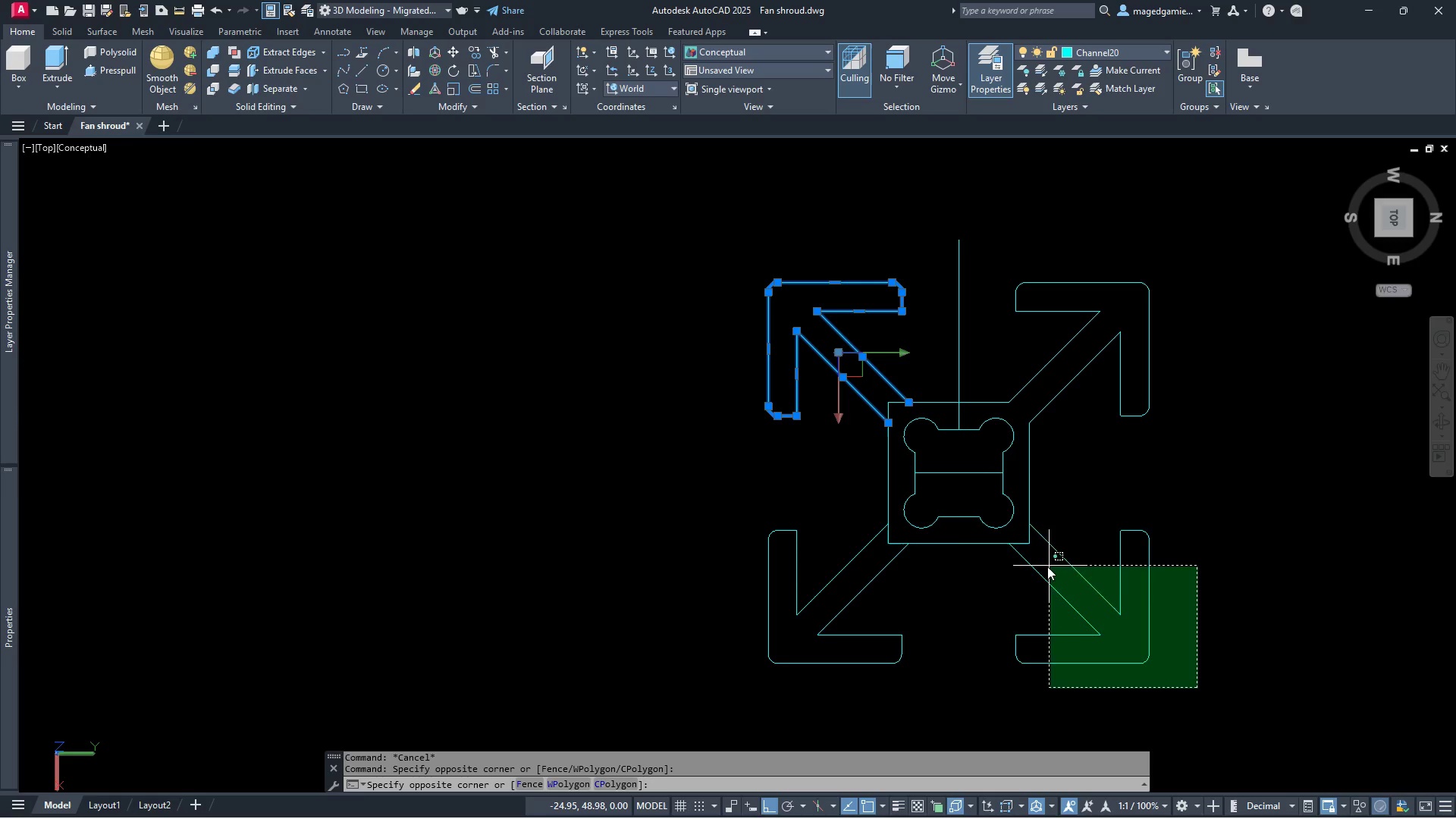 
left_click([1047, 566])
 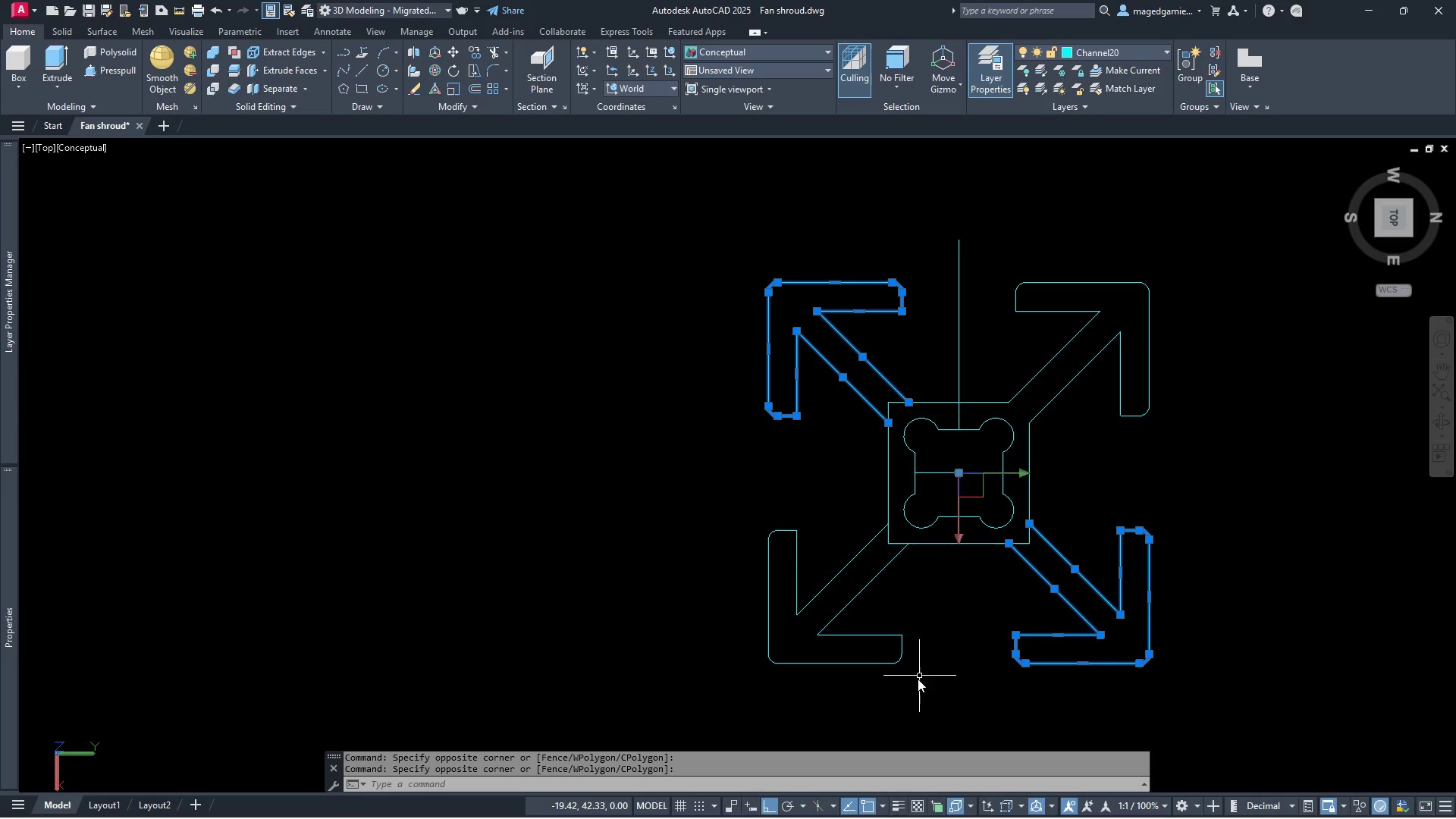 
left_click_drag(start_coordinate=[918, 686], to_coordinate=[913, 681])
 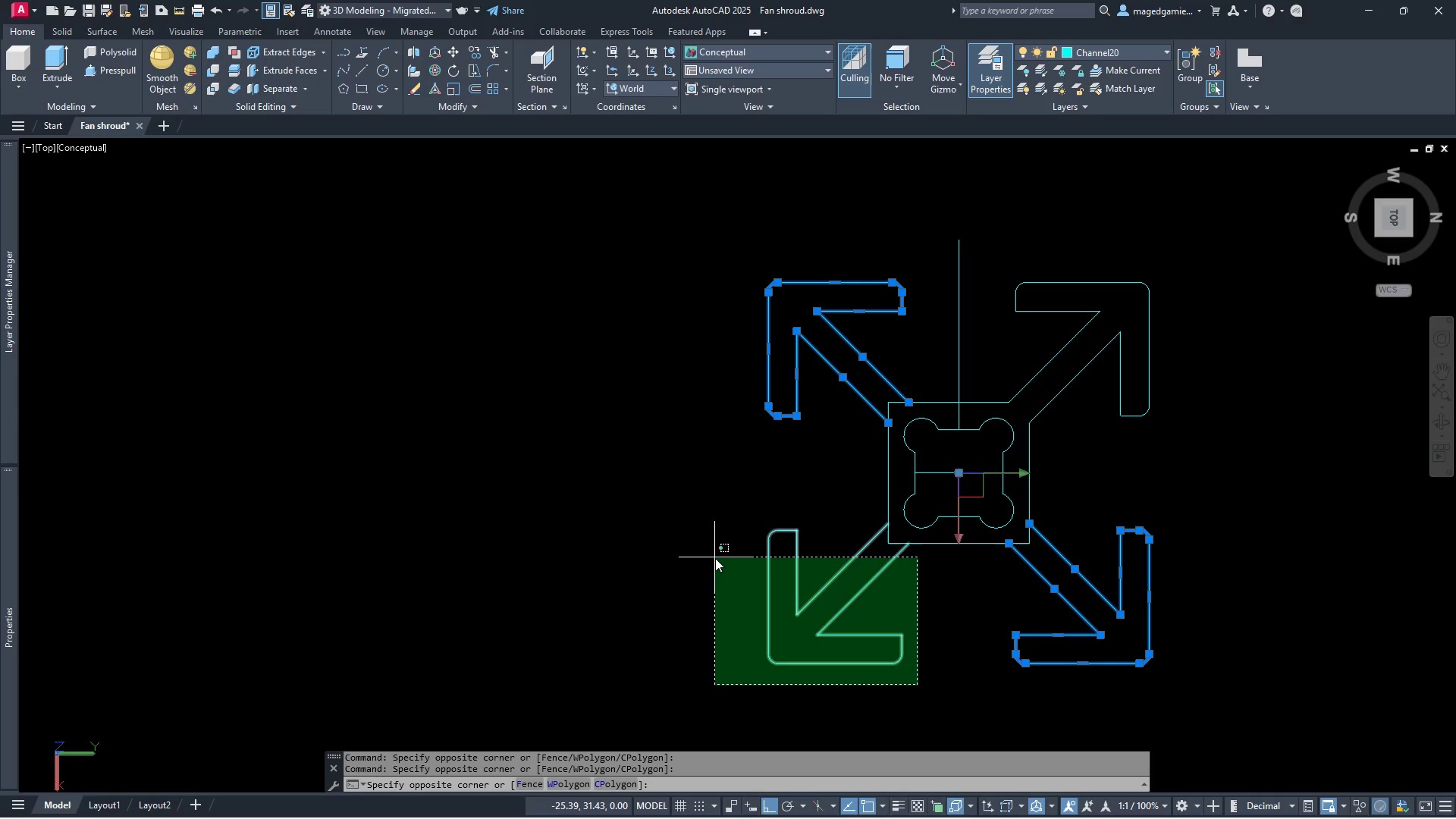 
left_click([715, 558])
 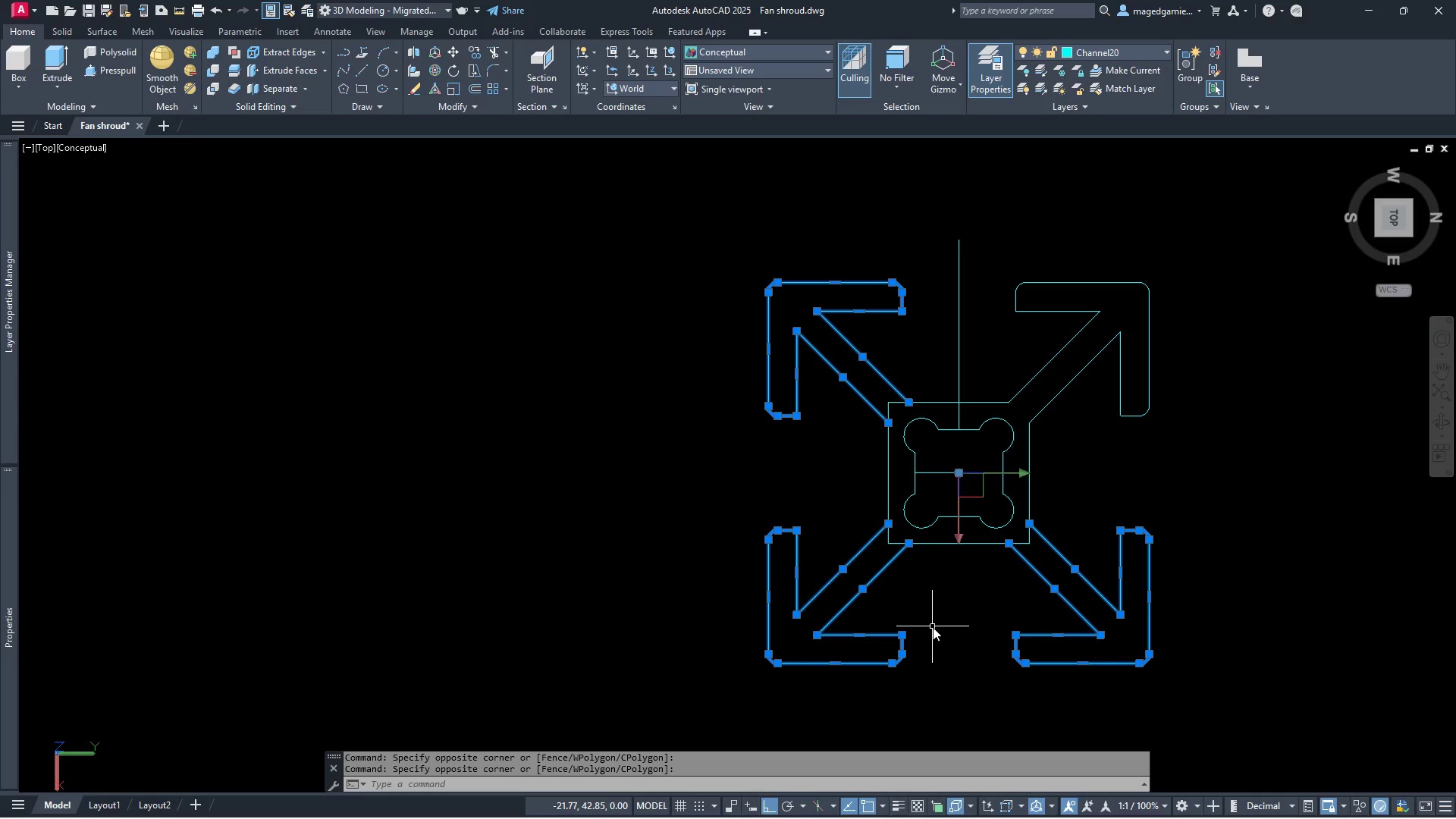 
key(Delete)
 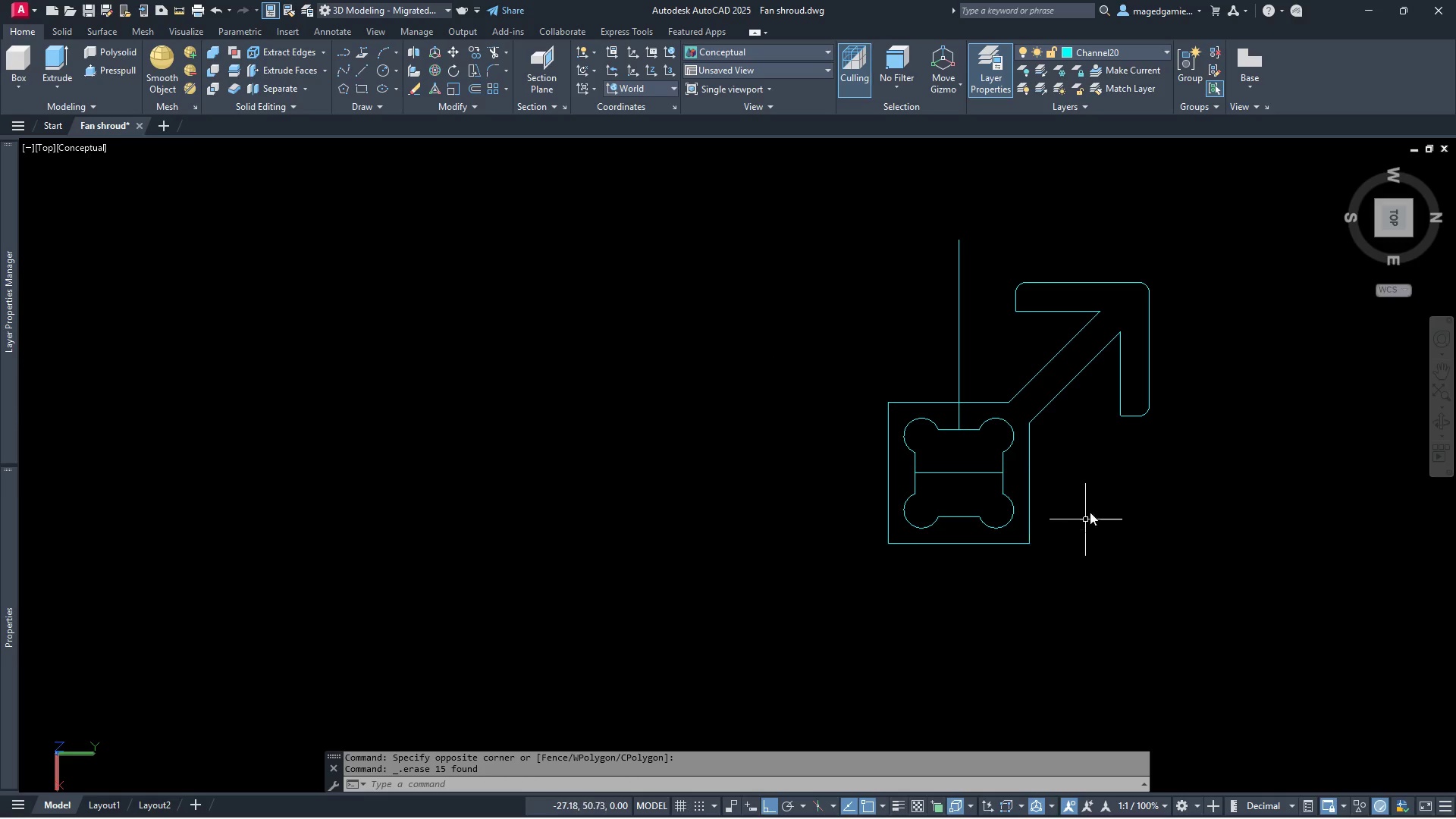 
scroll: coordinate [1103, 456], scroll_direction: up, amount: 2.0
 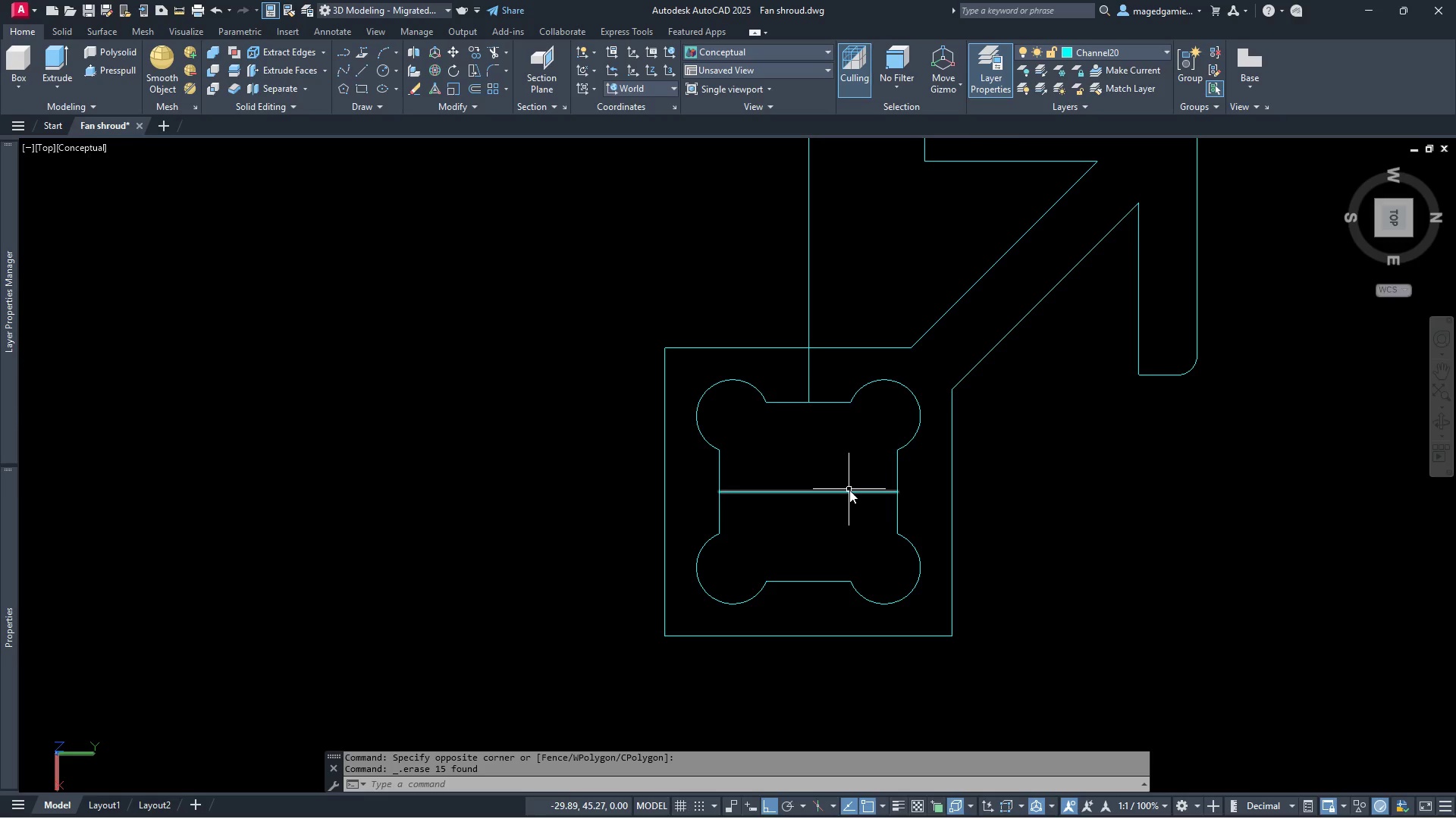 
left_click([848, 493])
 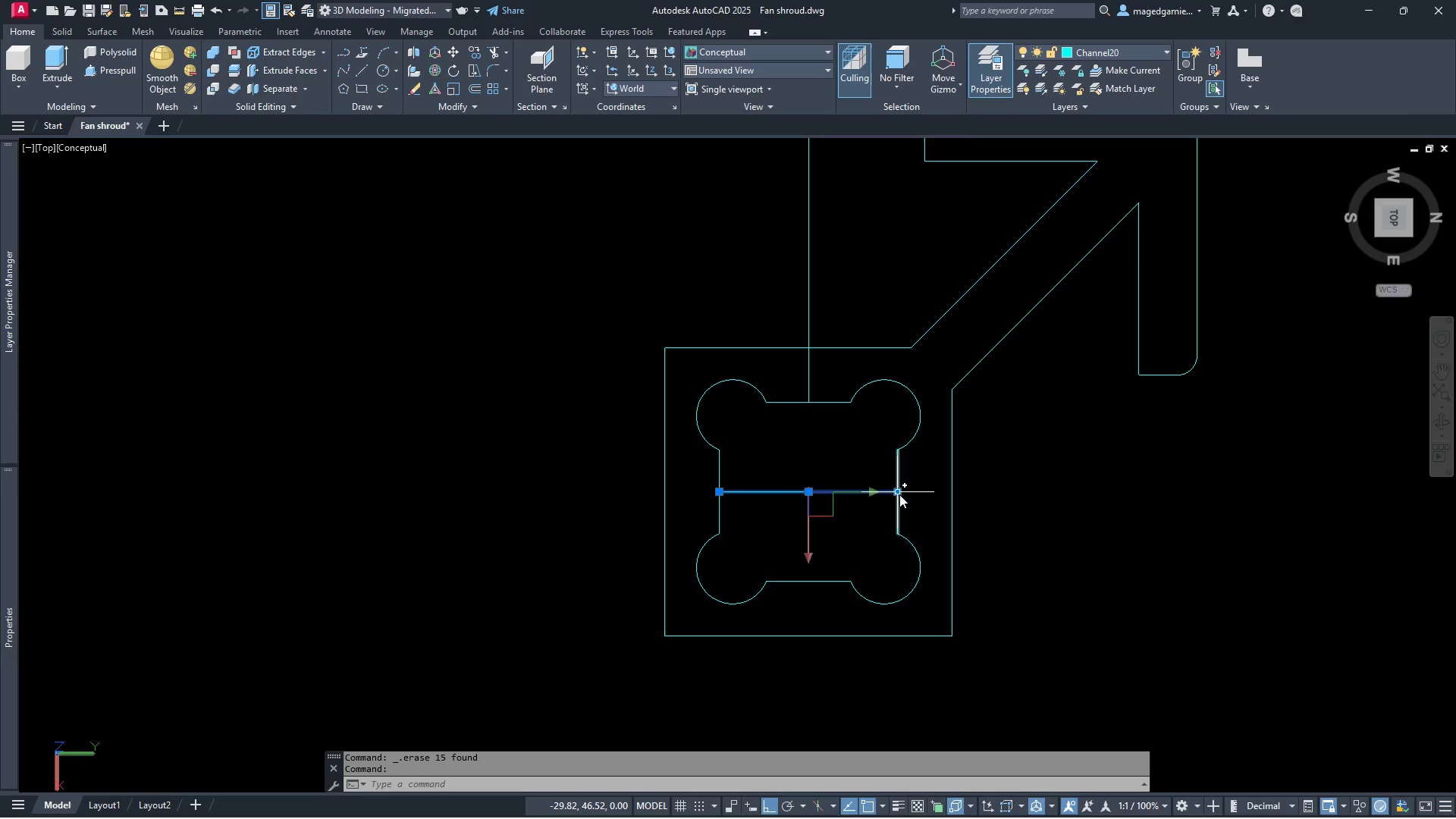 
left_click([899, 493])
 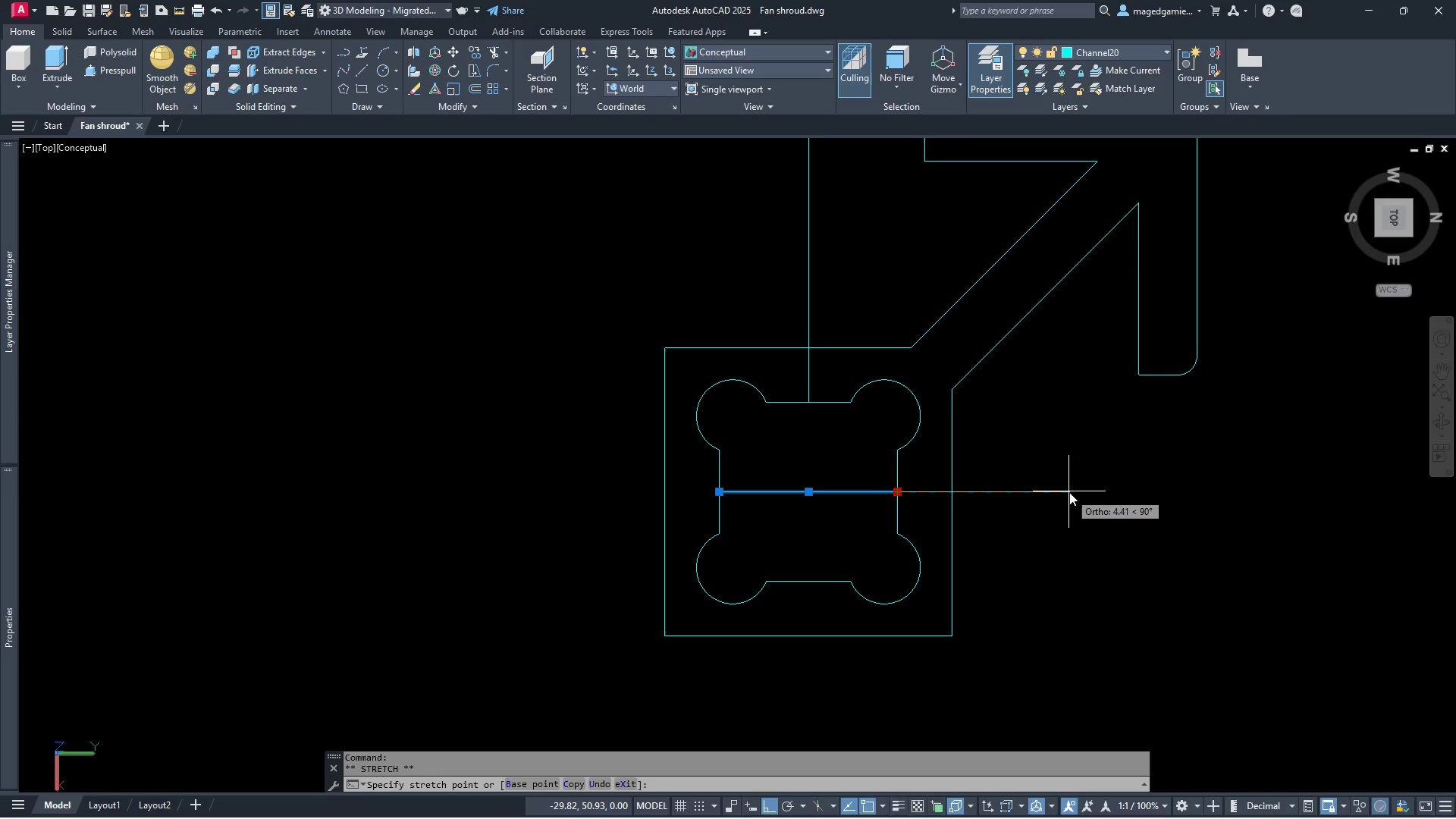 
left_click([1069, 492])
 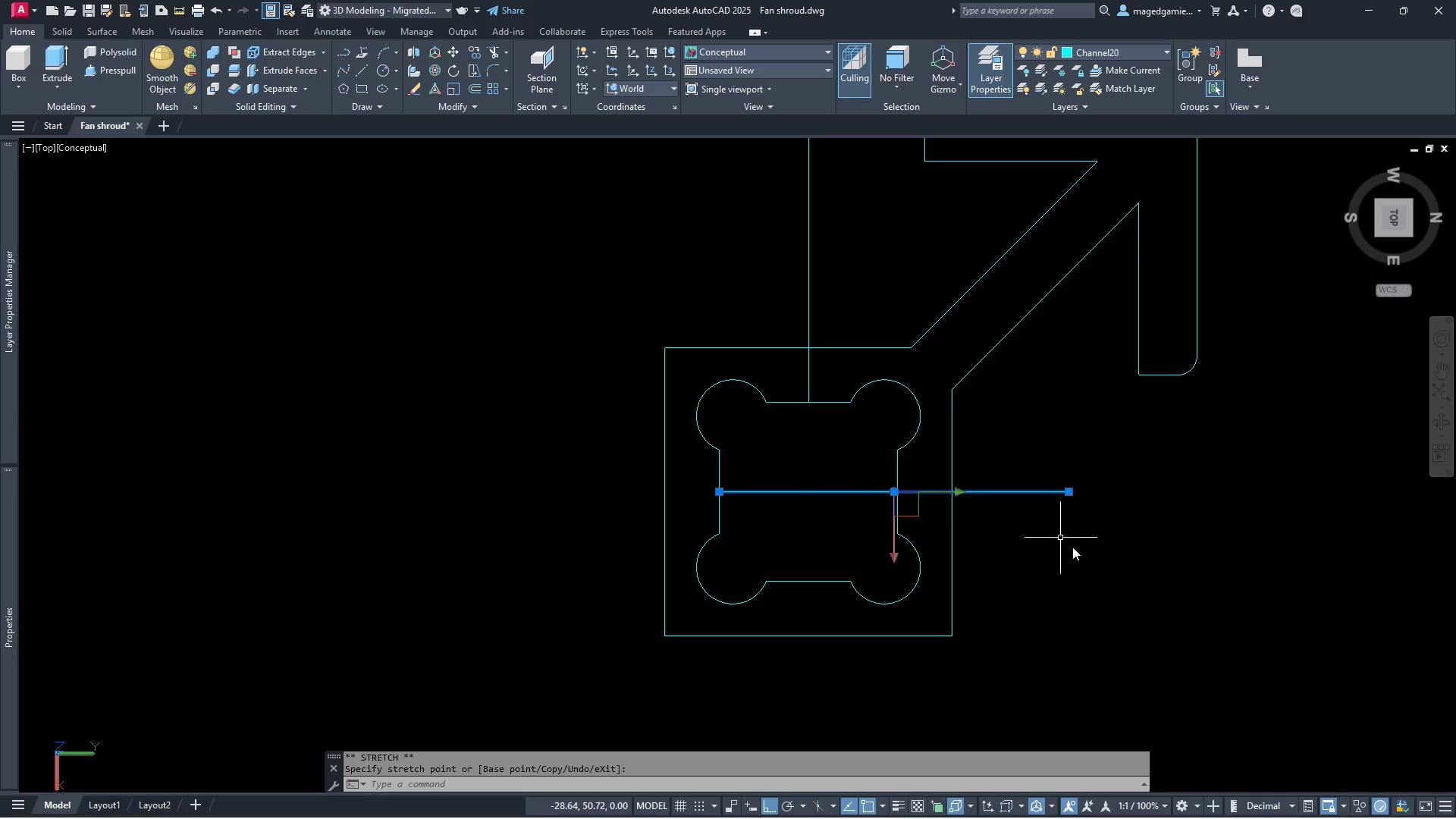 
right_click([1091, 556])
 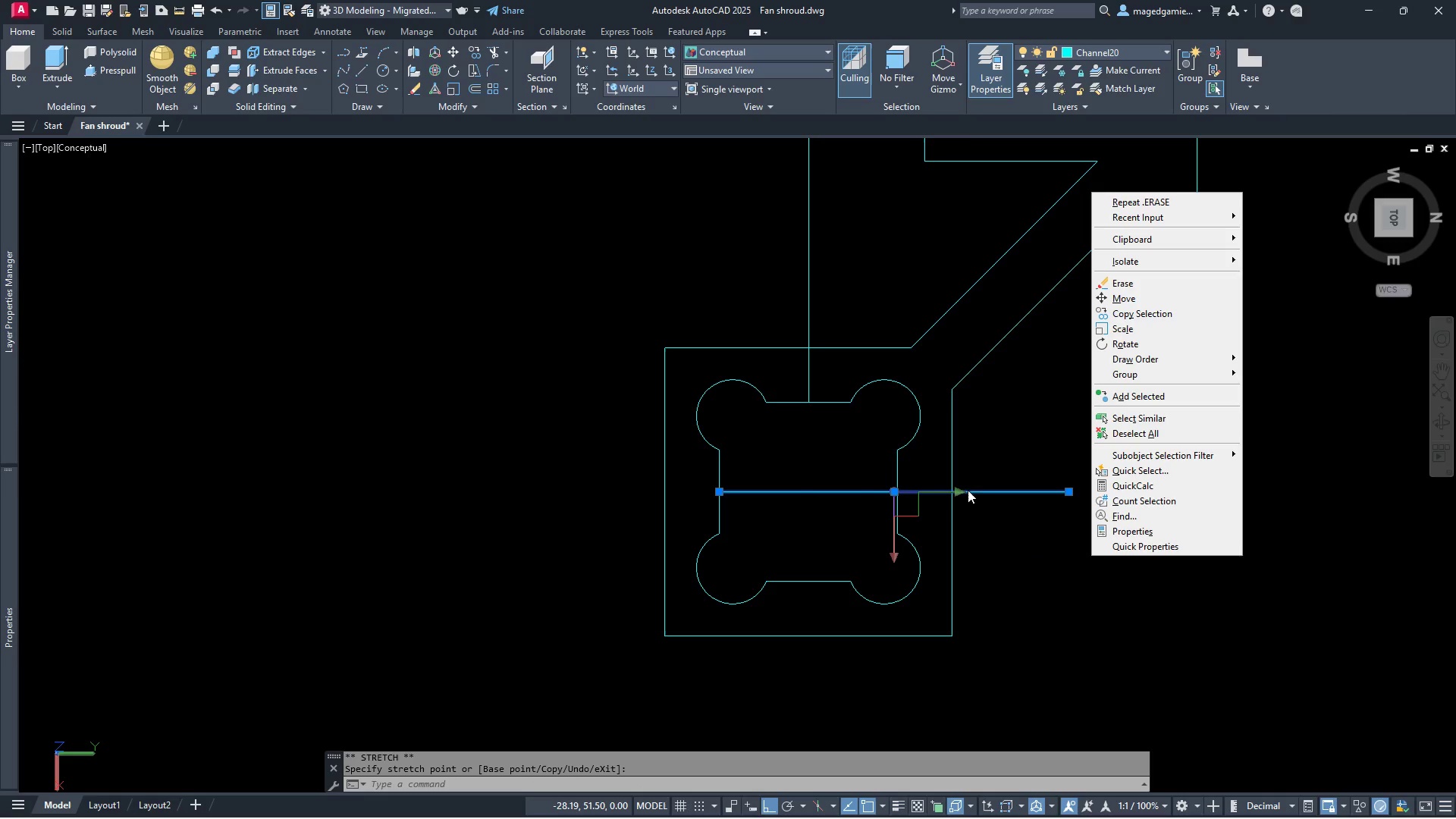 
key(Escape)
 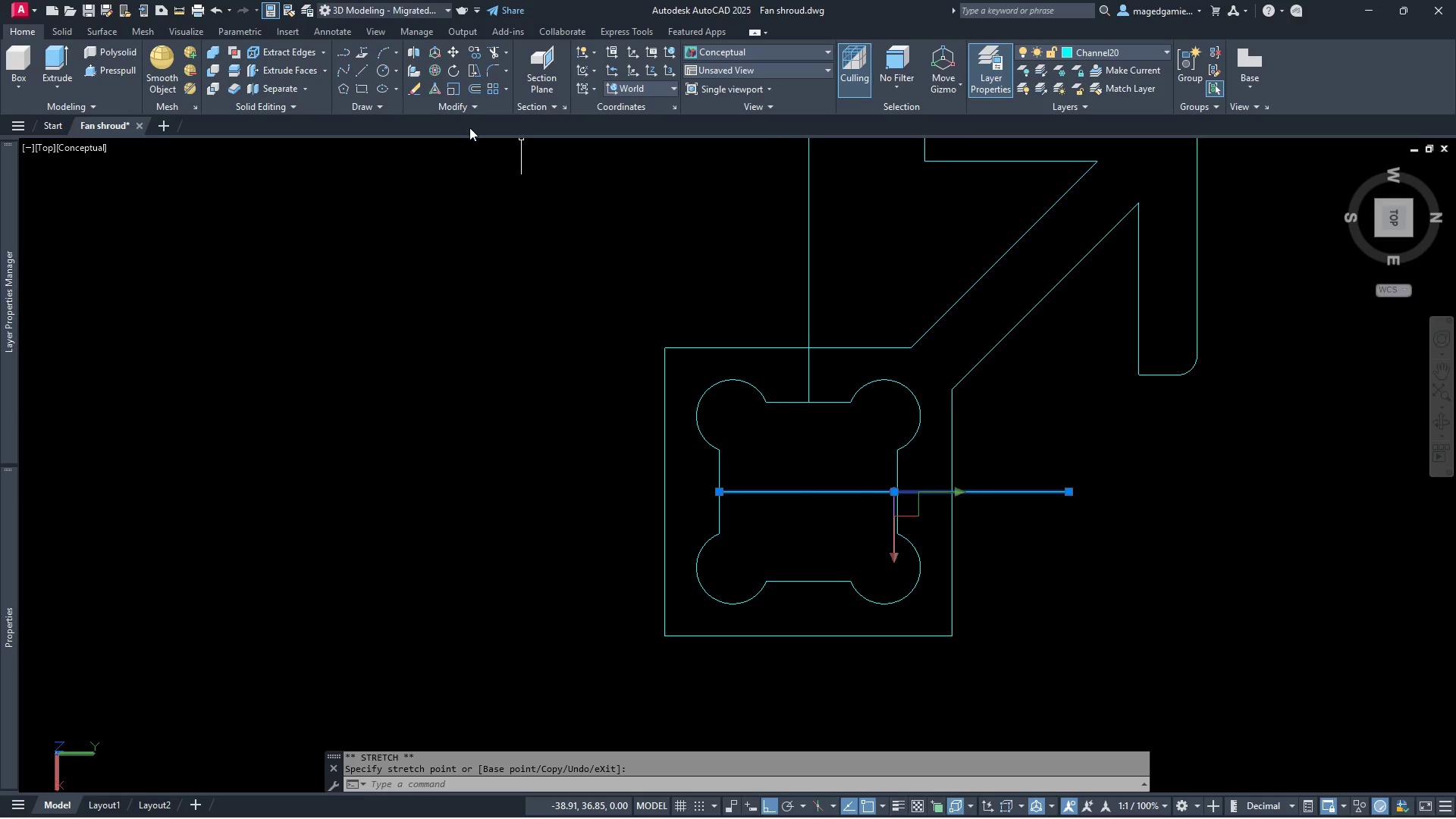 
key(Escape)
 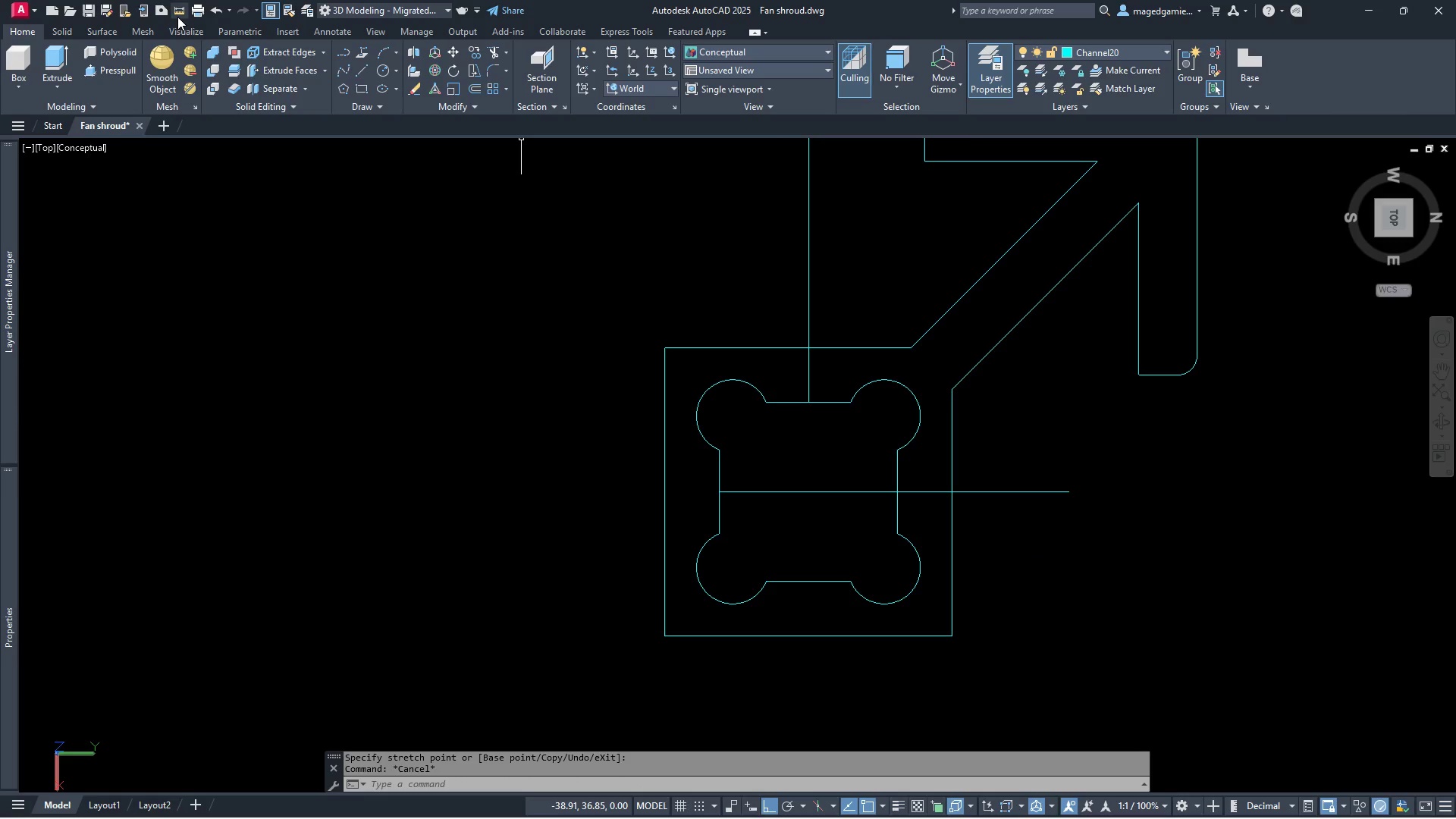 
left_click([178, 11])
 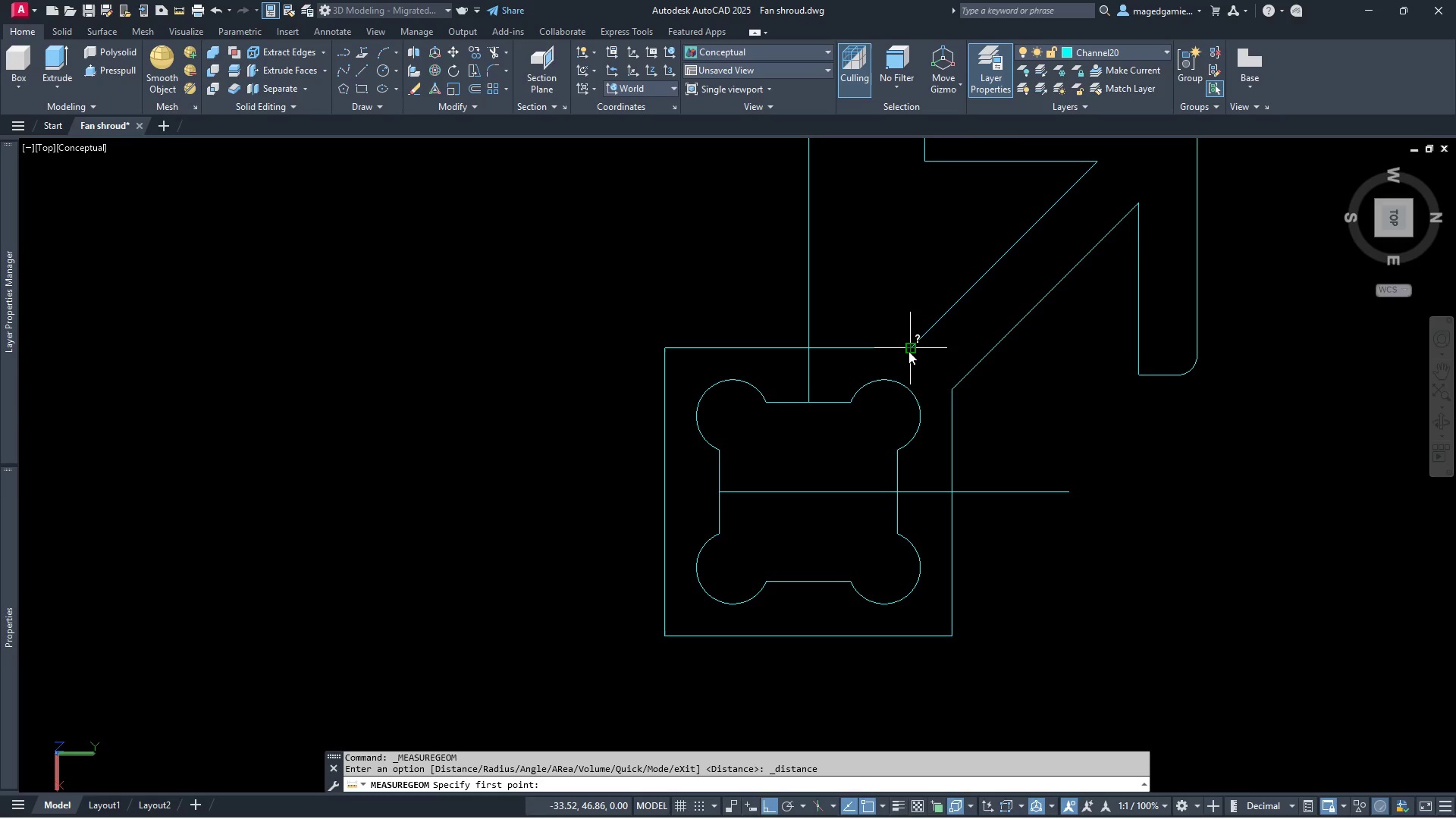 
left_click([908, 351])
 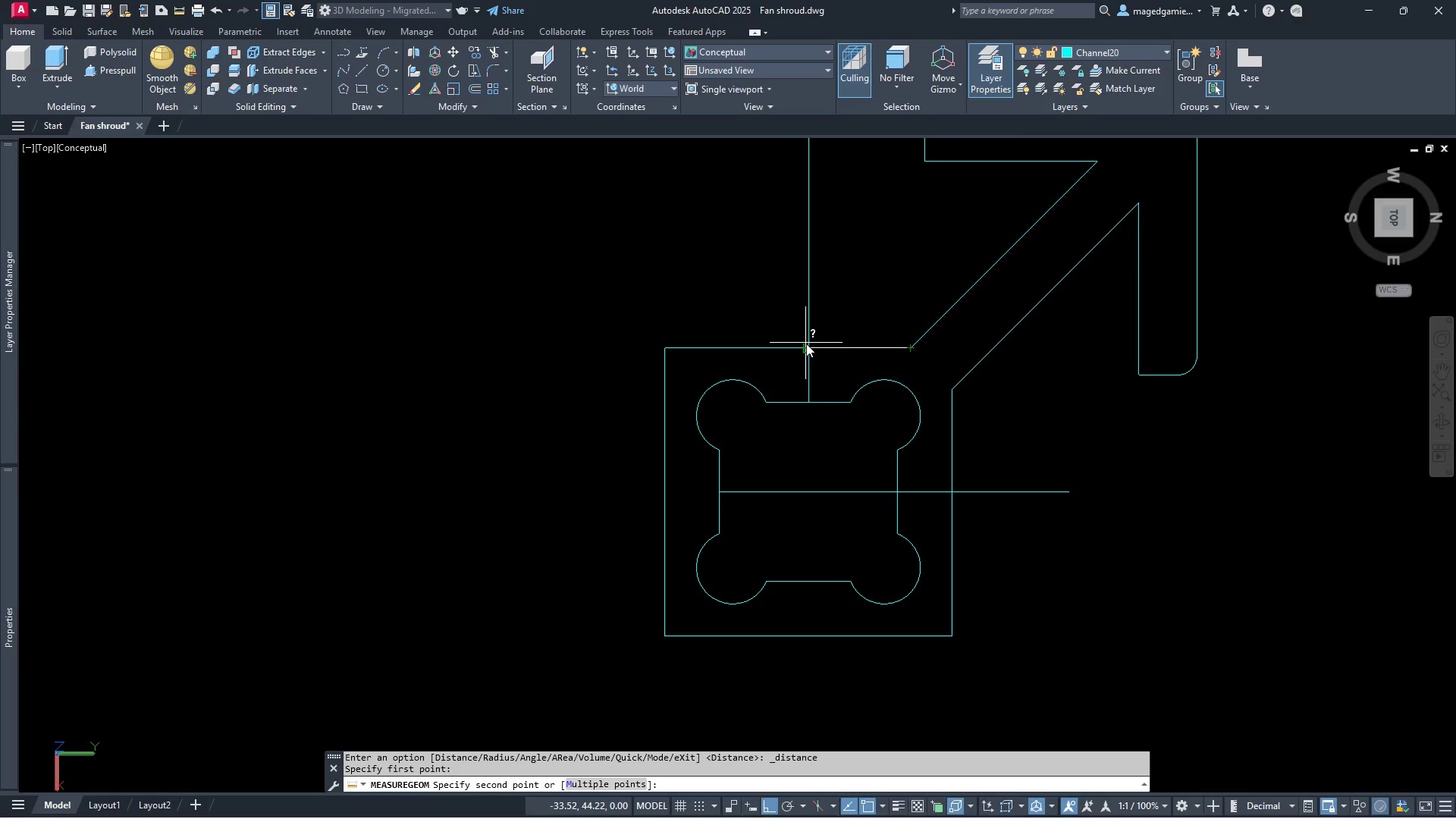 
left_click([808, 350])
 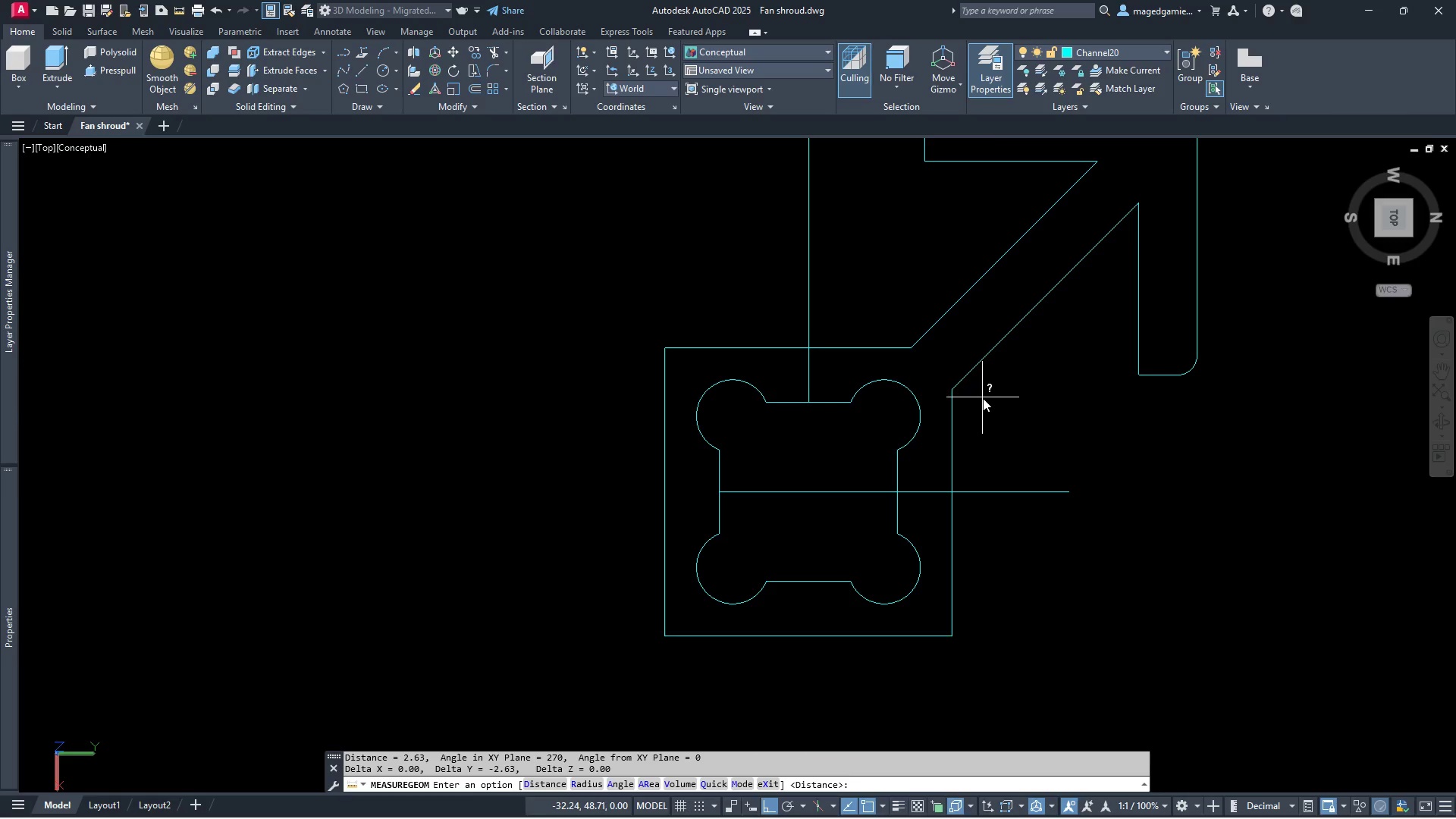 
left_click([956, 391])
 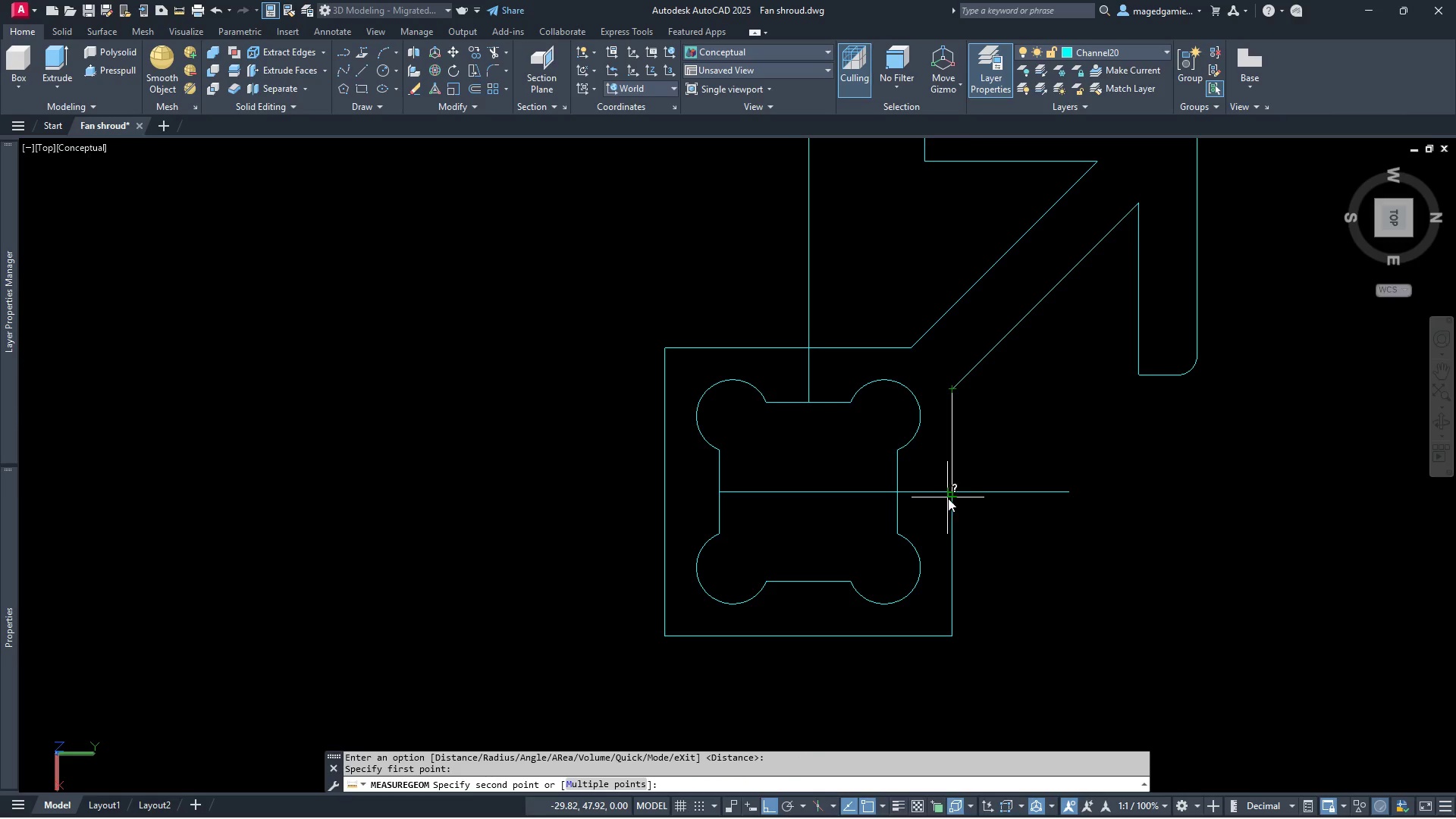 
left_click([953, 491])
 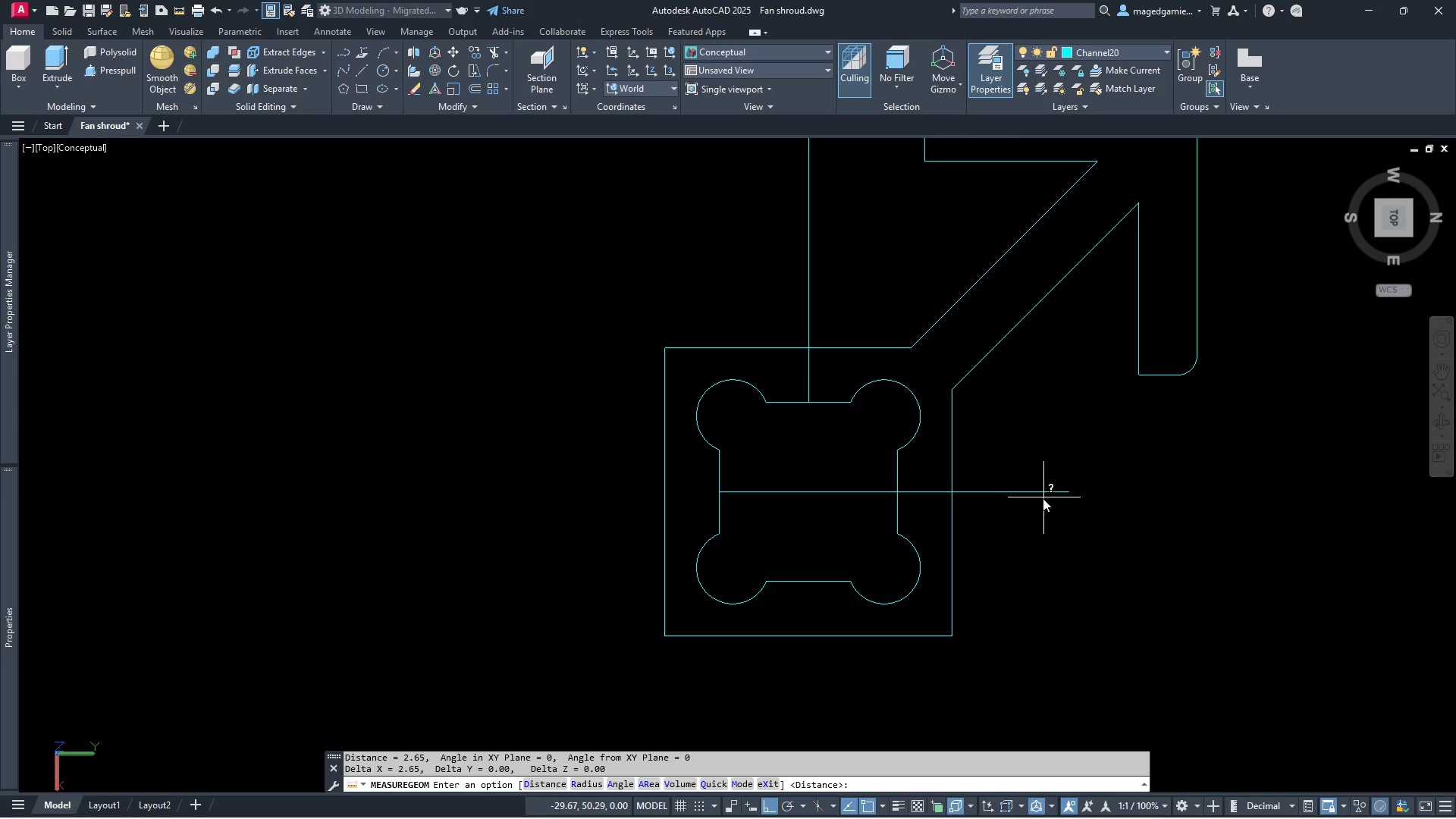 
scroll: coordinate [883, 302], scroll_direction: up, amount: 13.0
 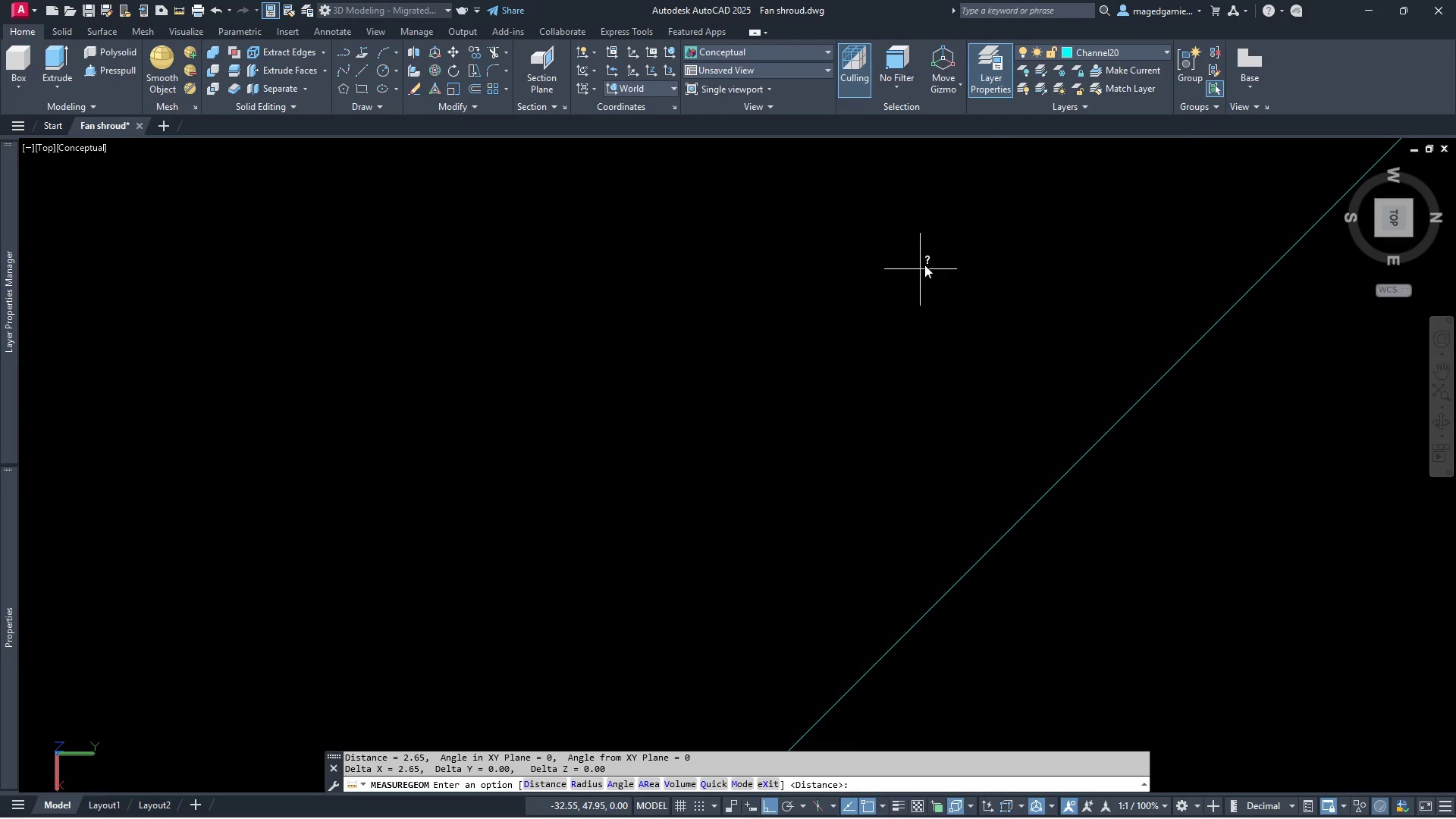 
scroll: coordinate [927, 281], scroll_direction: down, amount: 10.0
 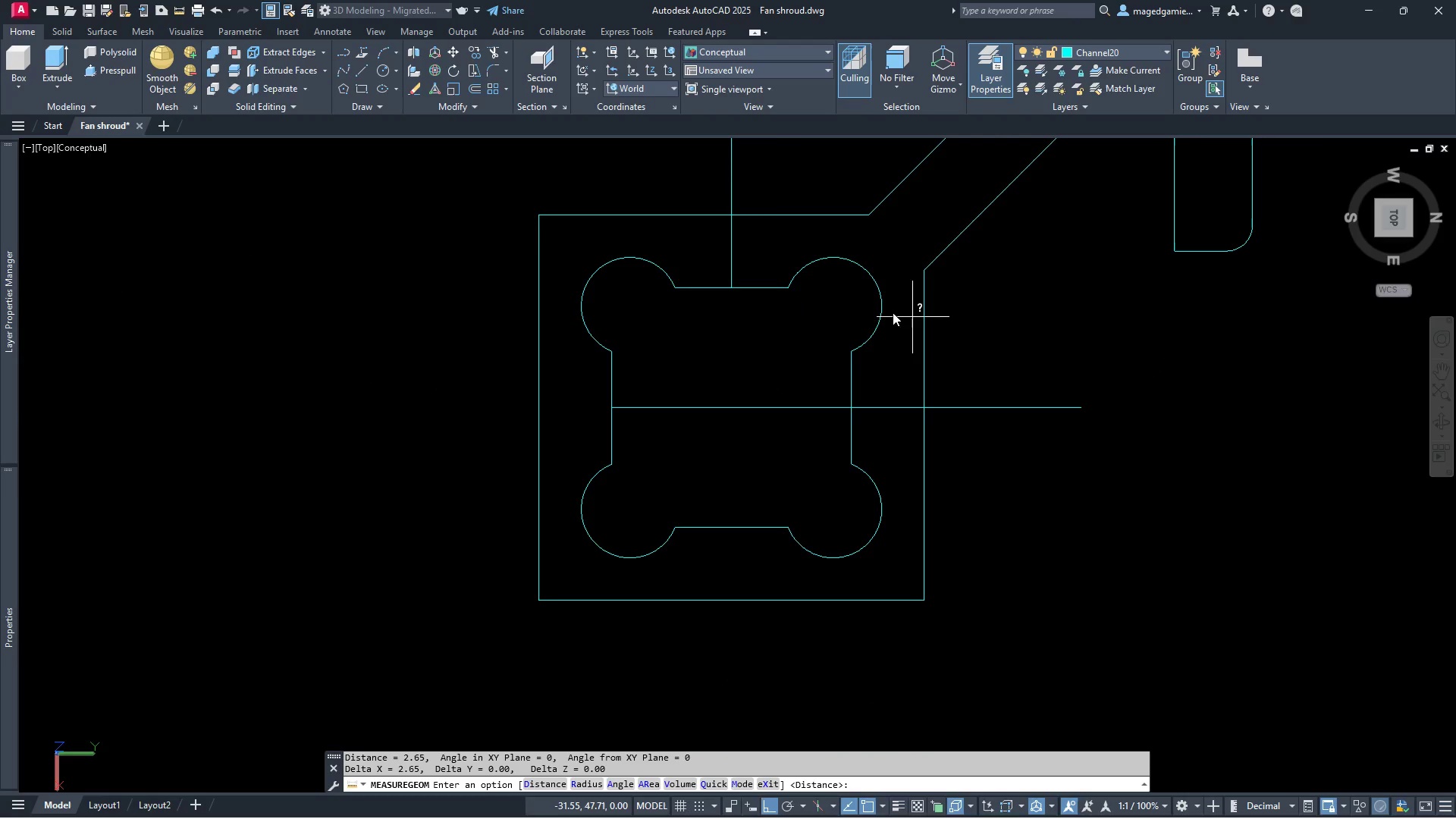 
key(Escape)
 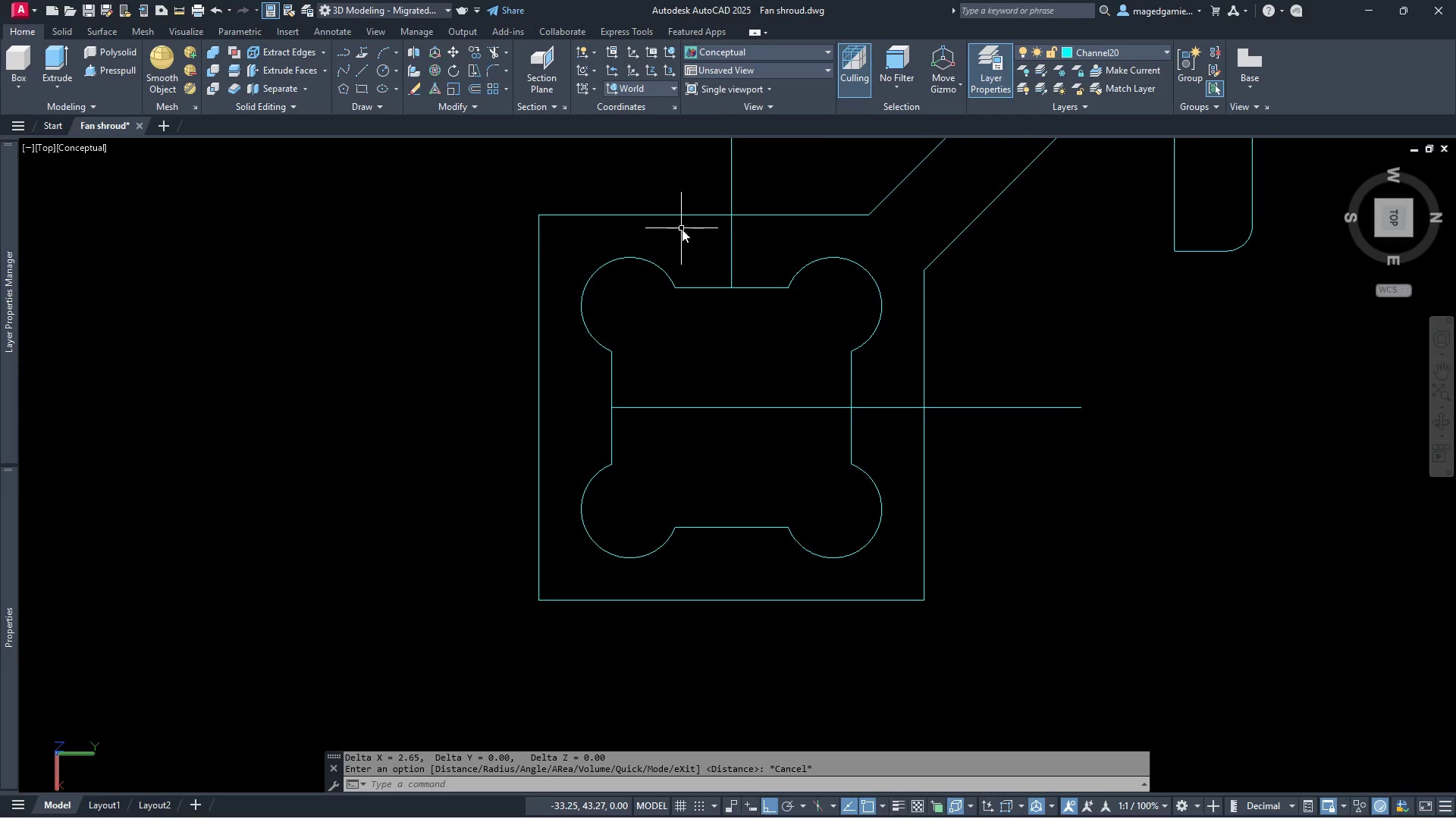 
right_click([682, 229])
 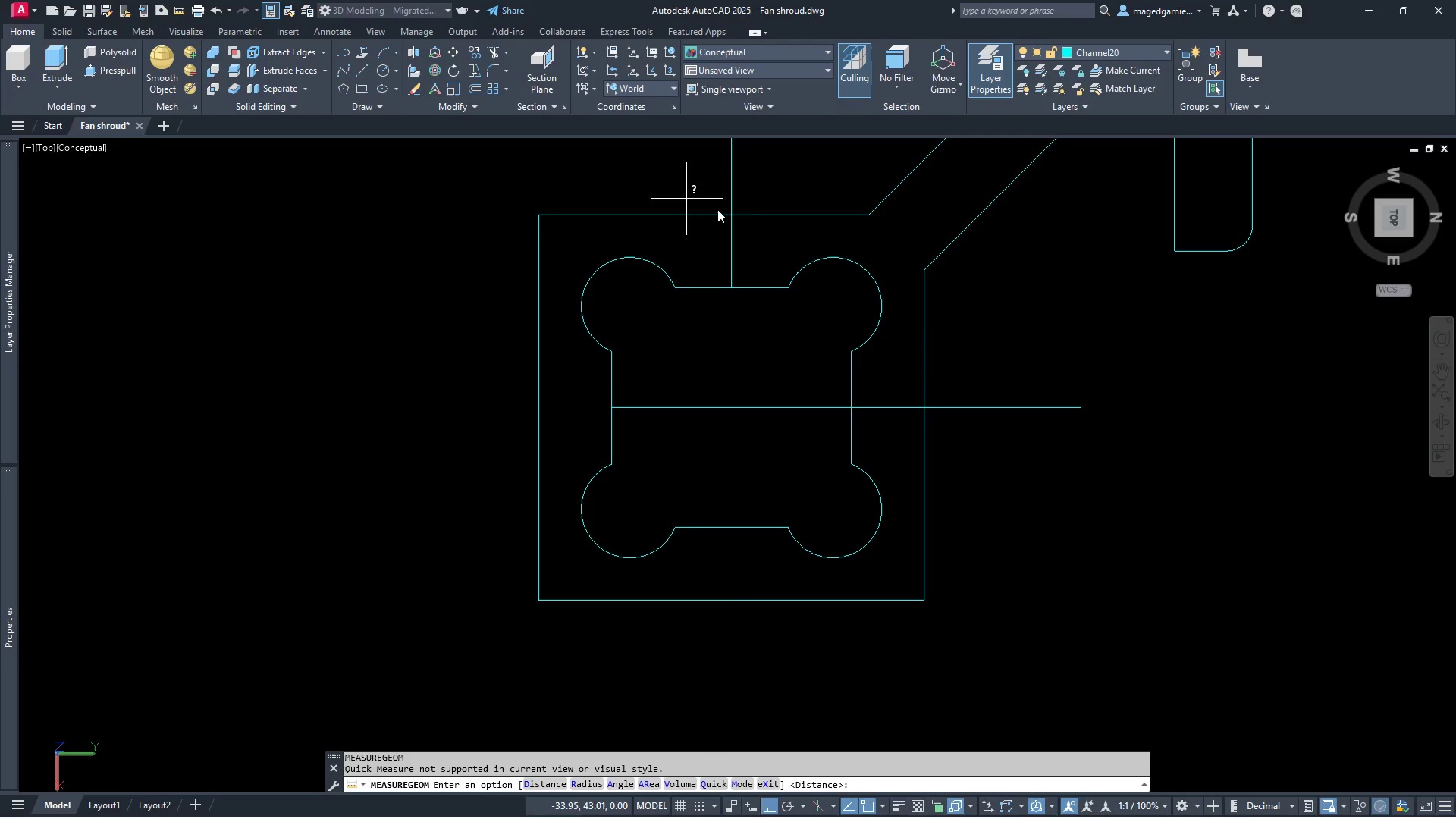 
left_click([735, 218])
 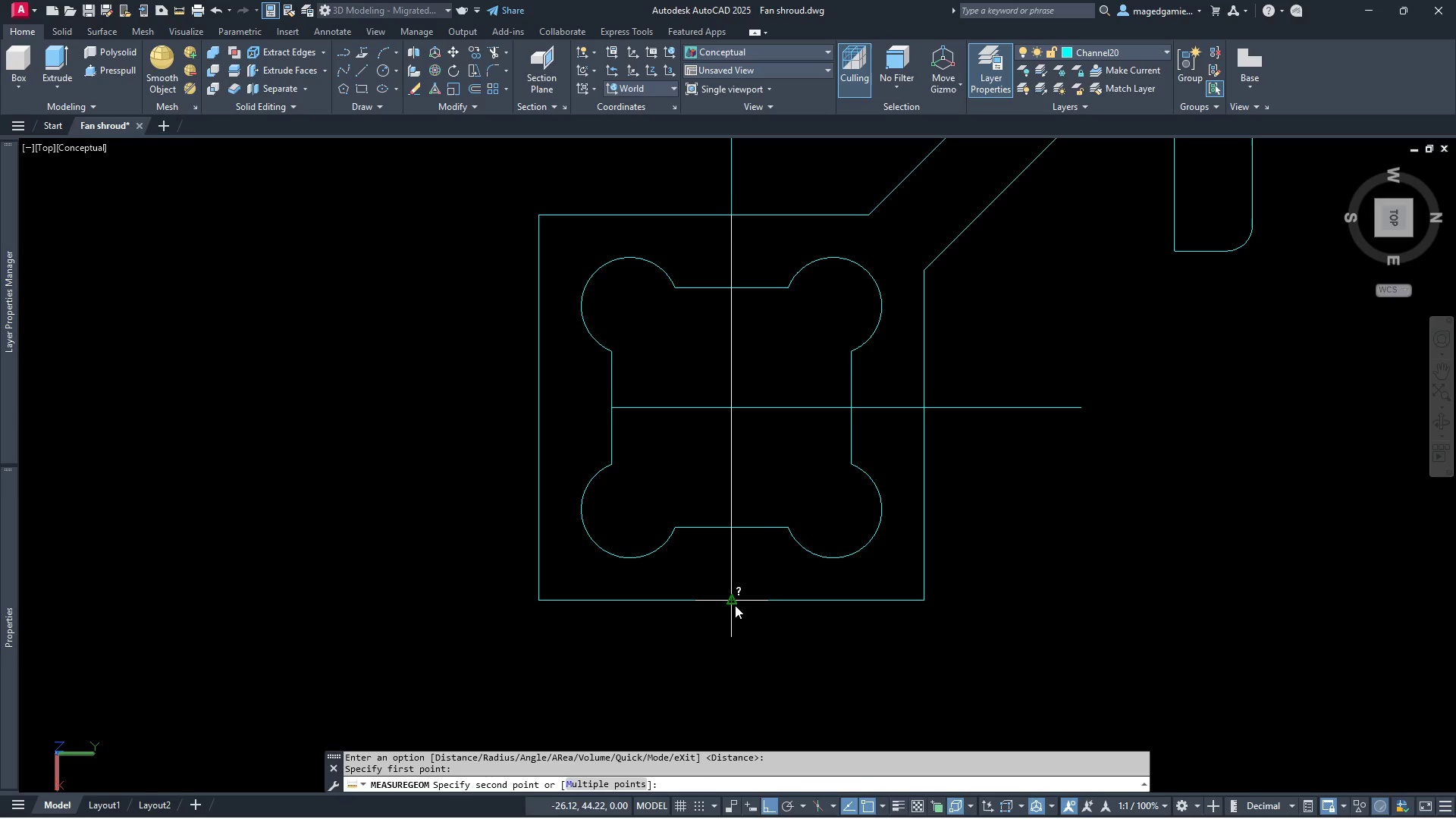 
left_click([735, 605])
 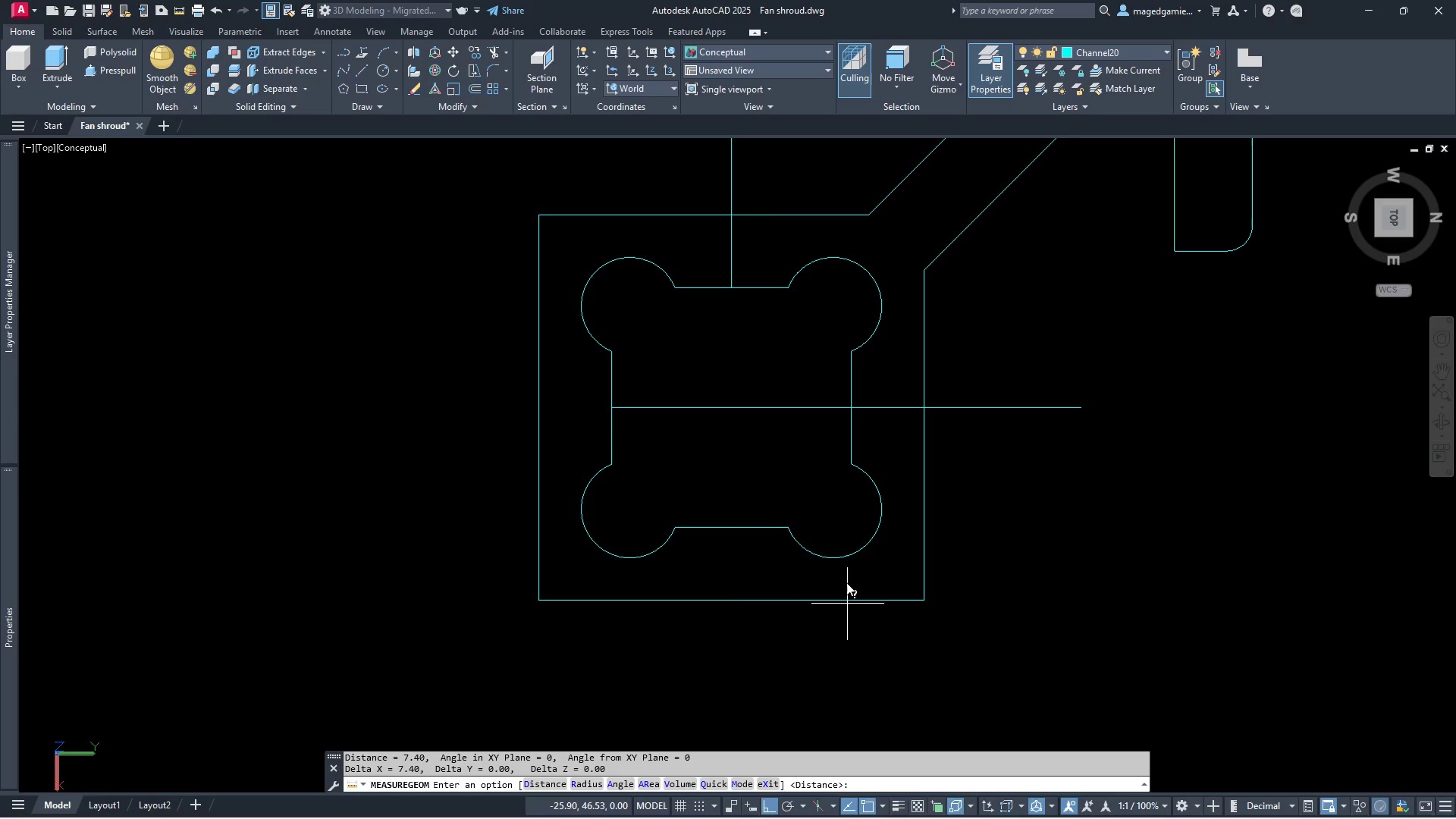 
right_click([943, 460])
 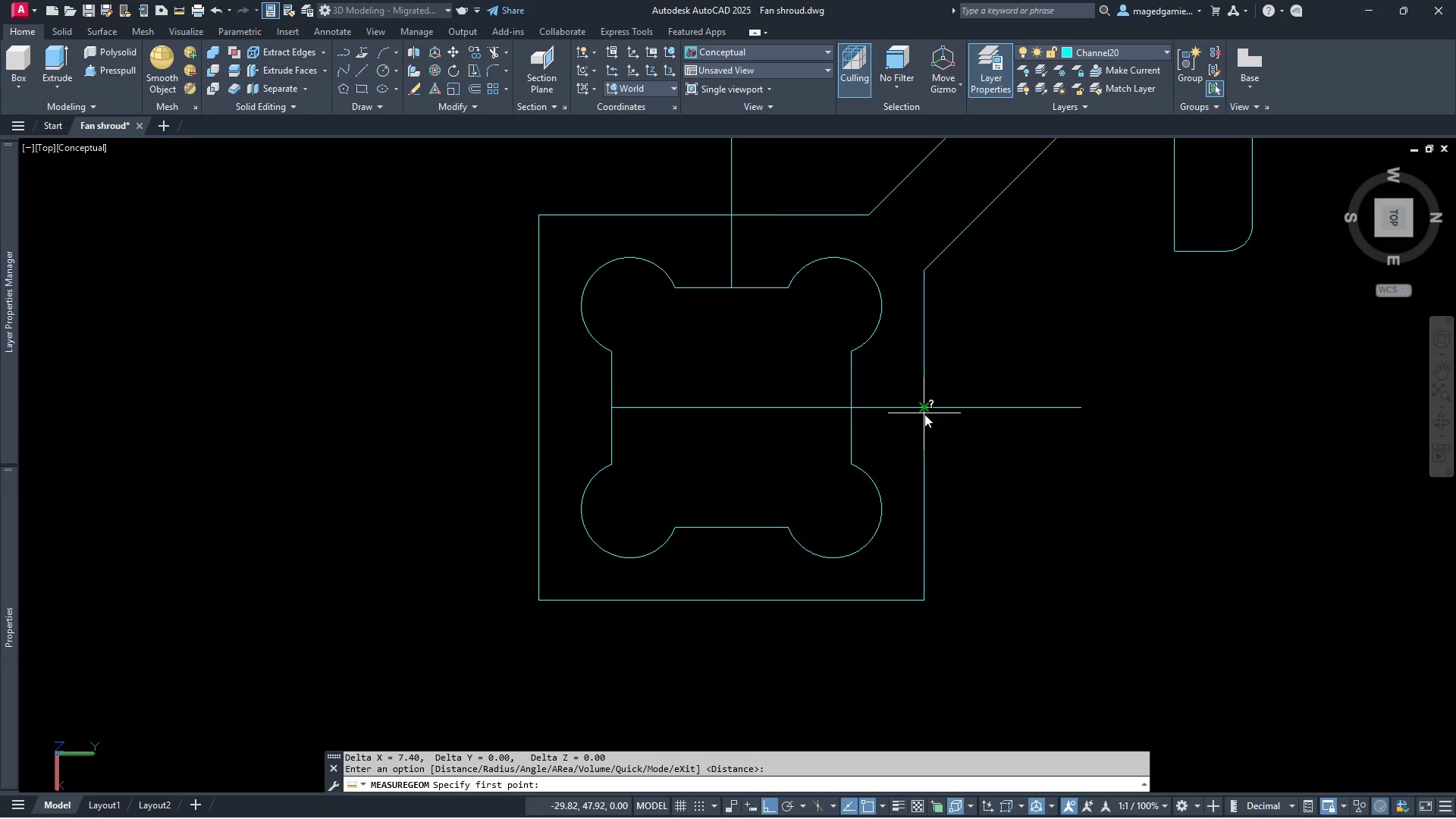 
left_click([924, 408])
 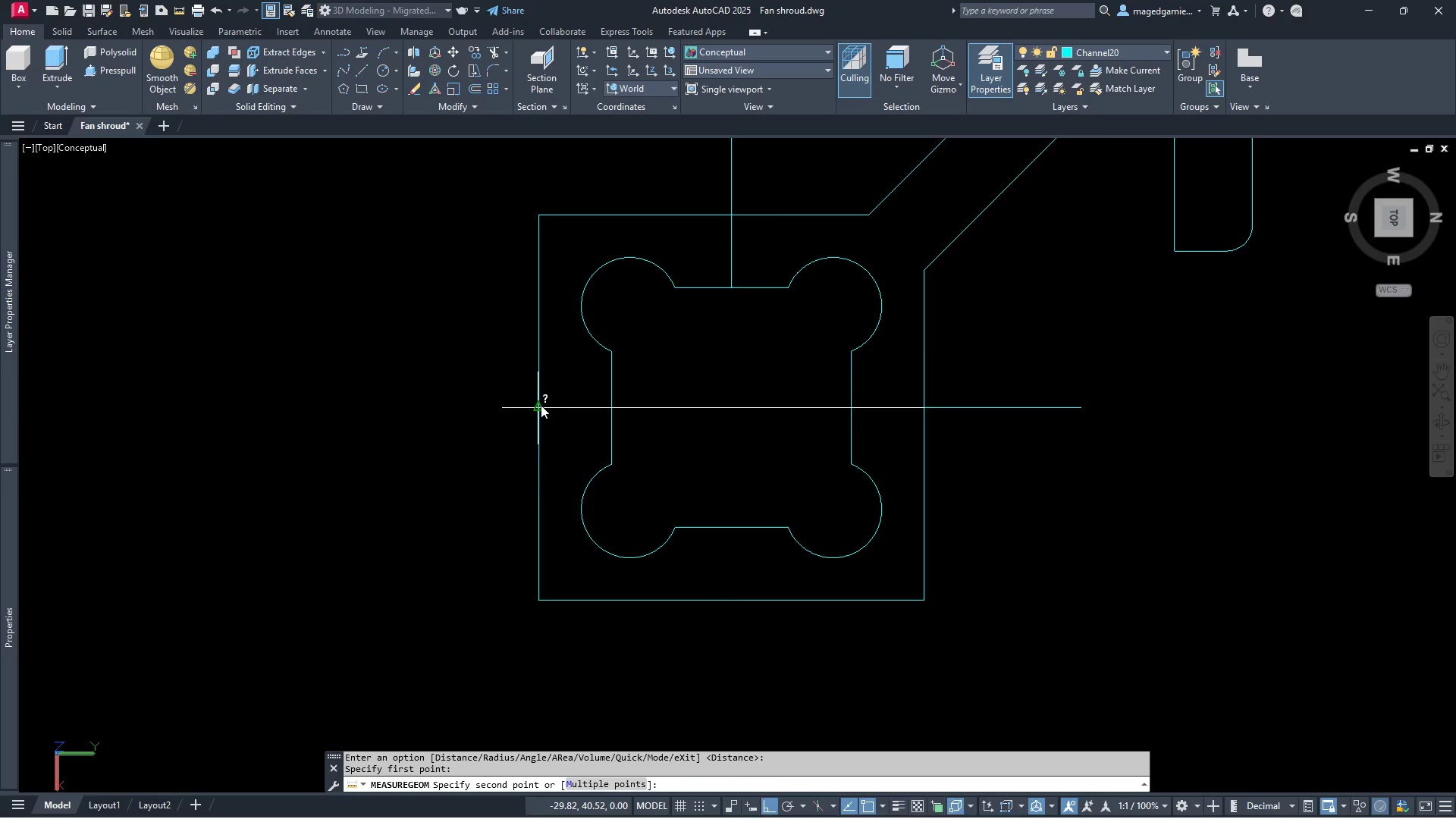 
left_click([541, 405])
 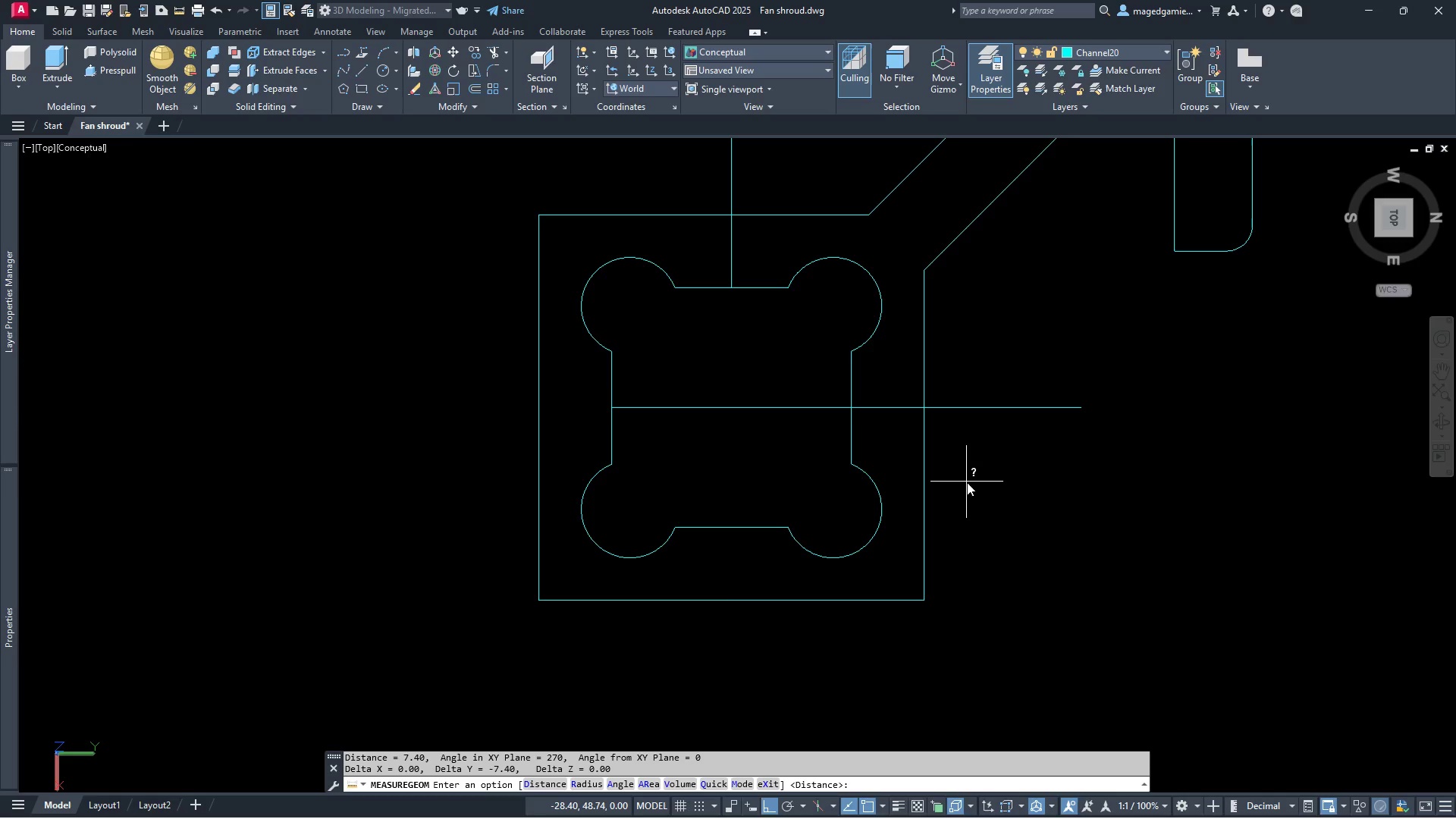 
scroll: coordinate [981, 493], scroll_direction: down, amount: 1.0
 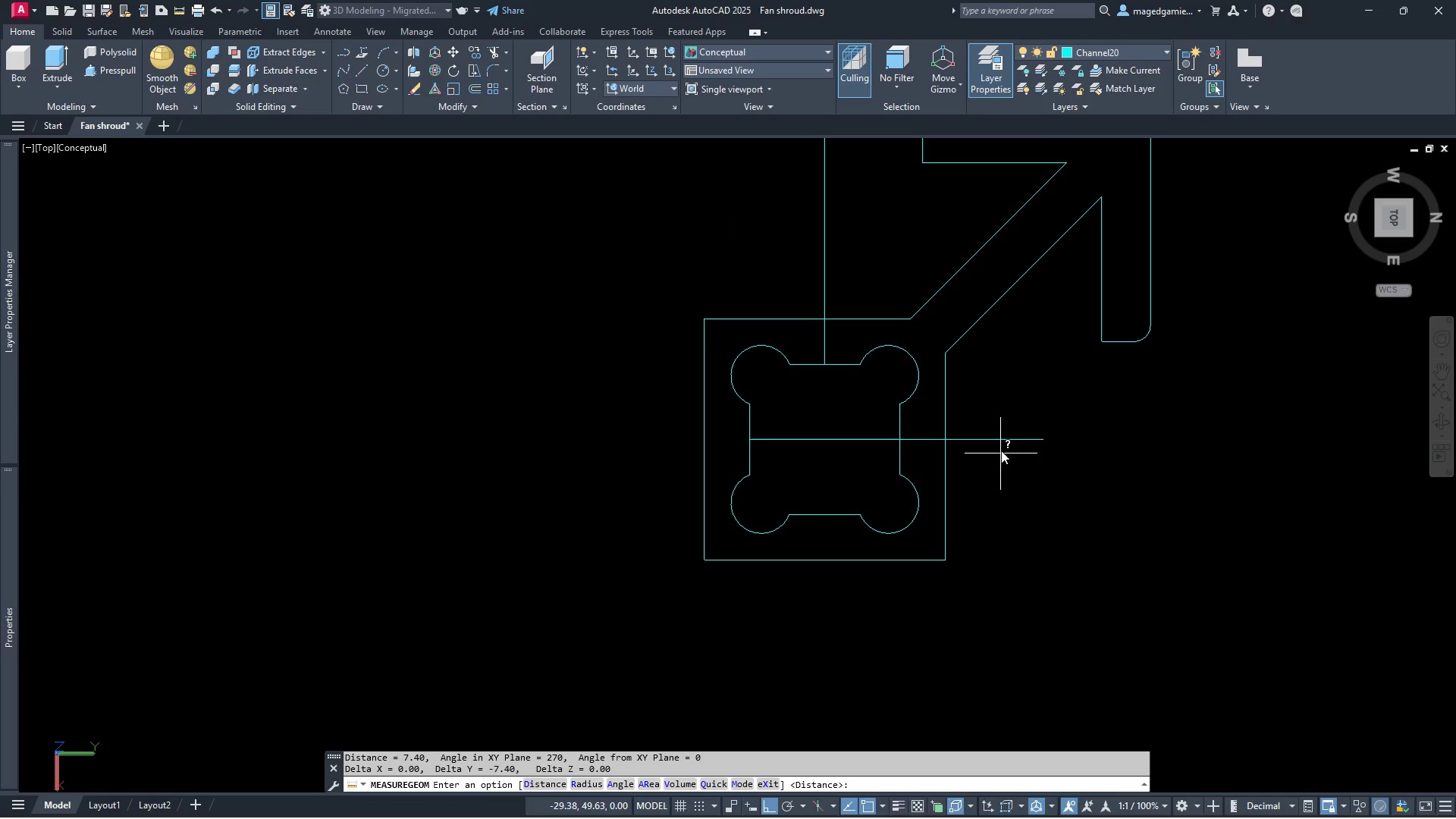 
scroll: coordinate [846, 314], scroll_direction: up, amount: 2.0
 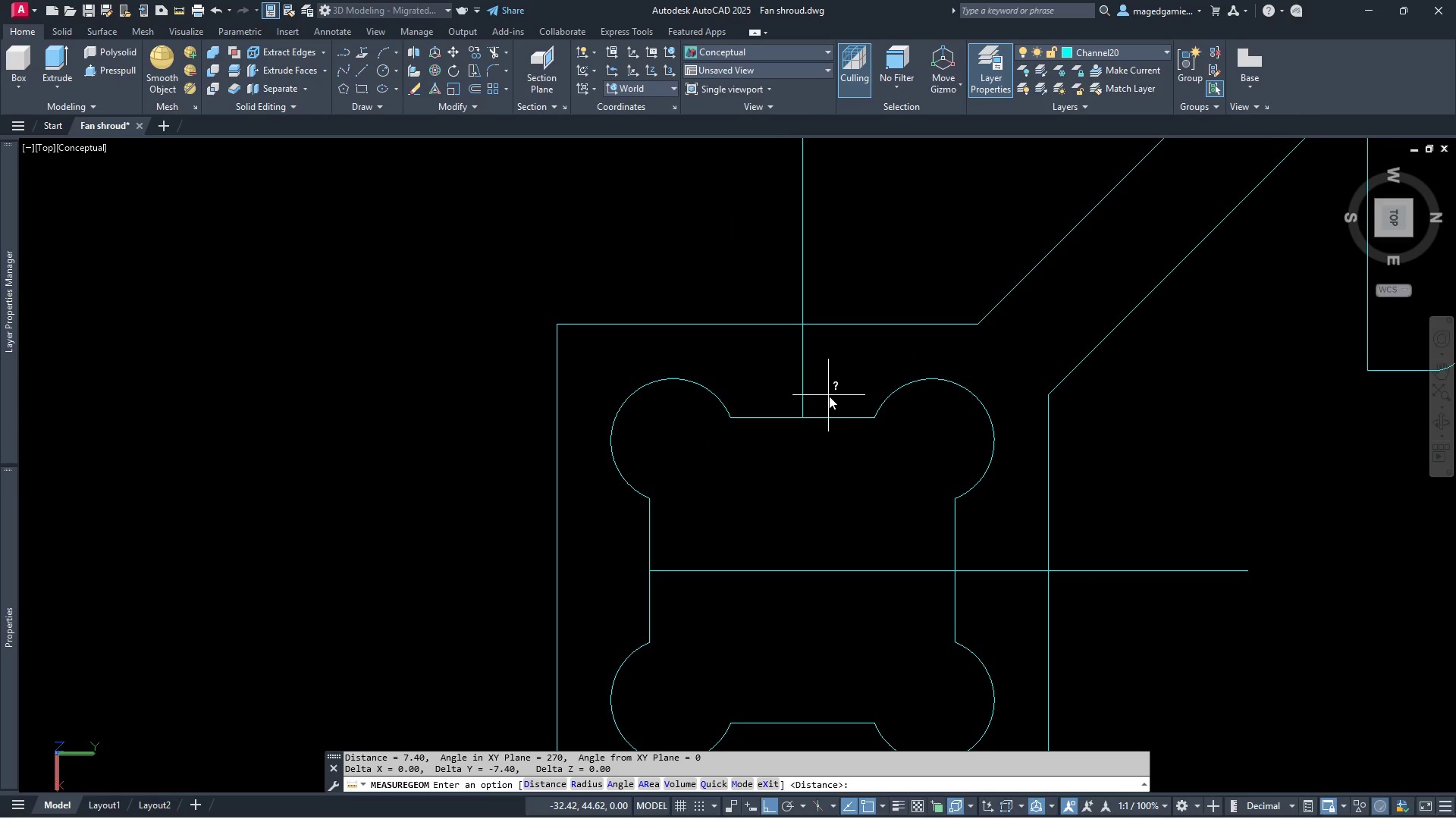 
right_click([821, 406])
 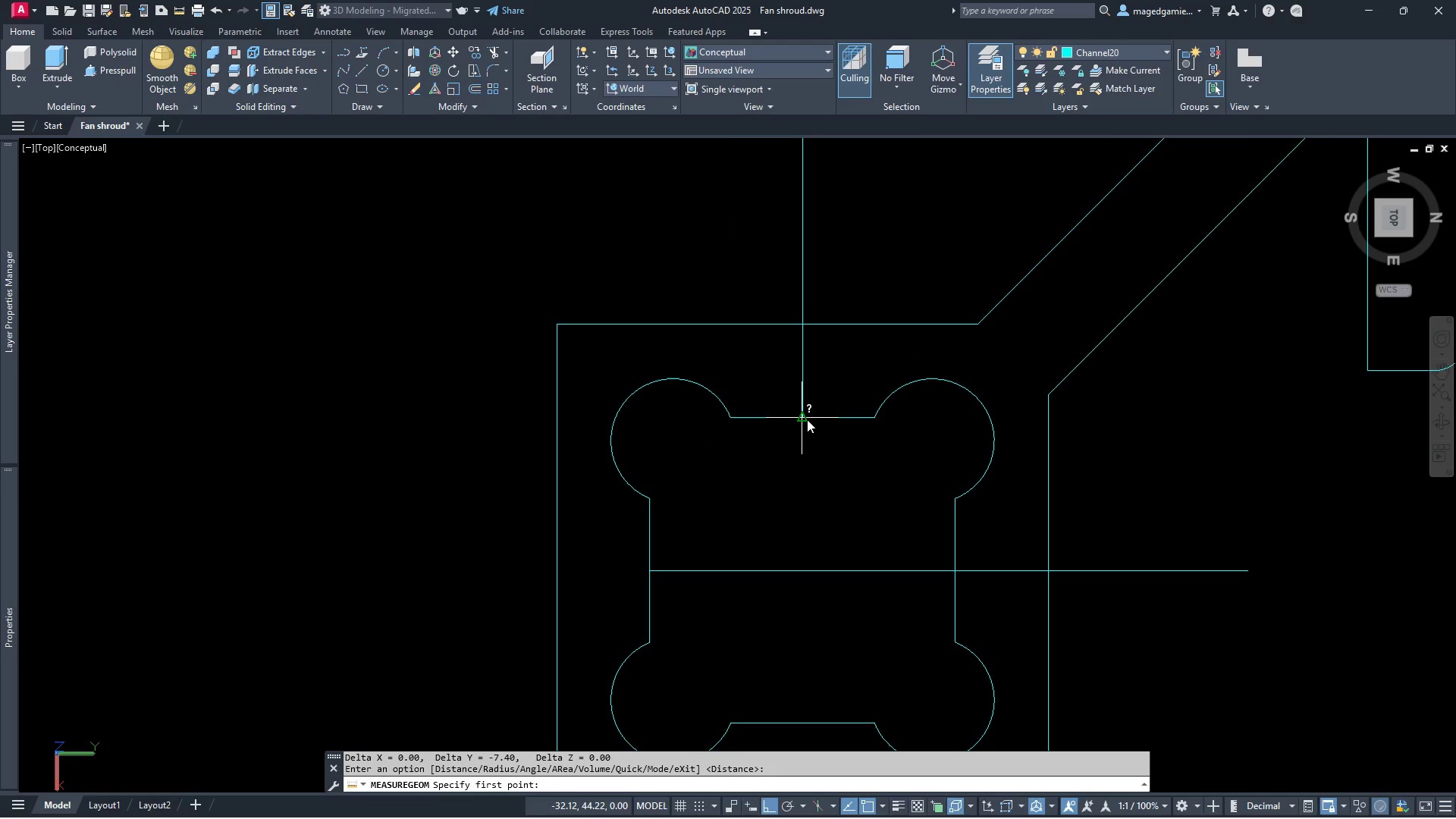 
left_click([804, 419])
 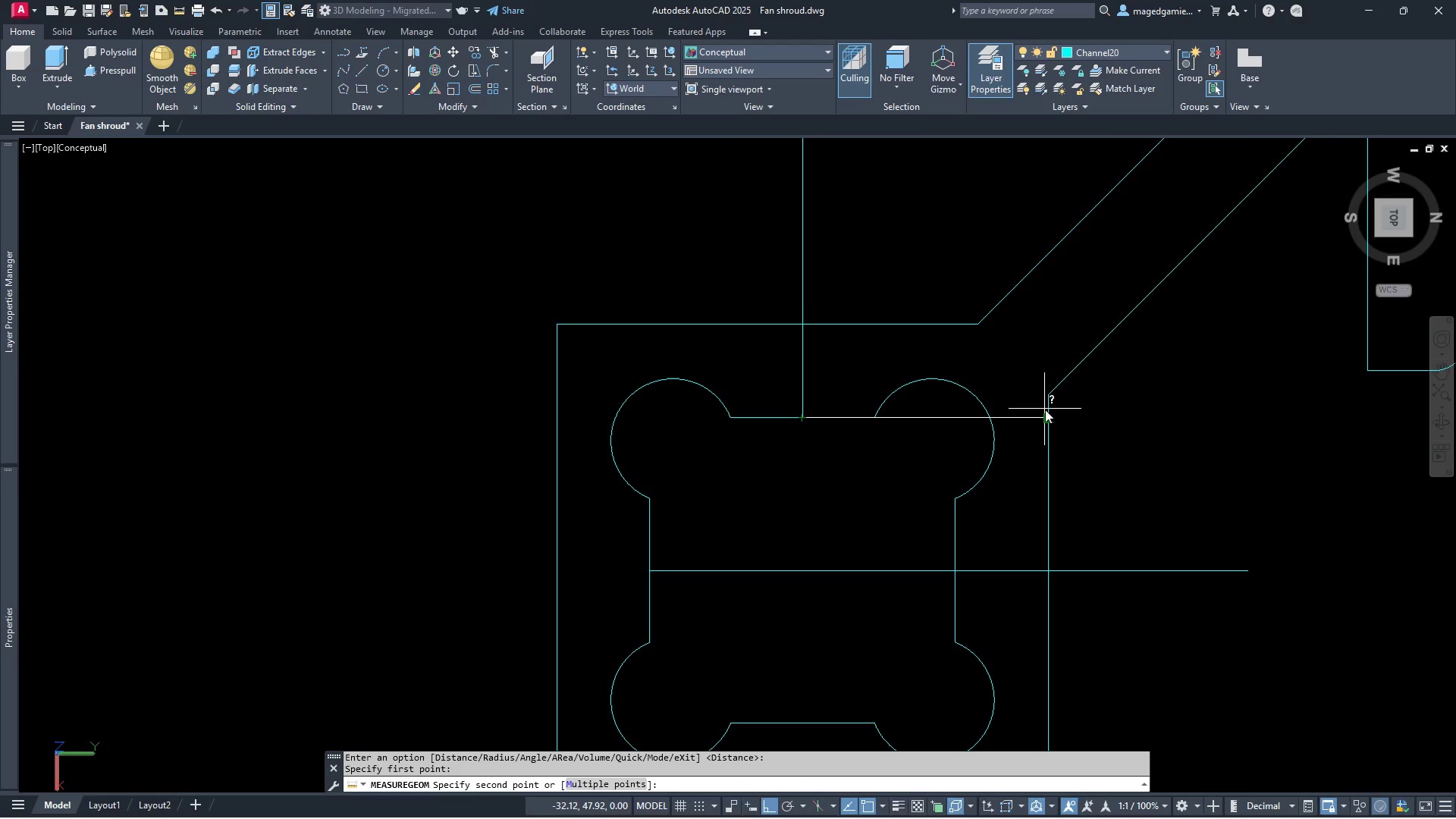 
left_click([1044, 423])
 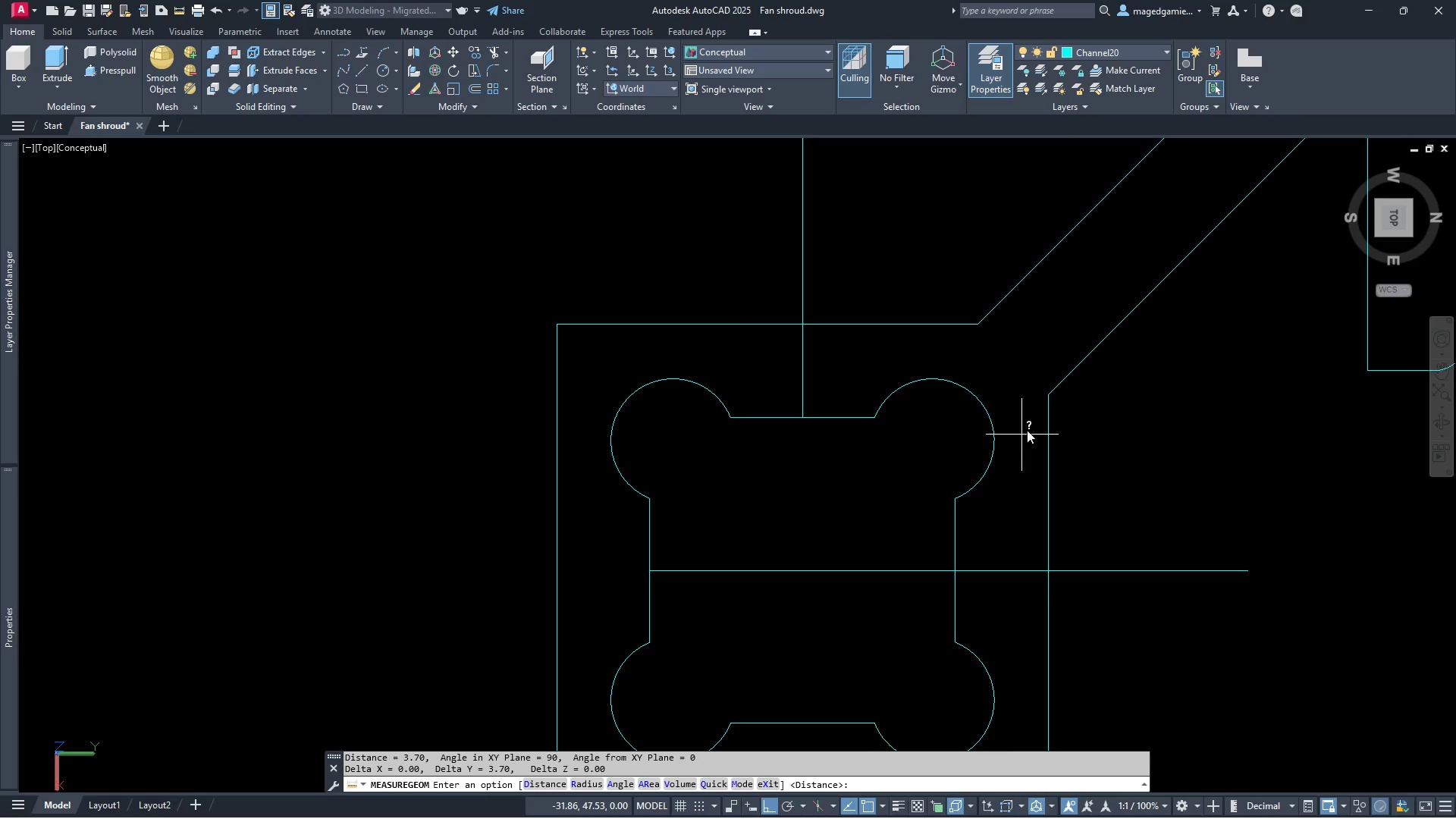 
scroll: coordinate [1050, 408], scroll_direction: down, amount: 1.0
 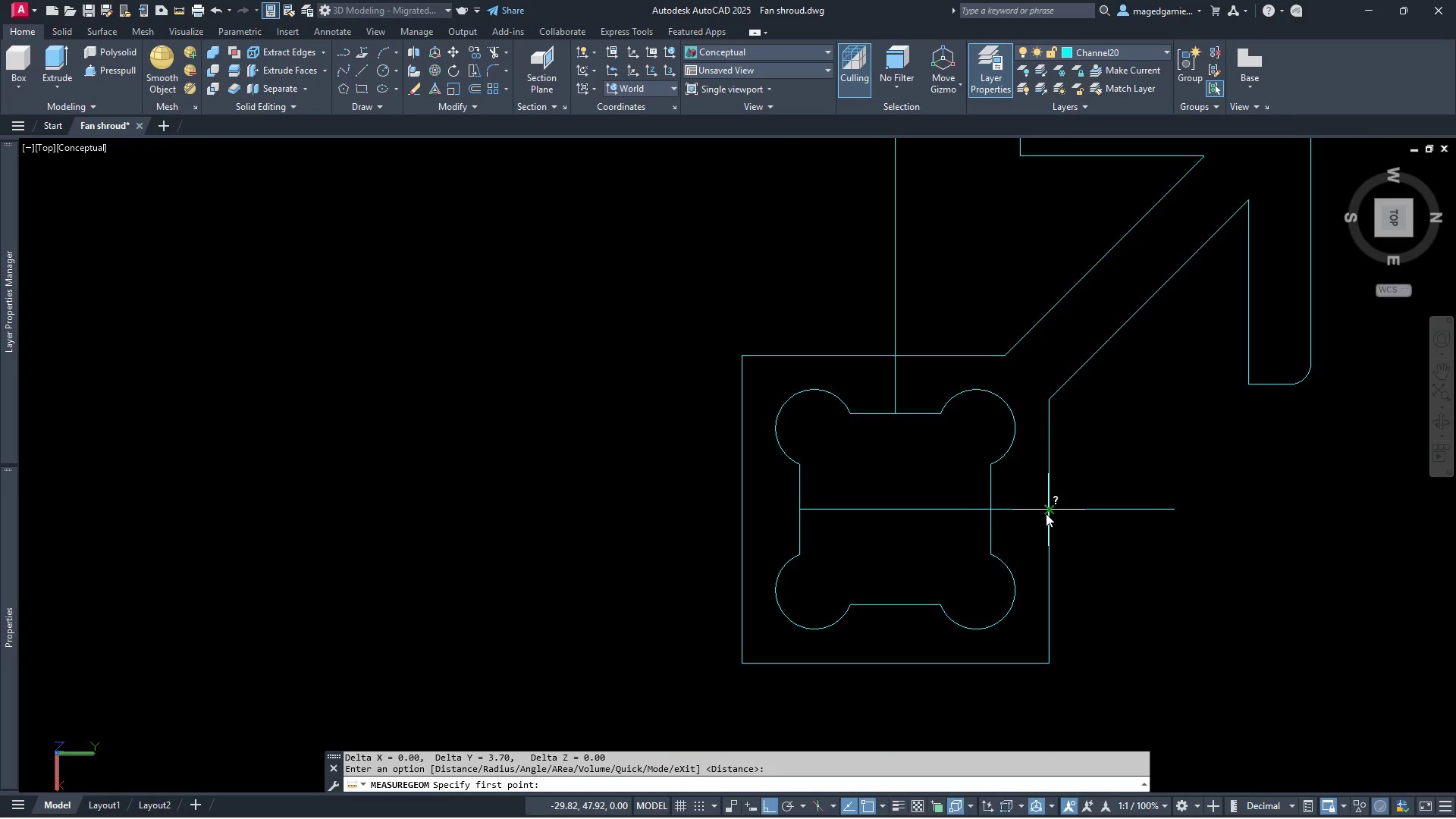 
left_click([1046, 513])
 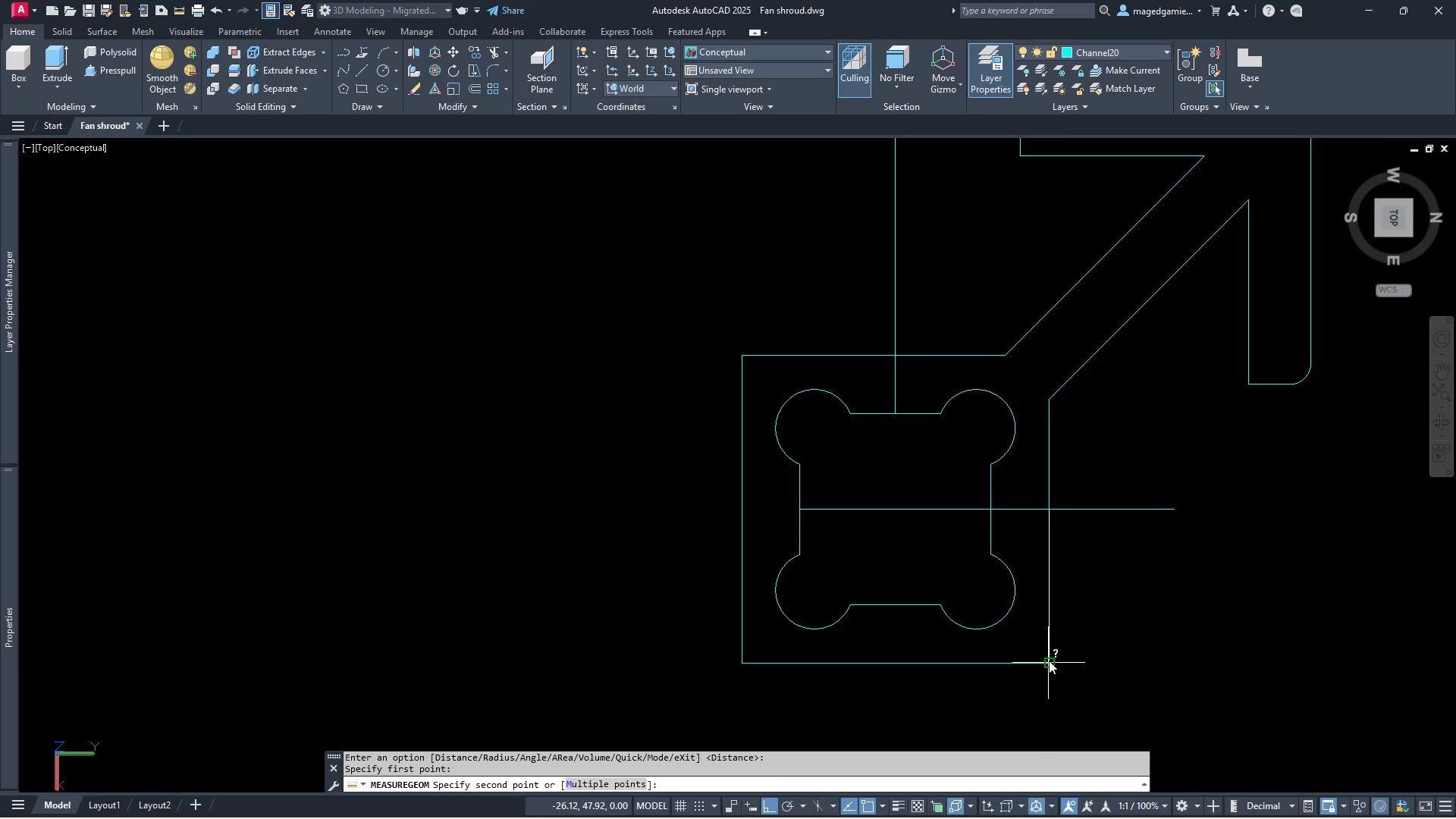 
left_click([1050, 662])
 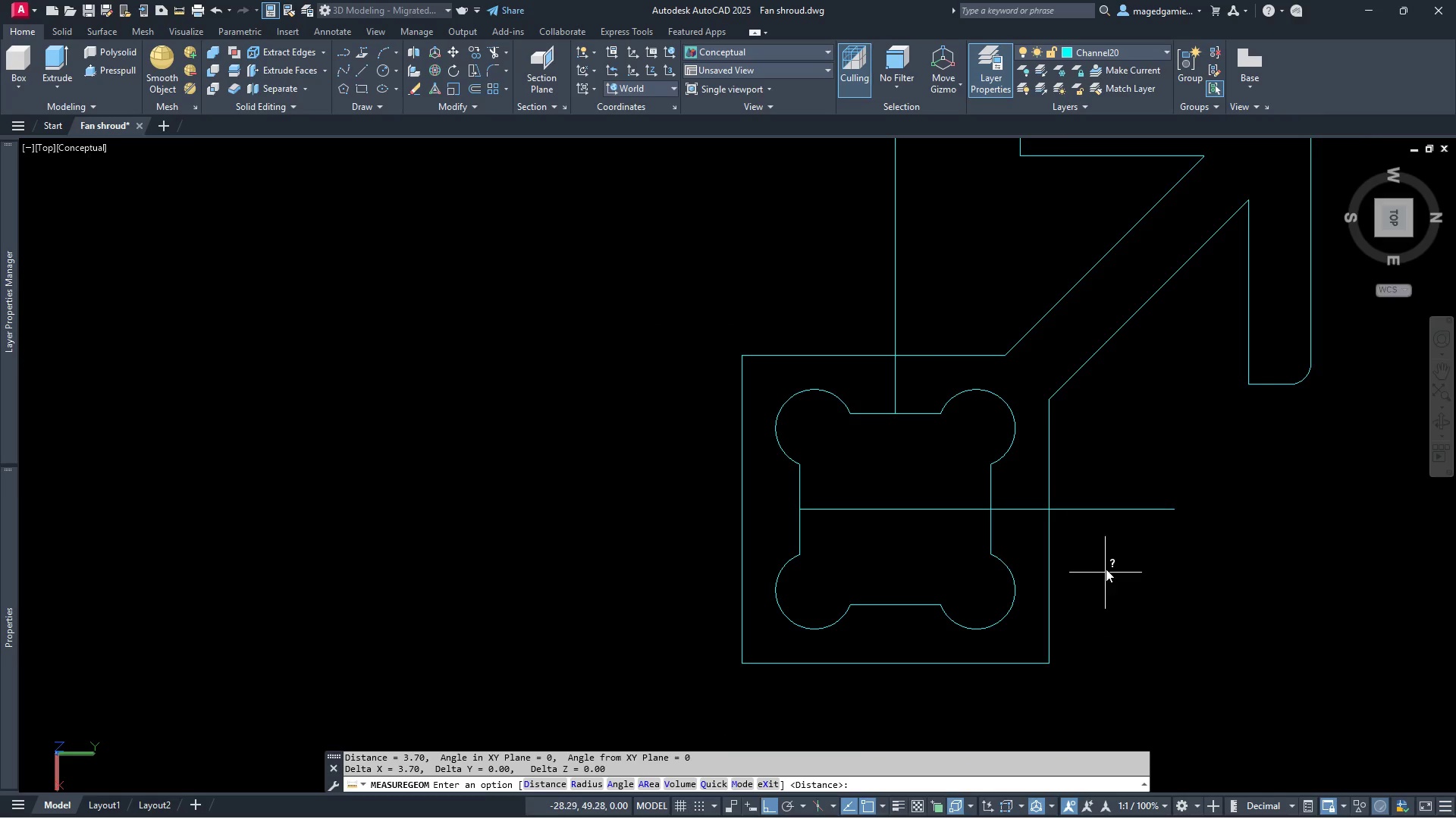 
right_click([1084, 532])
 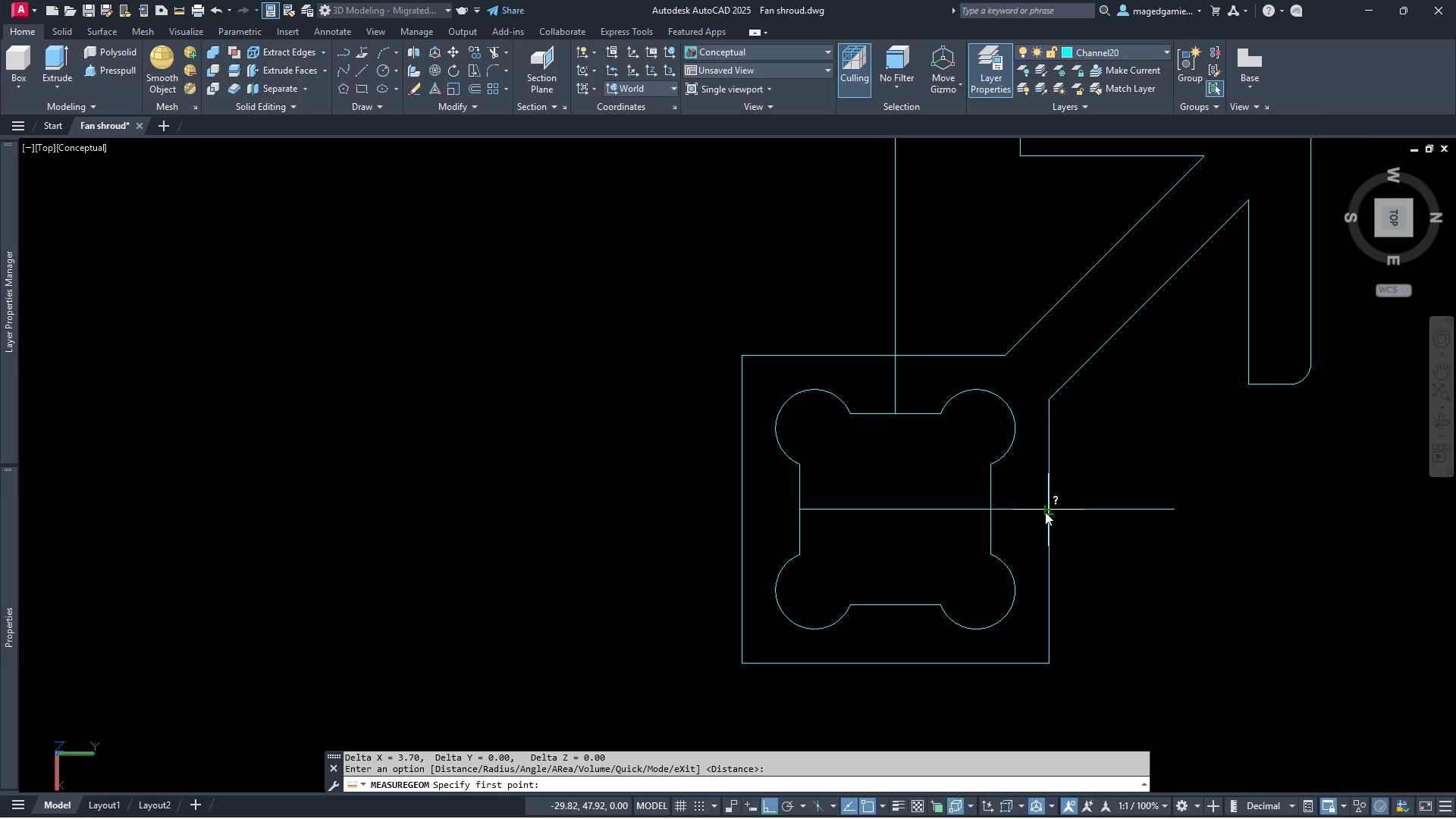 
left_click([1045, 509])
 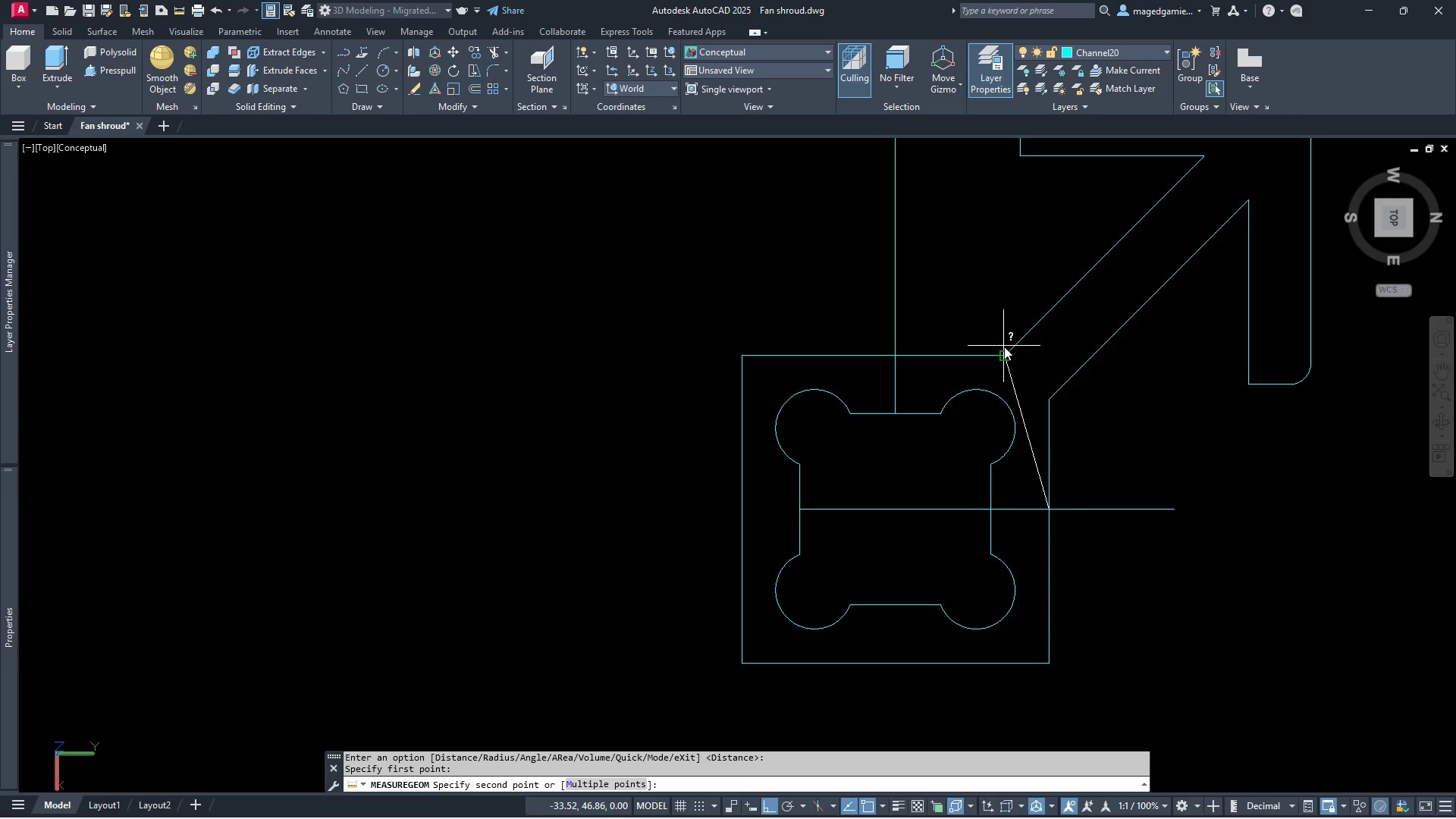 
left_click([1004, 358])
 